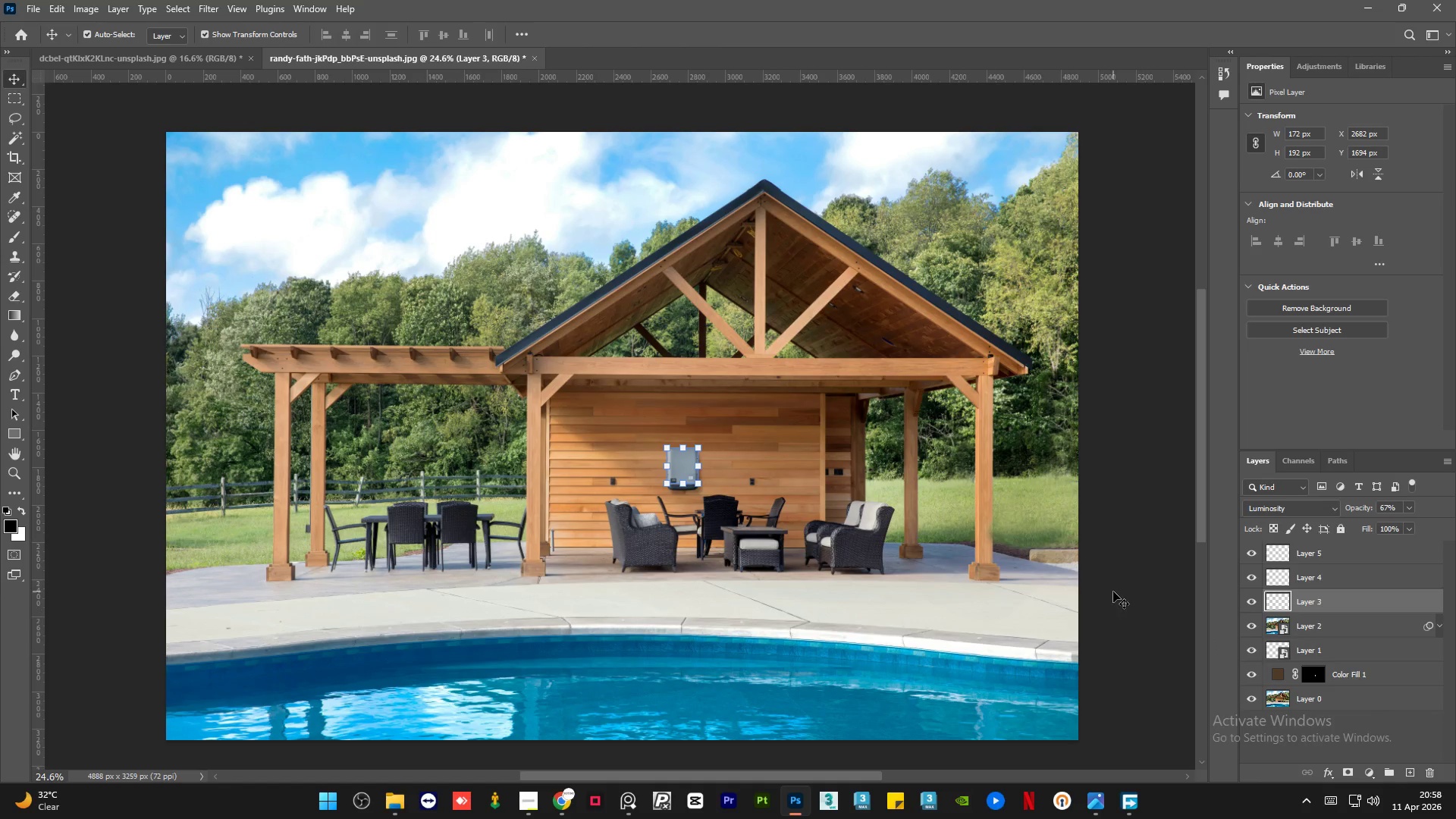 
left_click([1113, 592])
 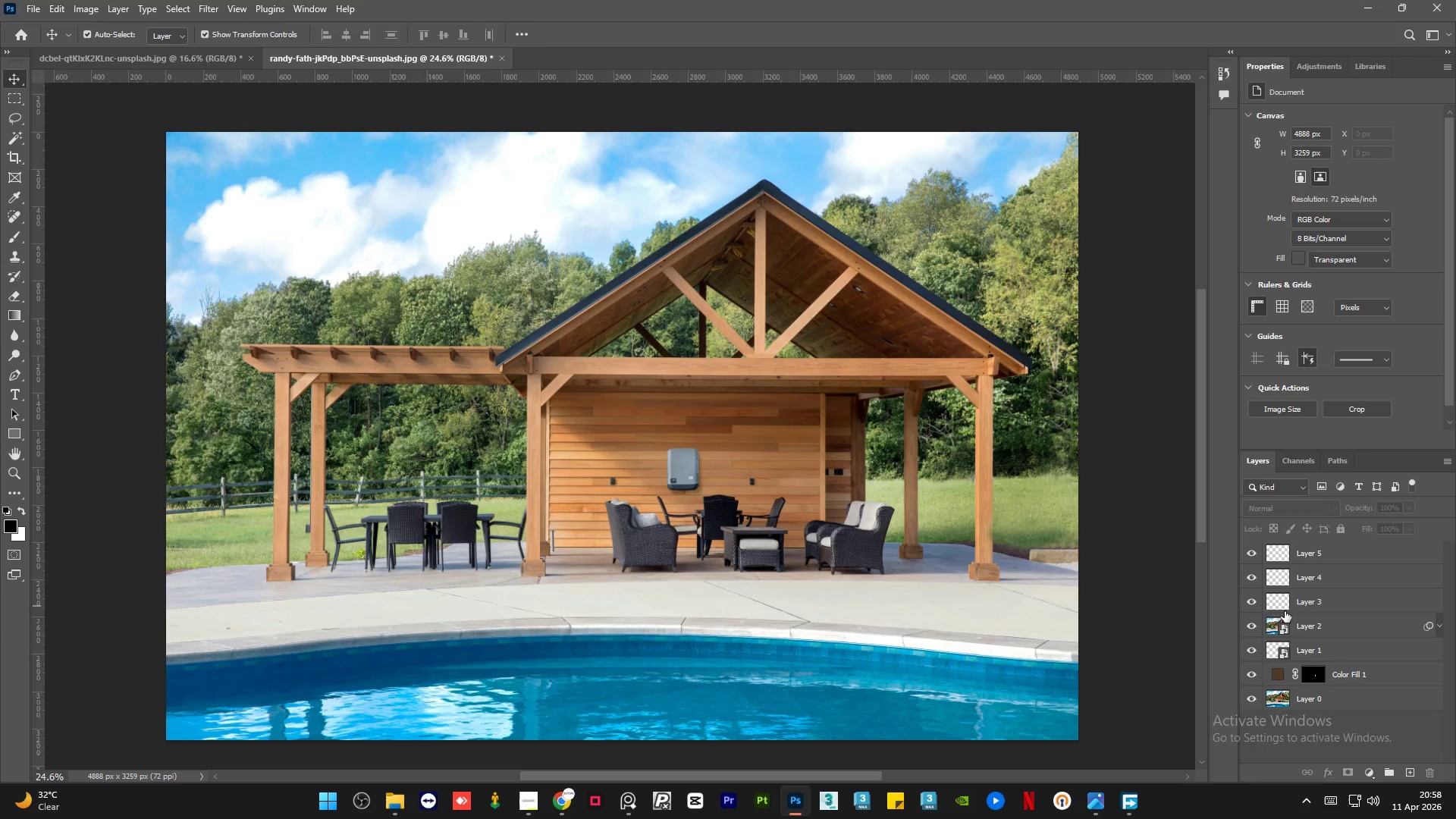 
left_click([1361, 581])
 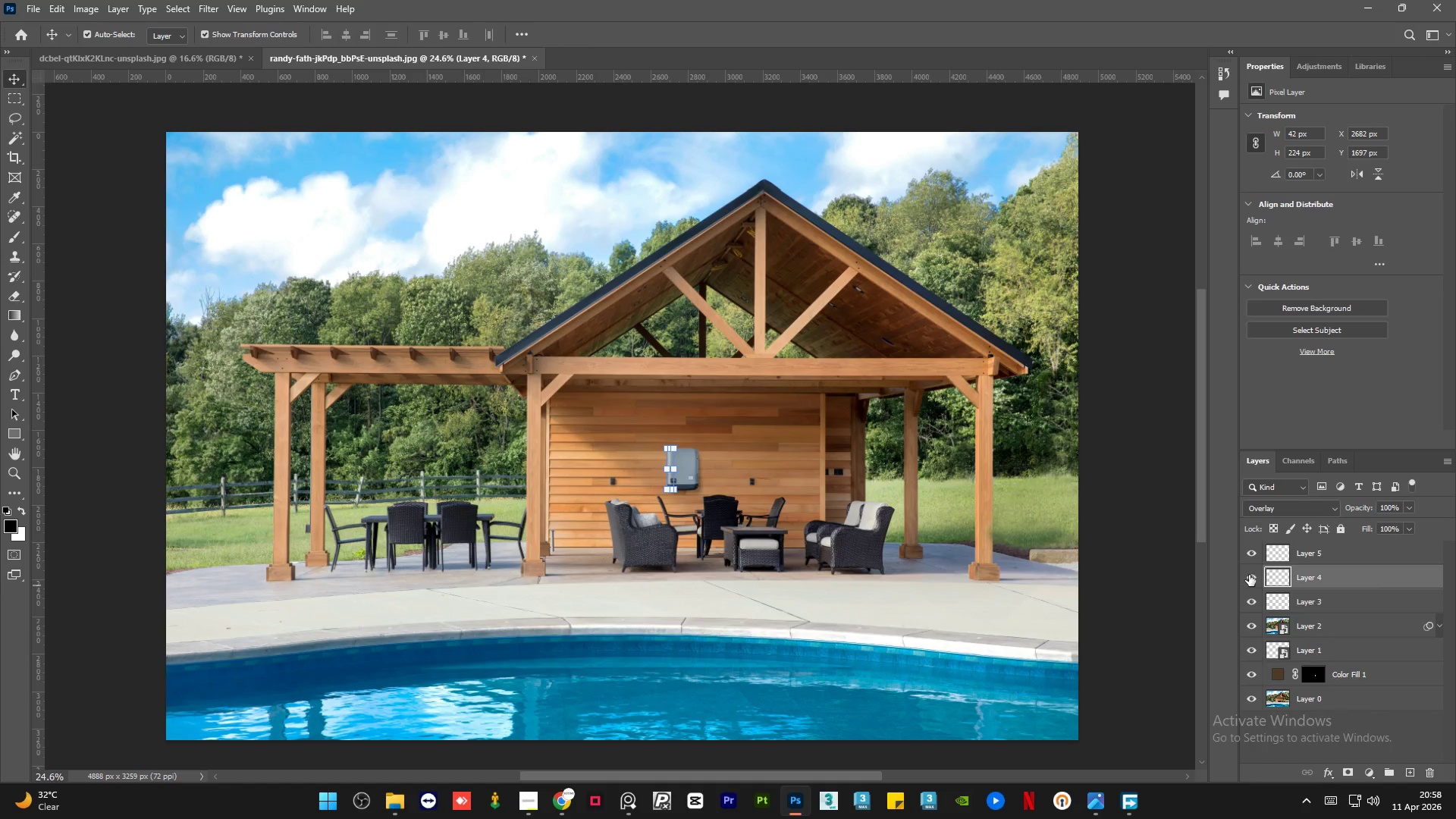 
left_click([1249, 574])
 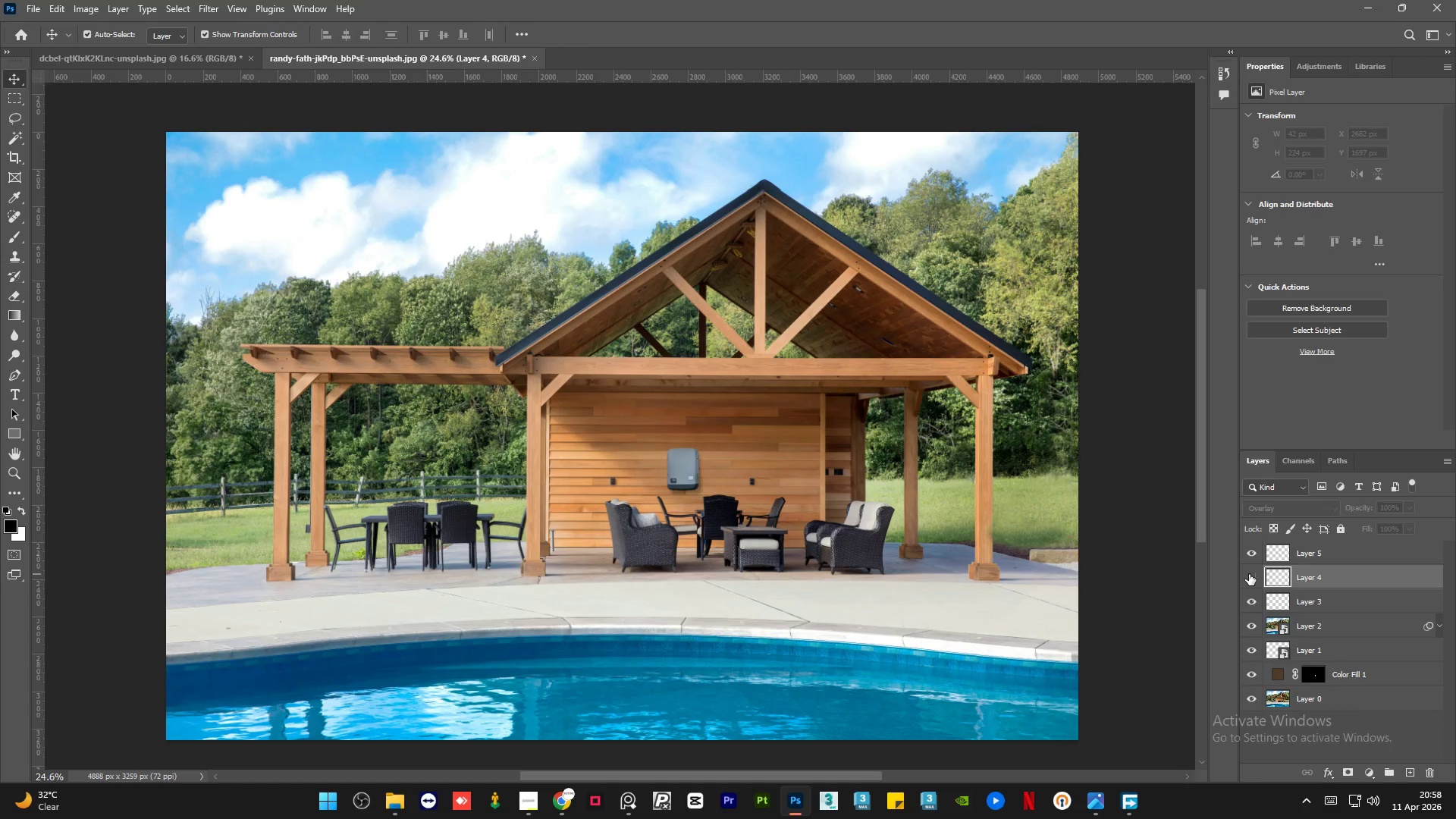 
left_click([1249, 574])
 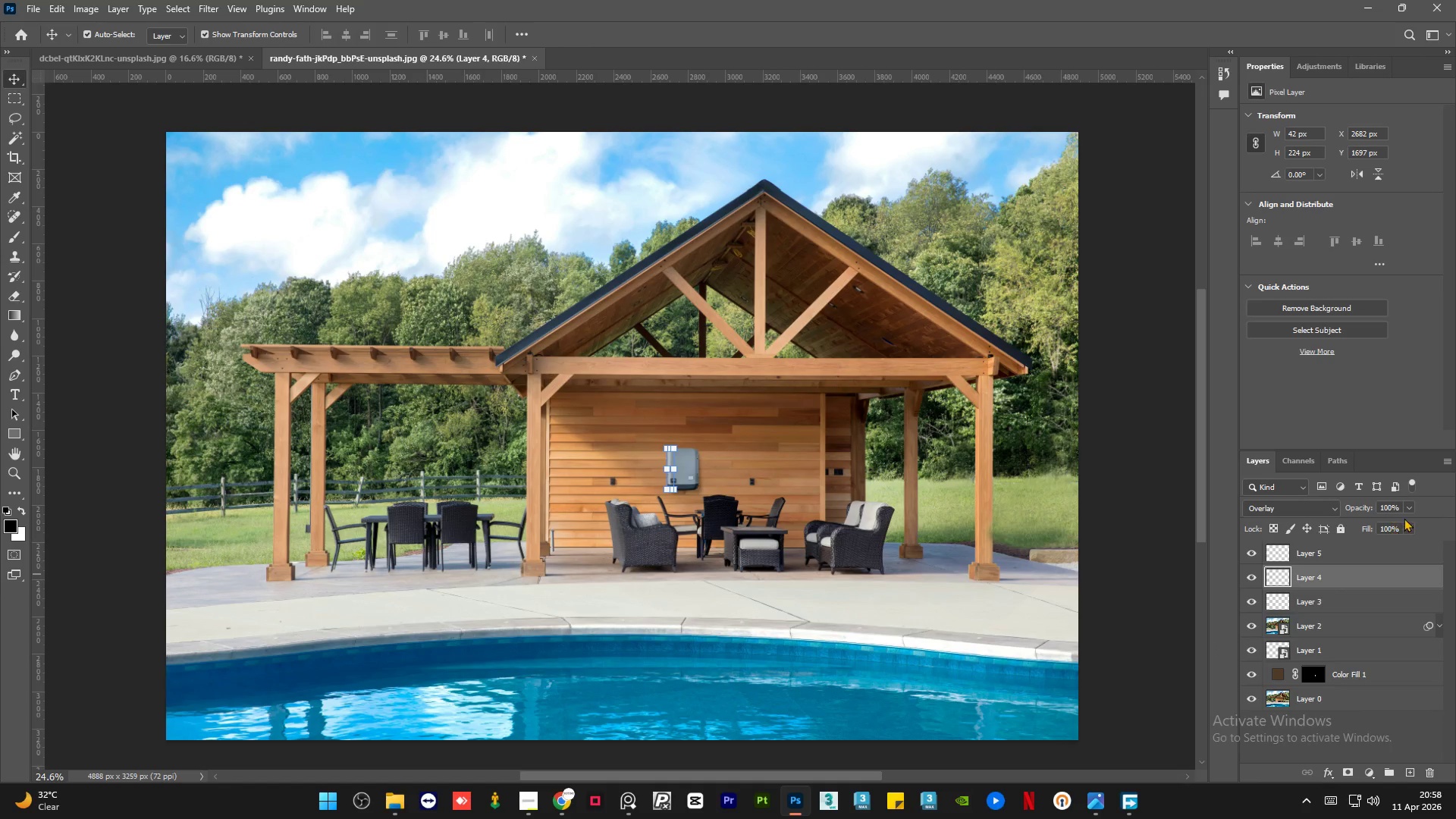 
left_click([1409, 509])
 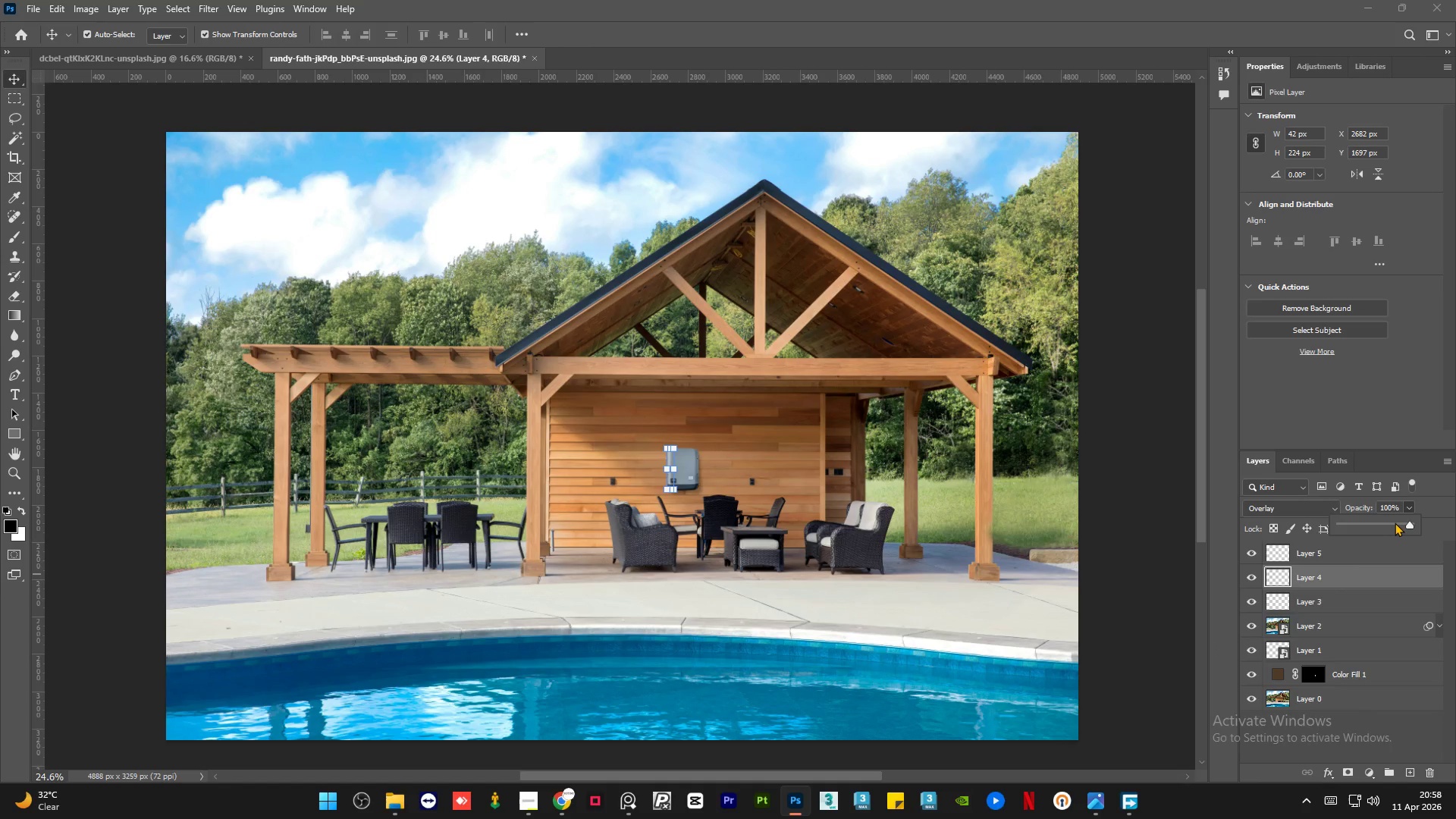 
left_click([1394, 522])
 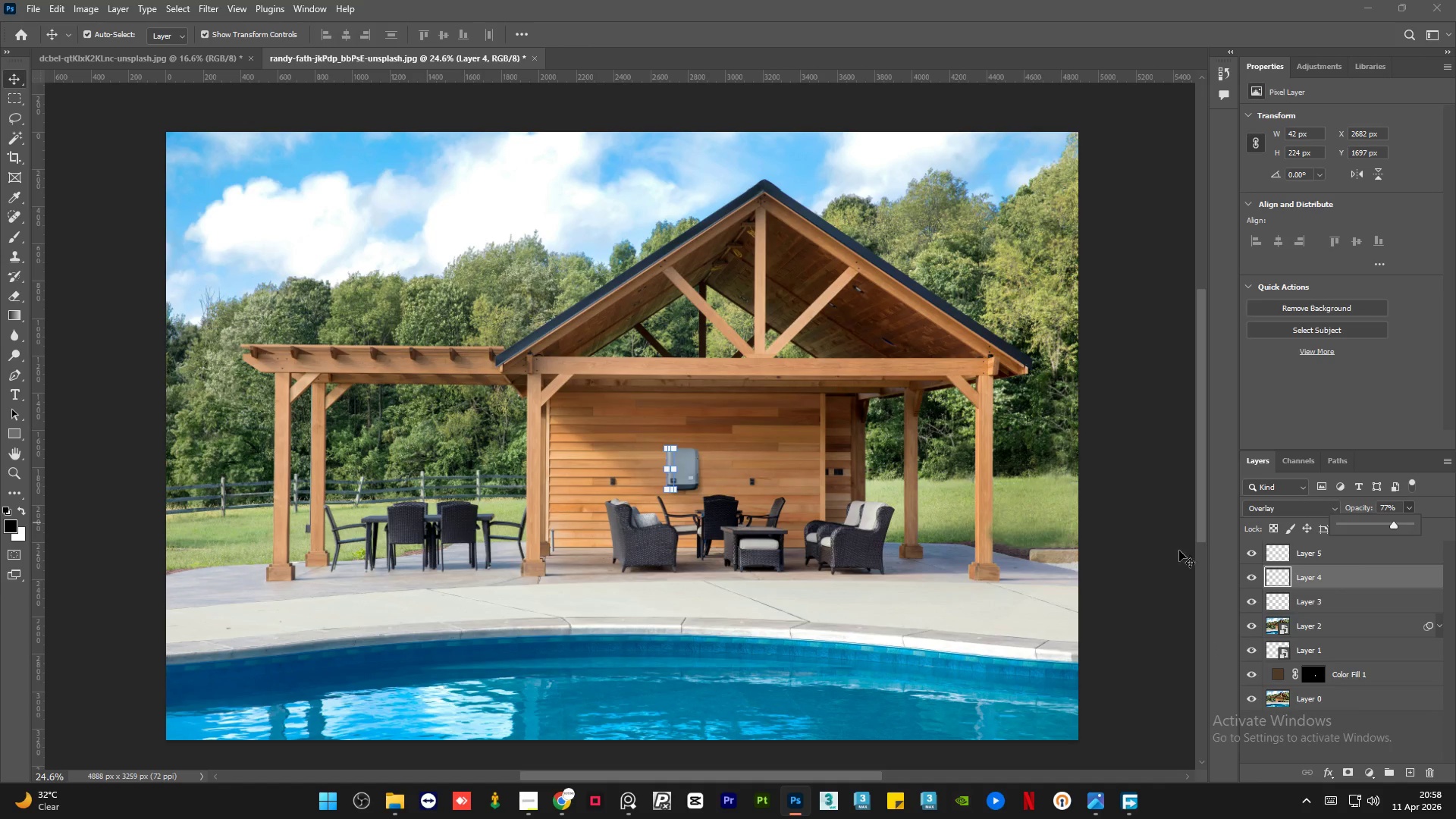 
left_click([1152, 554])
 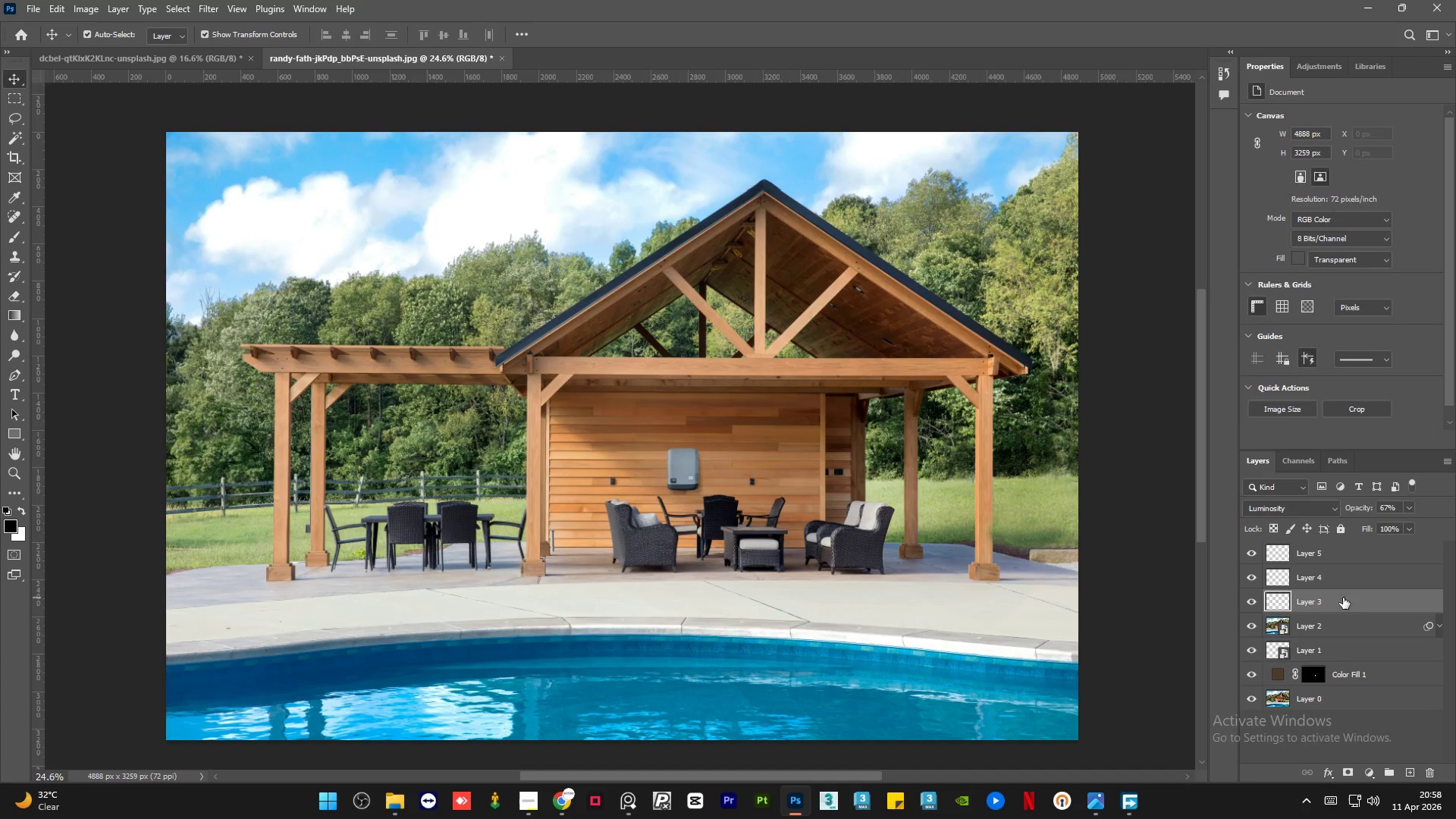 
hold_key(key=ShiftLeft, duration=0.44)
left_click([1346, 557])
 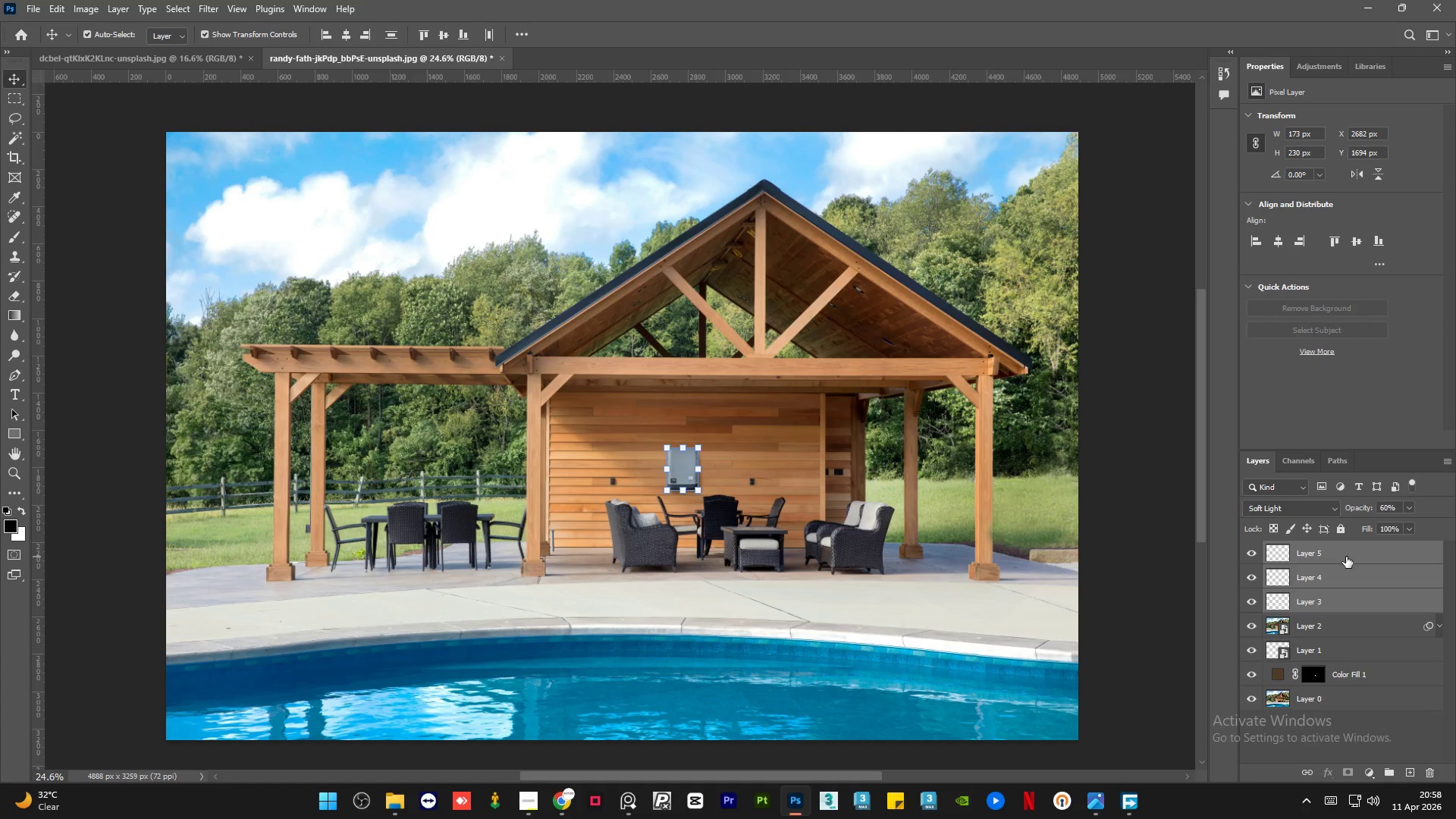 
key(Control+G)
 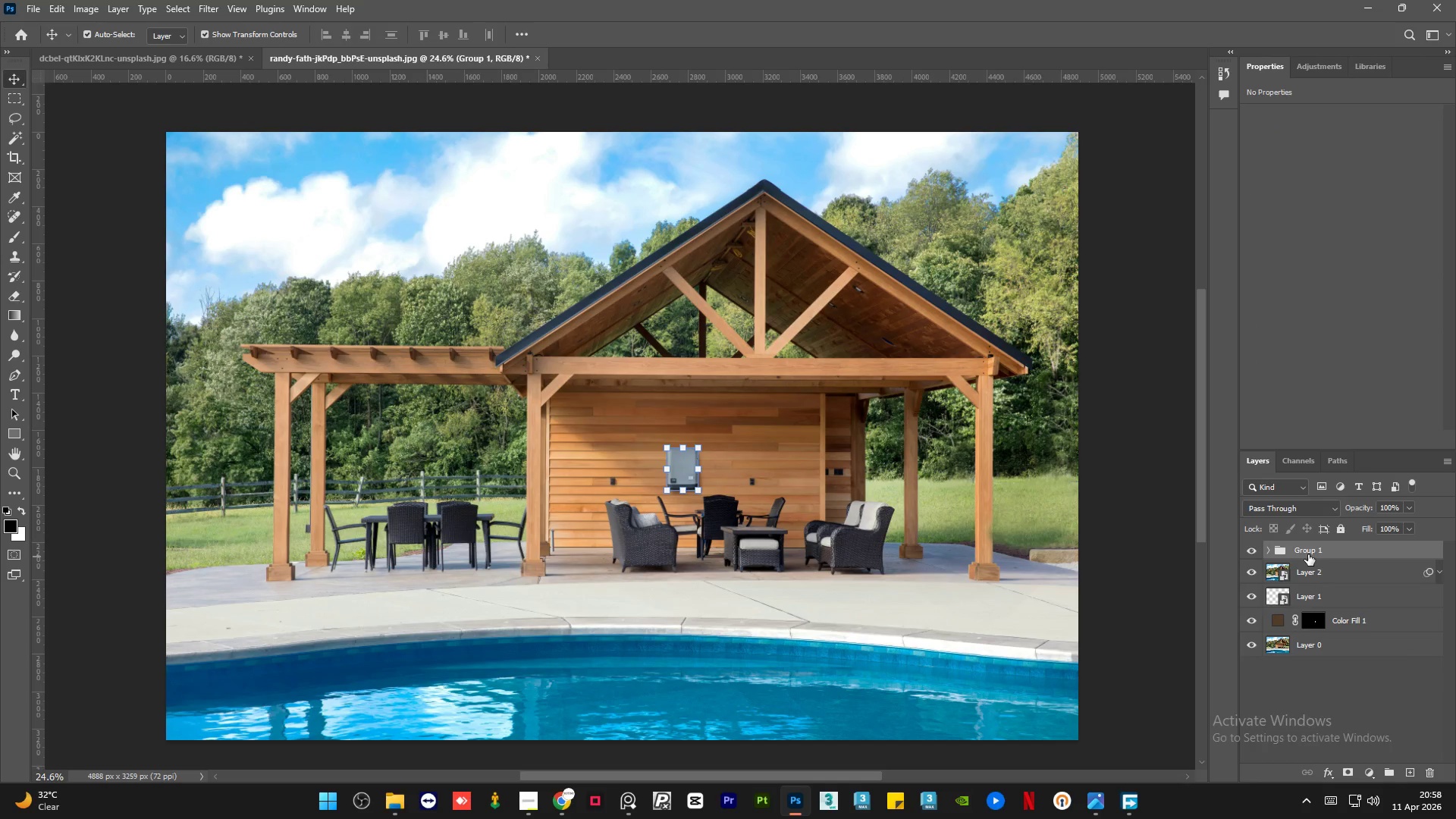 
double_click([1308, 554])
 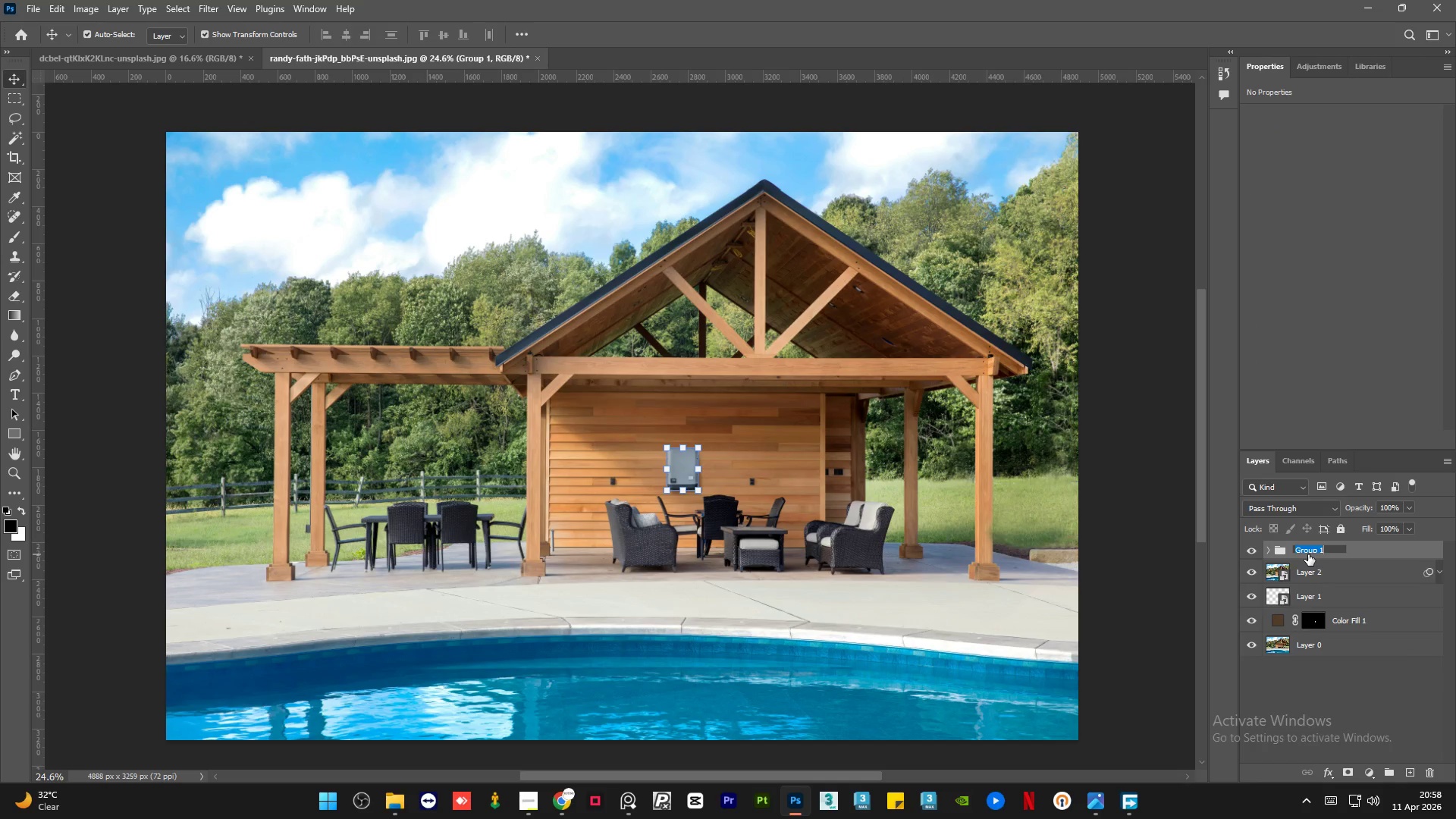 
type(shadows and reflections)
 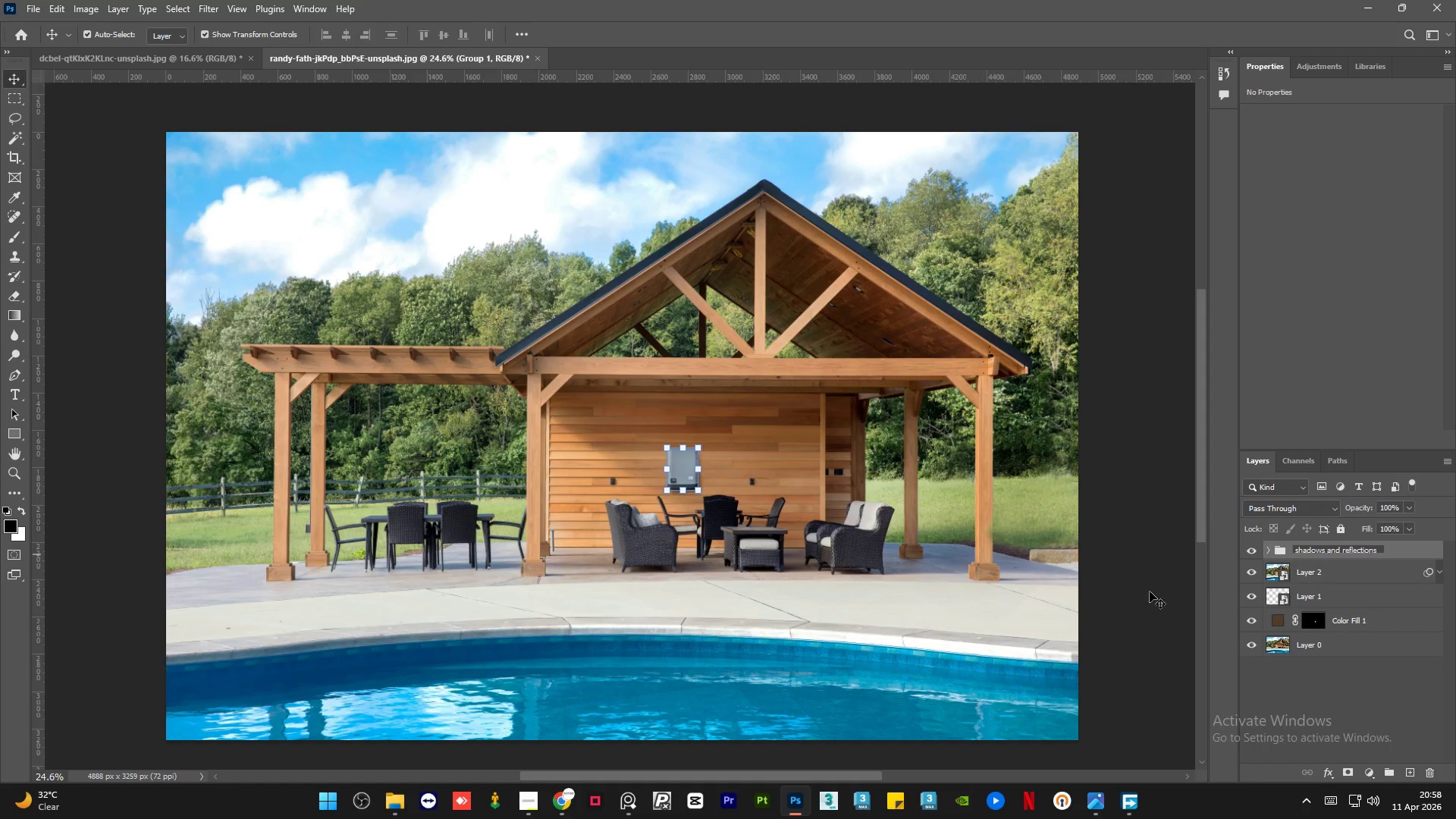 
left_click([1144, 593])
 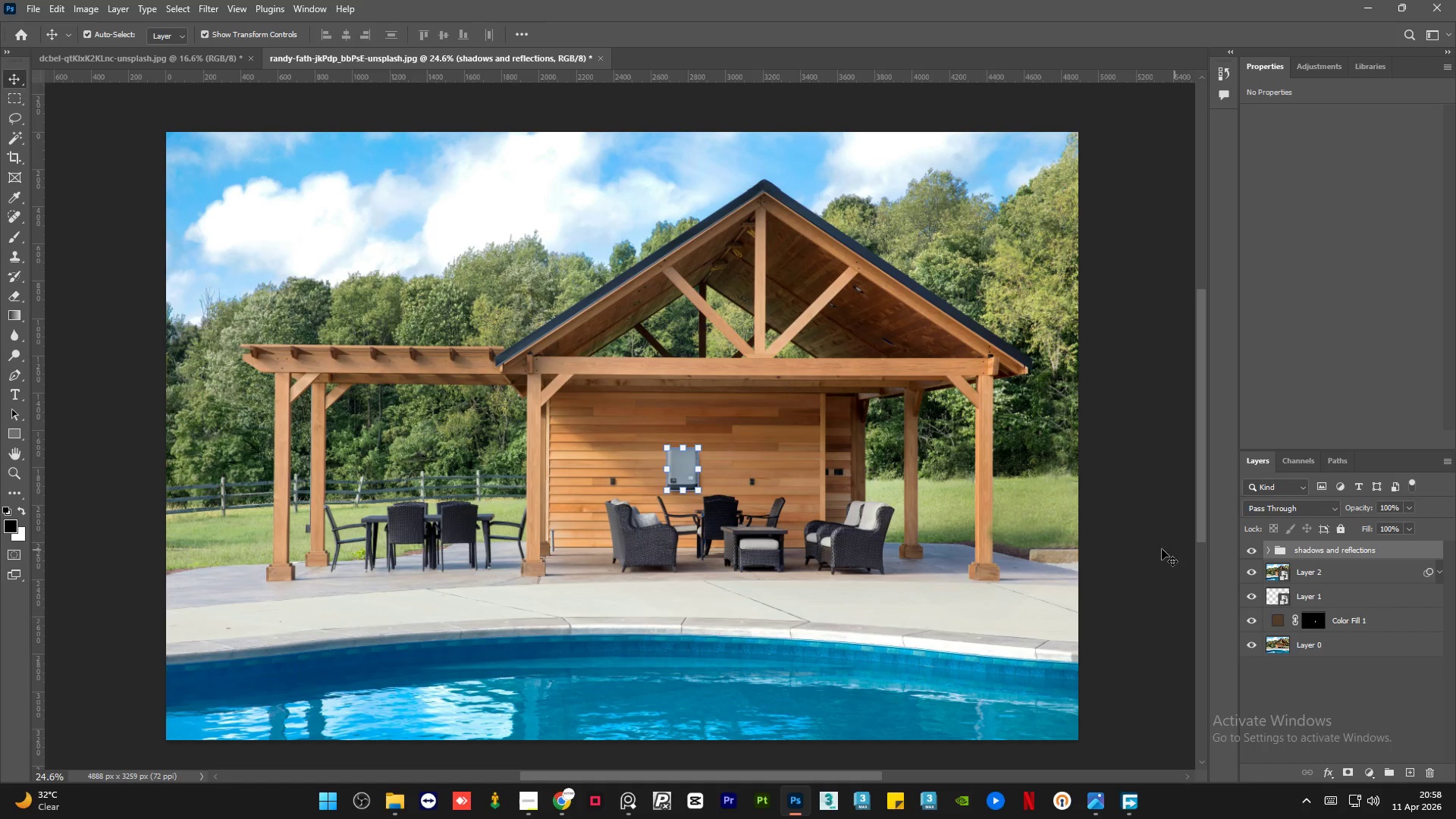 
left_click([1139, 544])
 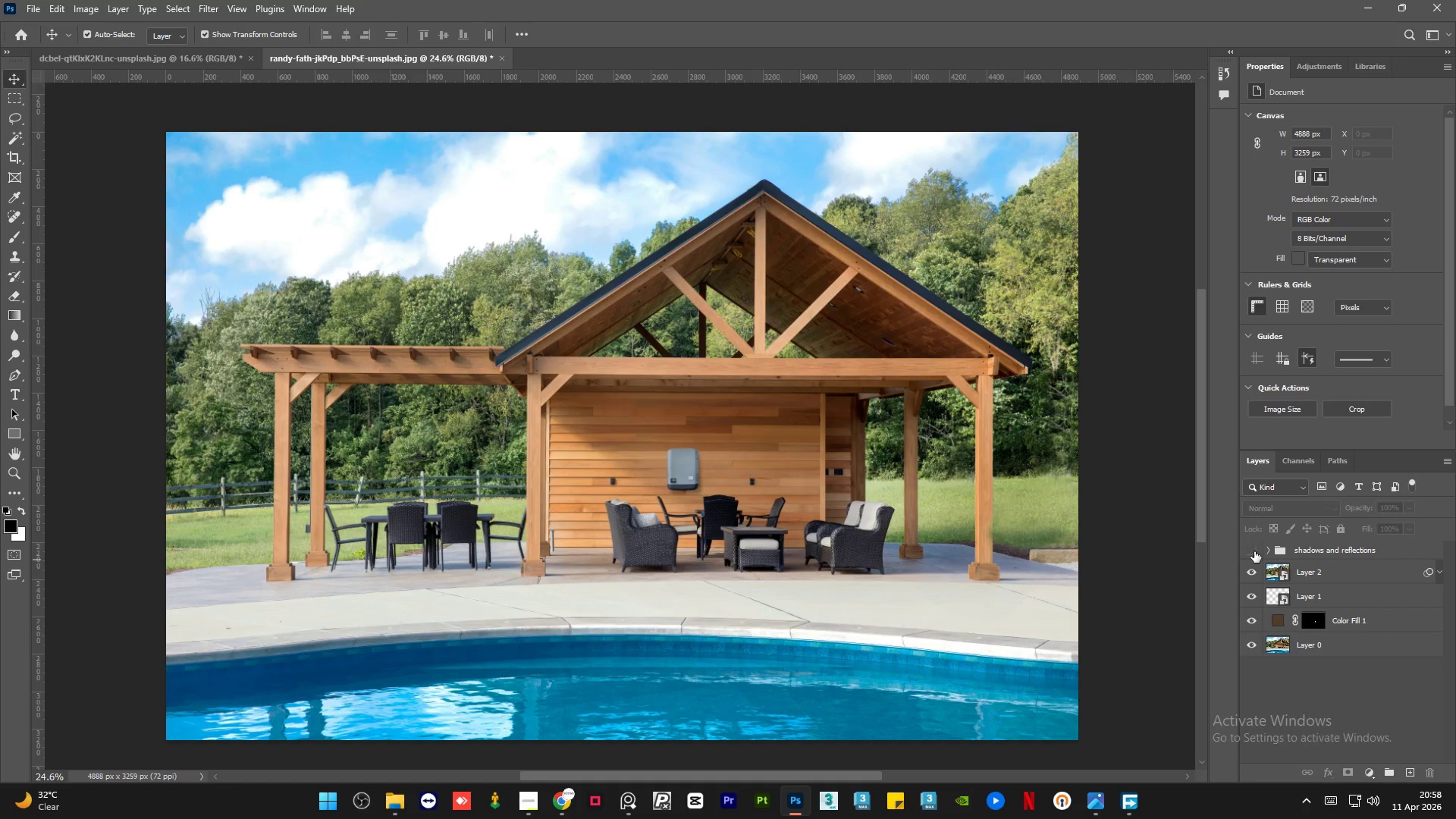 
double_click([1254, 551])
 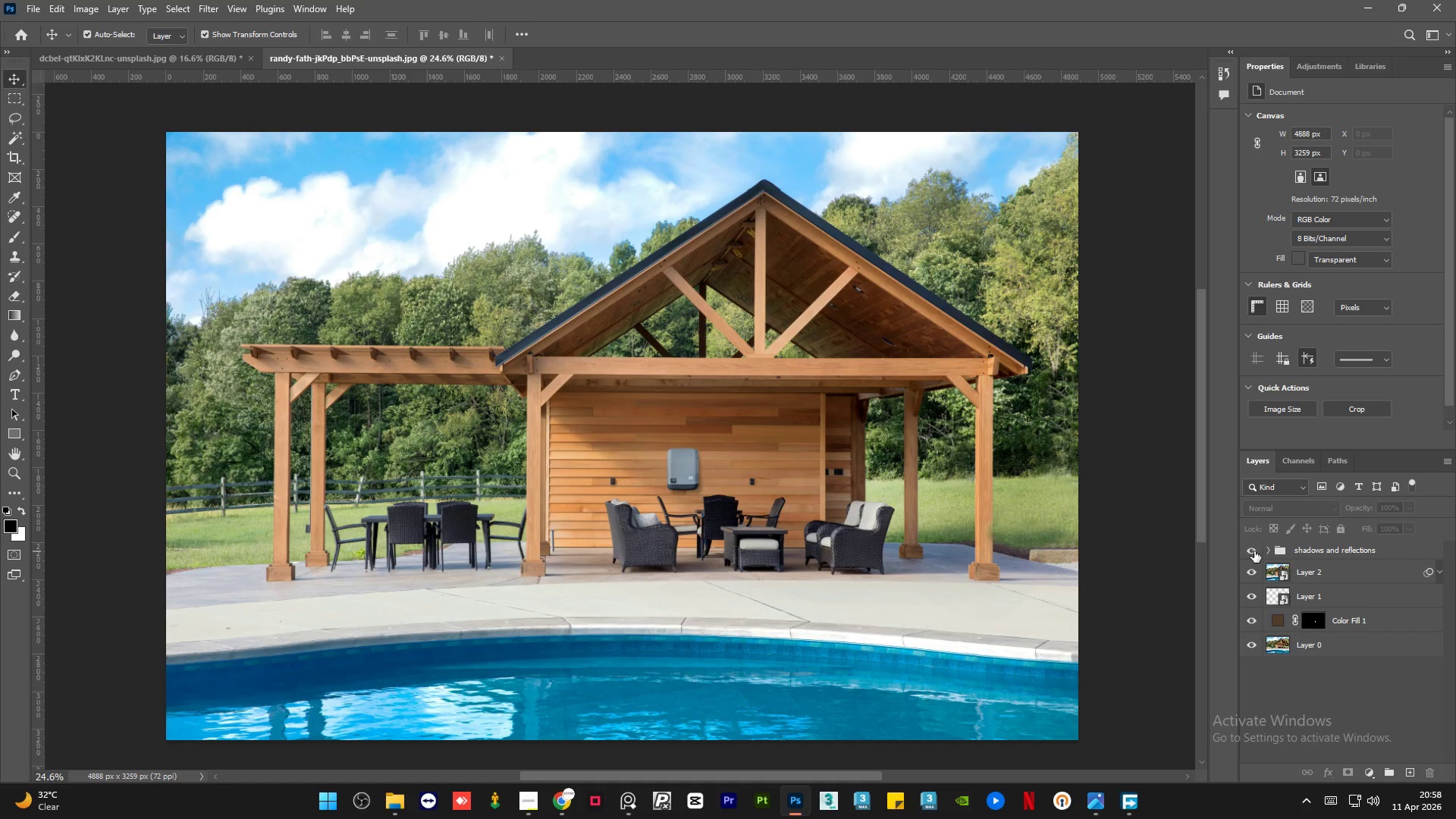 
left_click([1254, 551])
 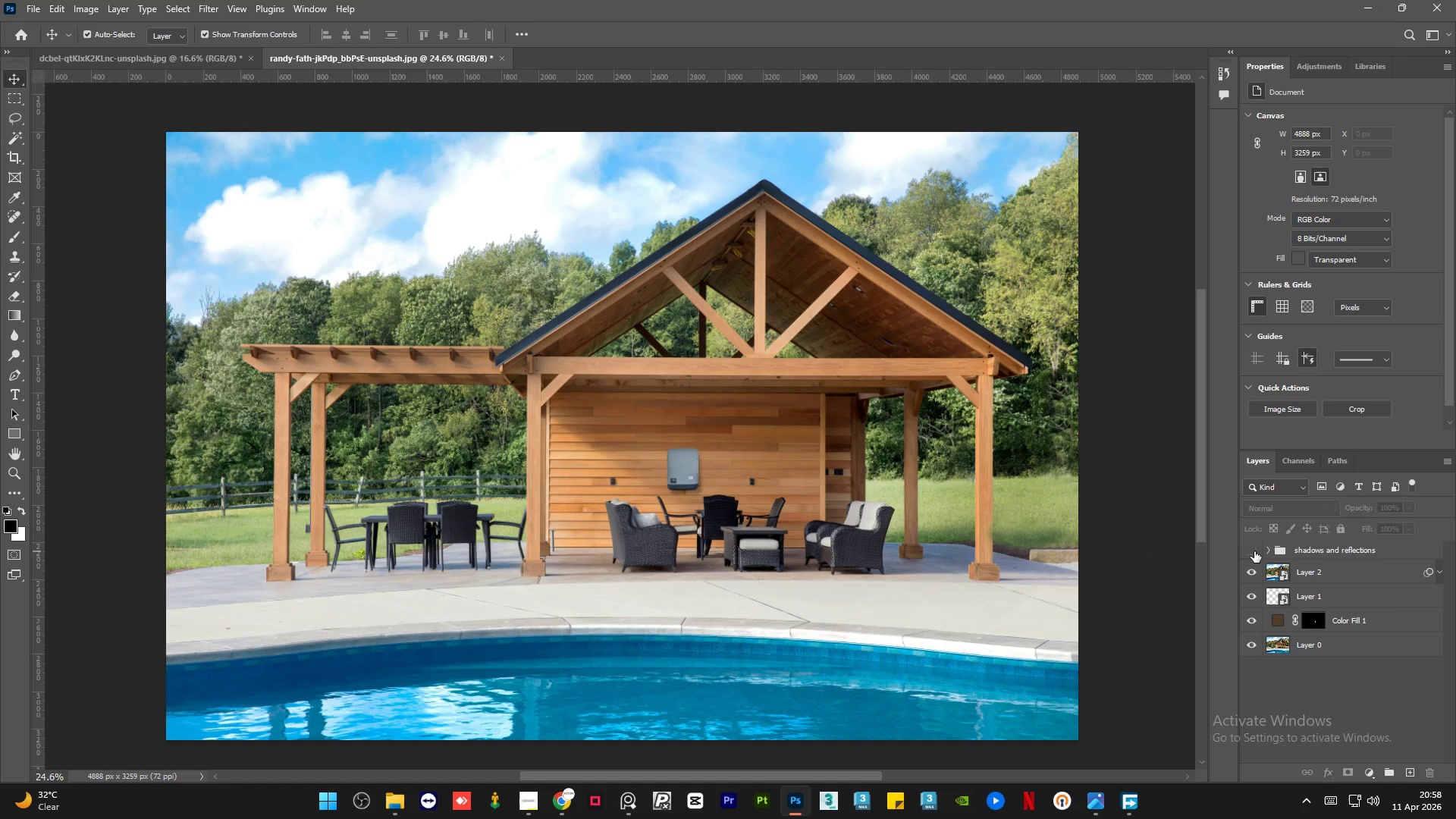 
left_click([1254, 551])
 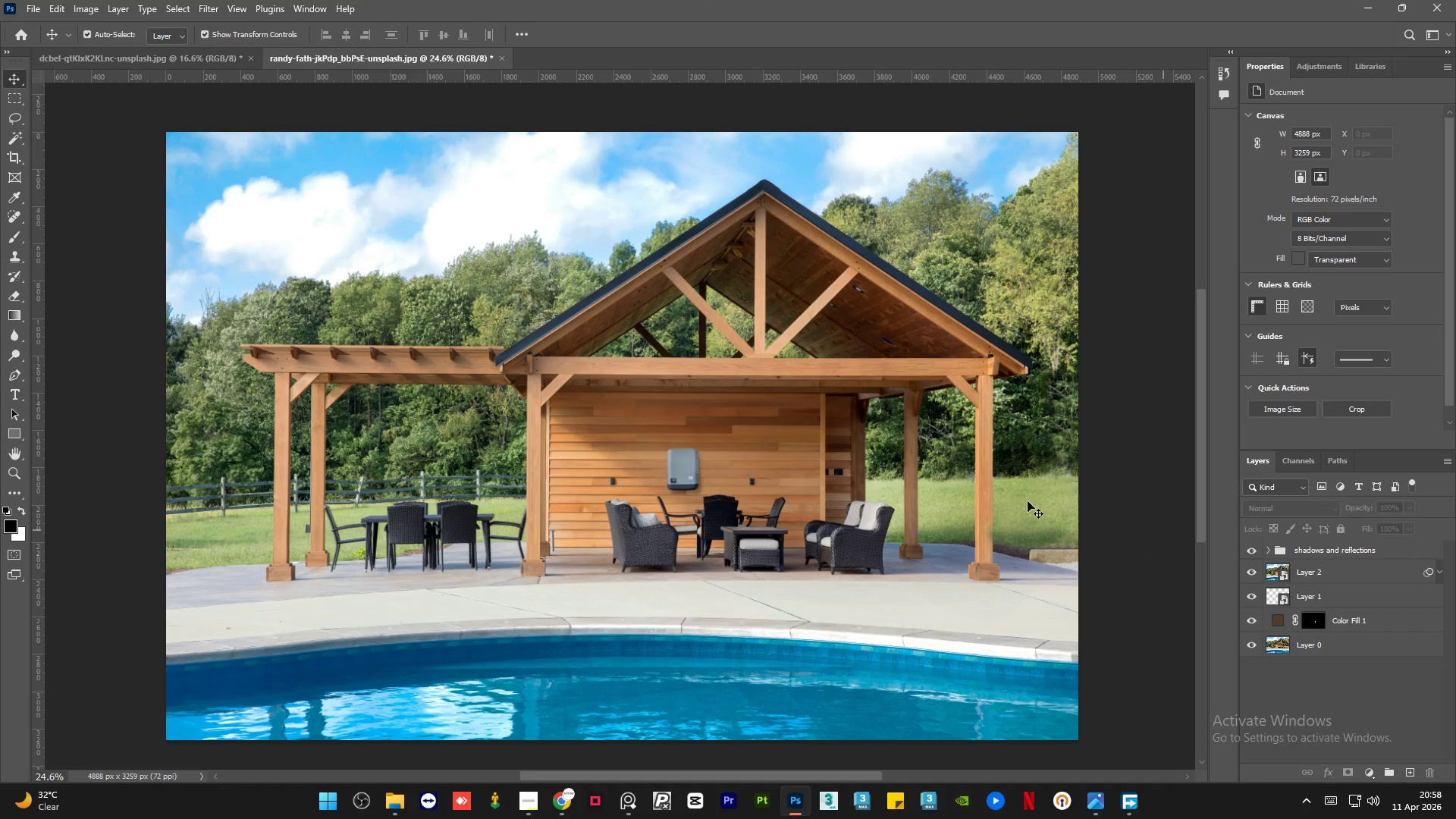 
hold_key(key=AltLeft, duration=1.51)
scroll: coordinate [785, 482], scroll_direction: up, amount: 7.0
 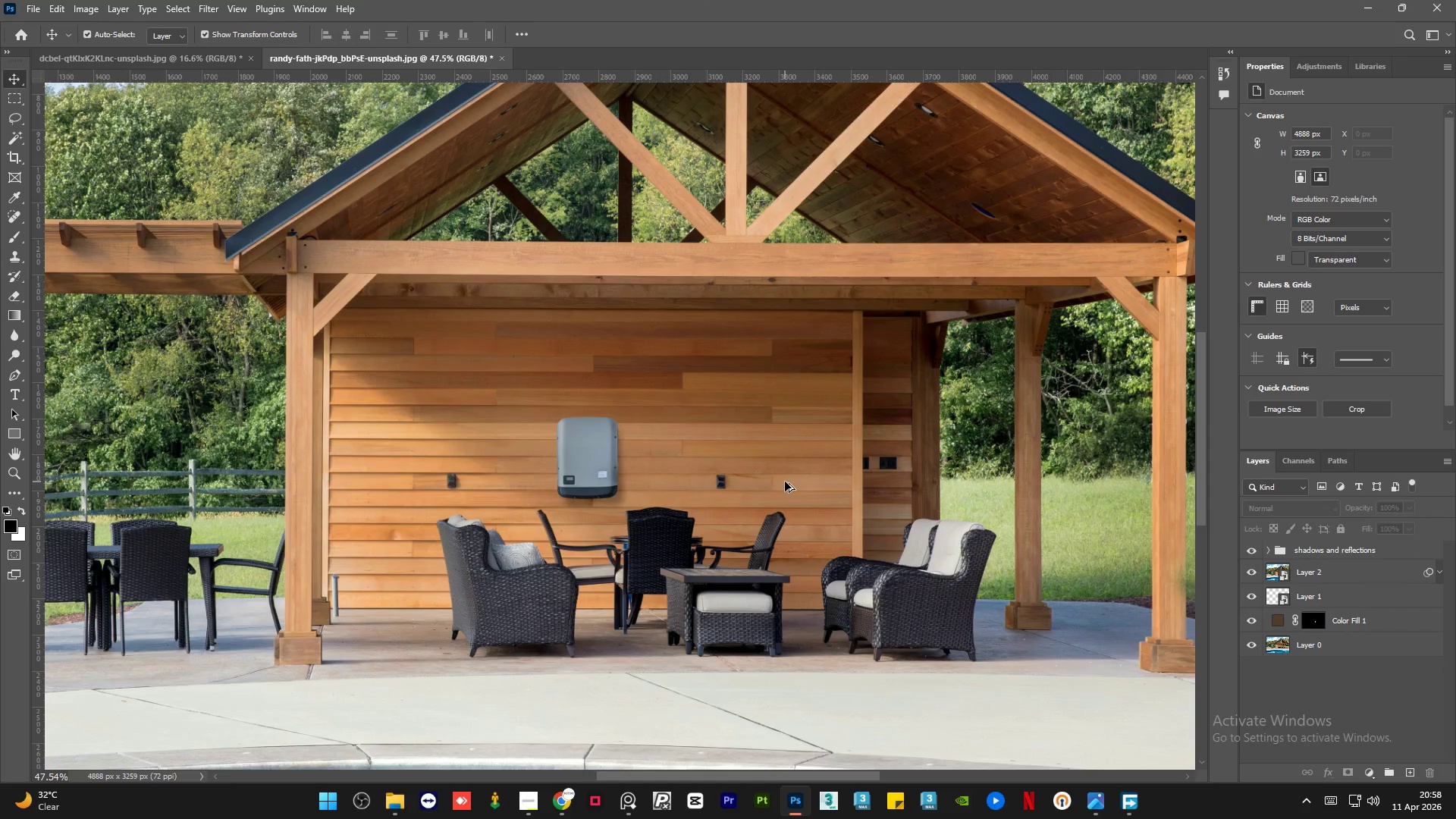 
hold_key(key=AltLeft, duration=0.72)
scroll: coordinate [785, 482], scroll_direction: down, amount: 6.0
 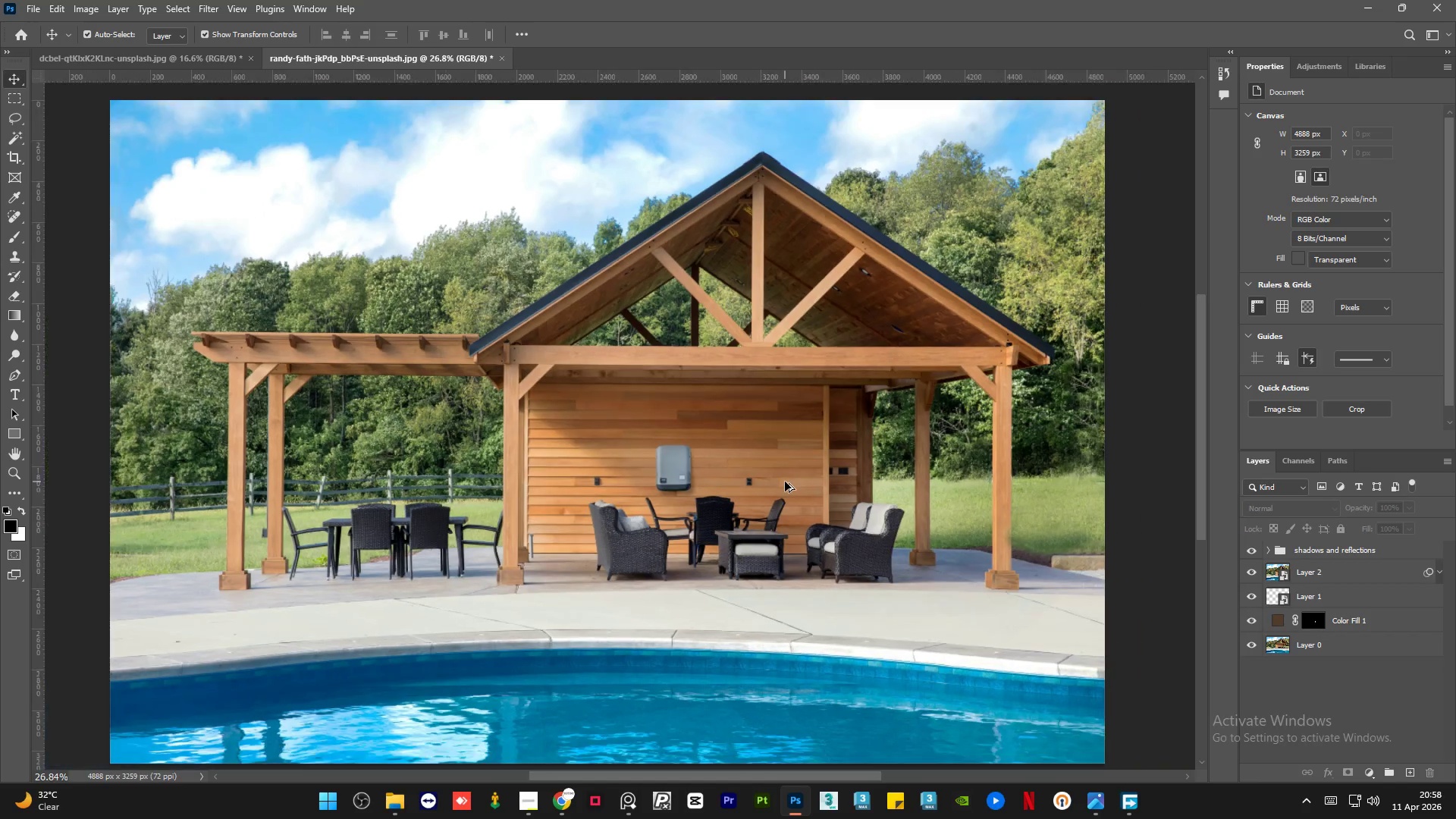 
hold_key(key=AltLeft, duration=0.5)
 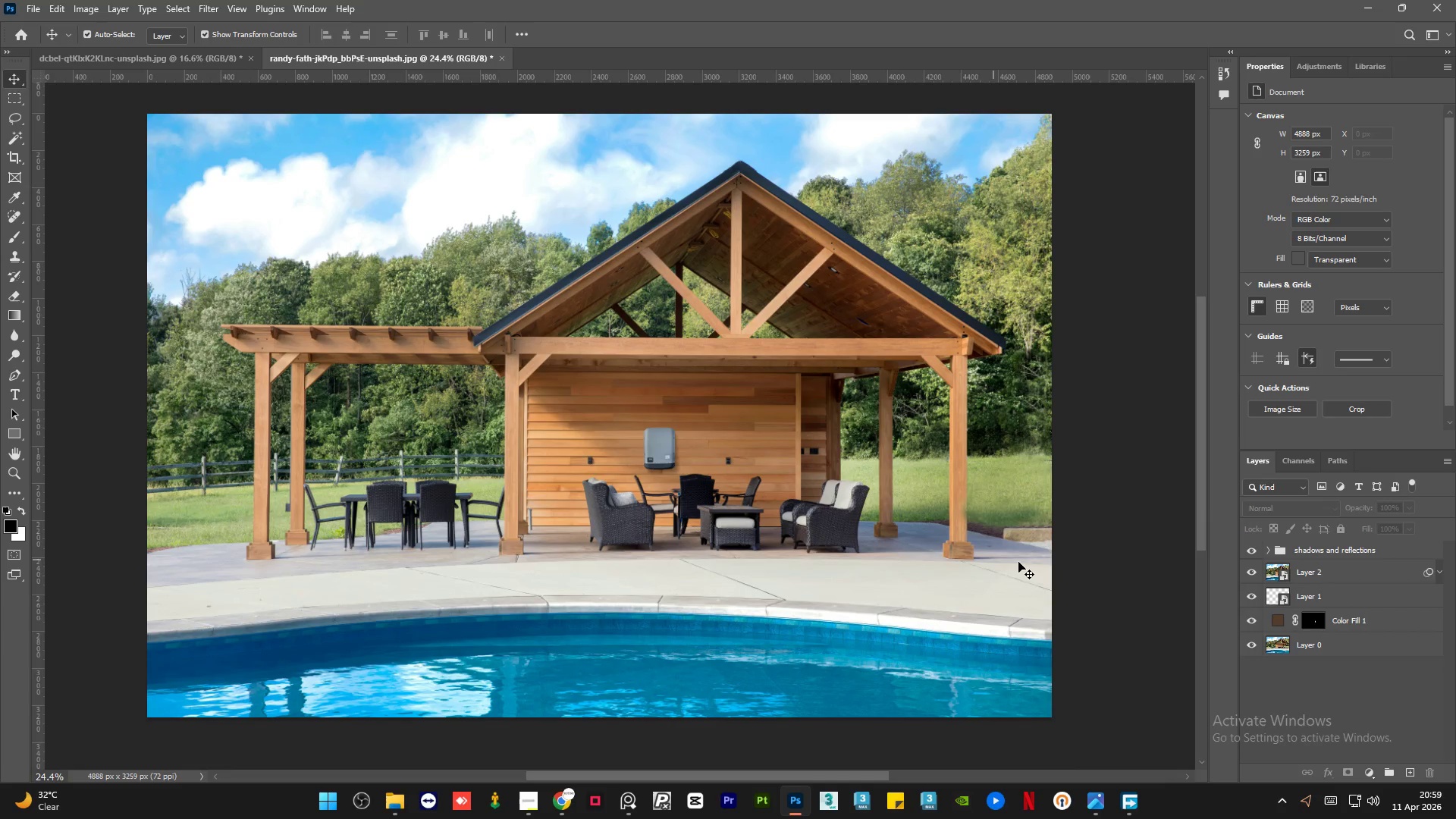 
scroll: coordinate [753, 482], scroll_direction: down, amount: 1.0
 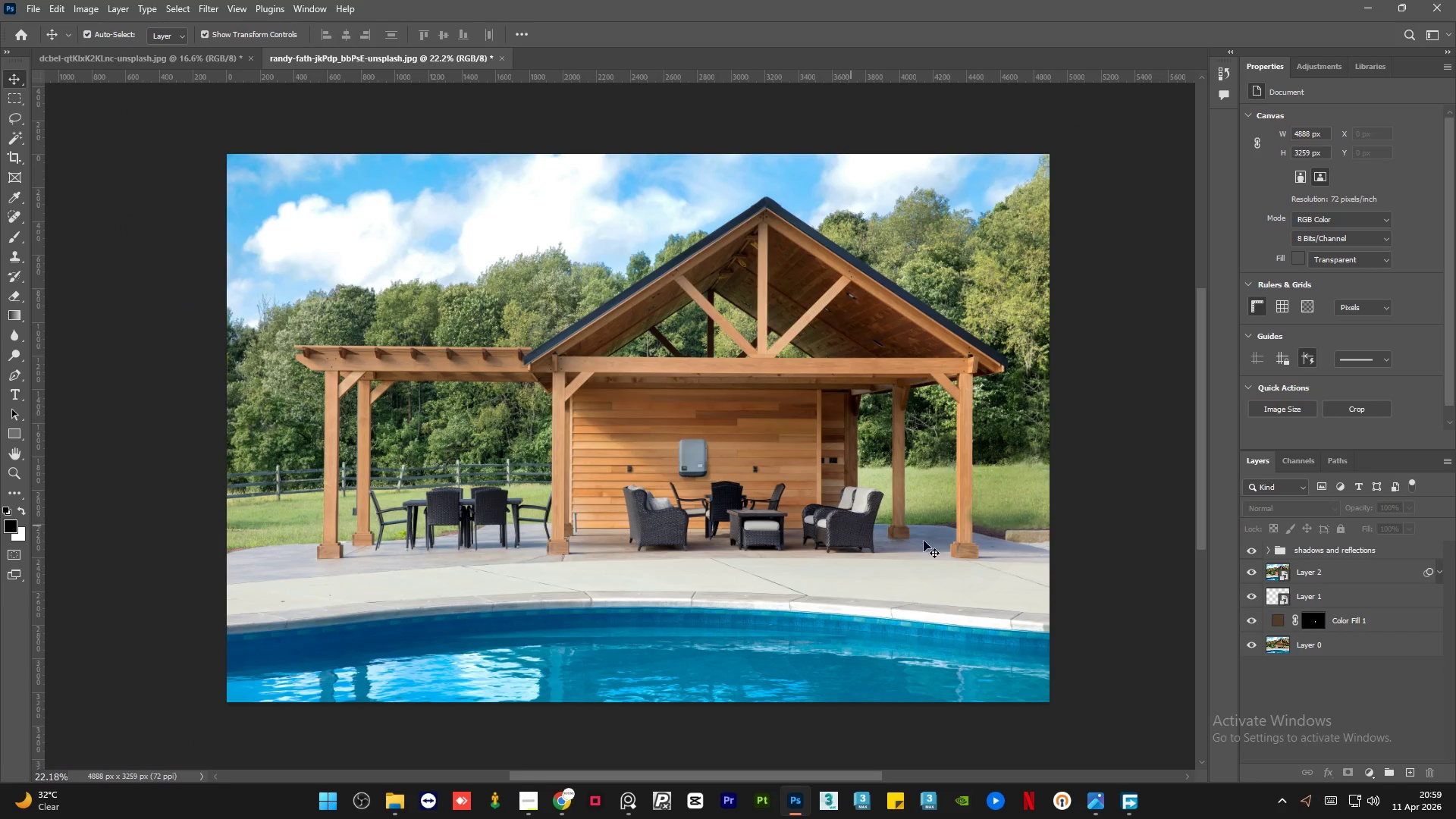 
scroll: coordinate [1024, 557], scroll_direction: up, amount: 1.0
 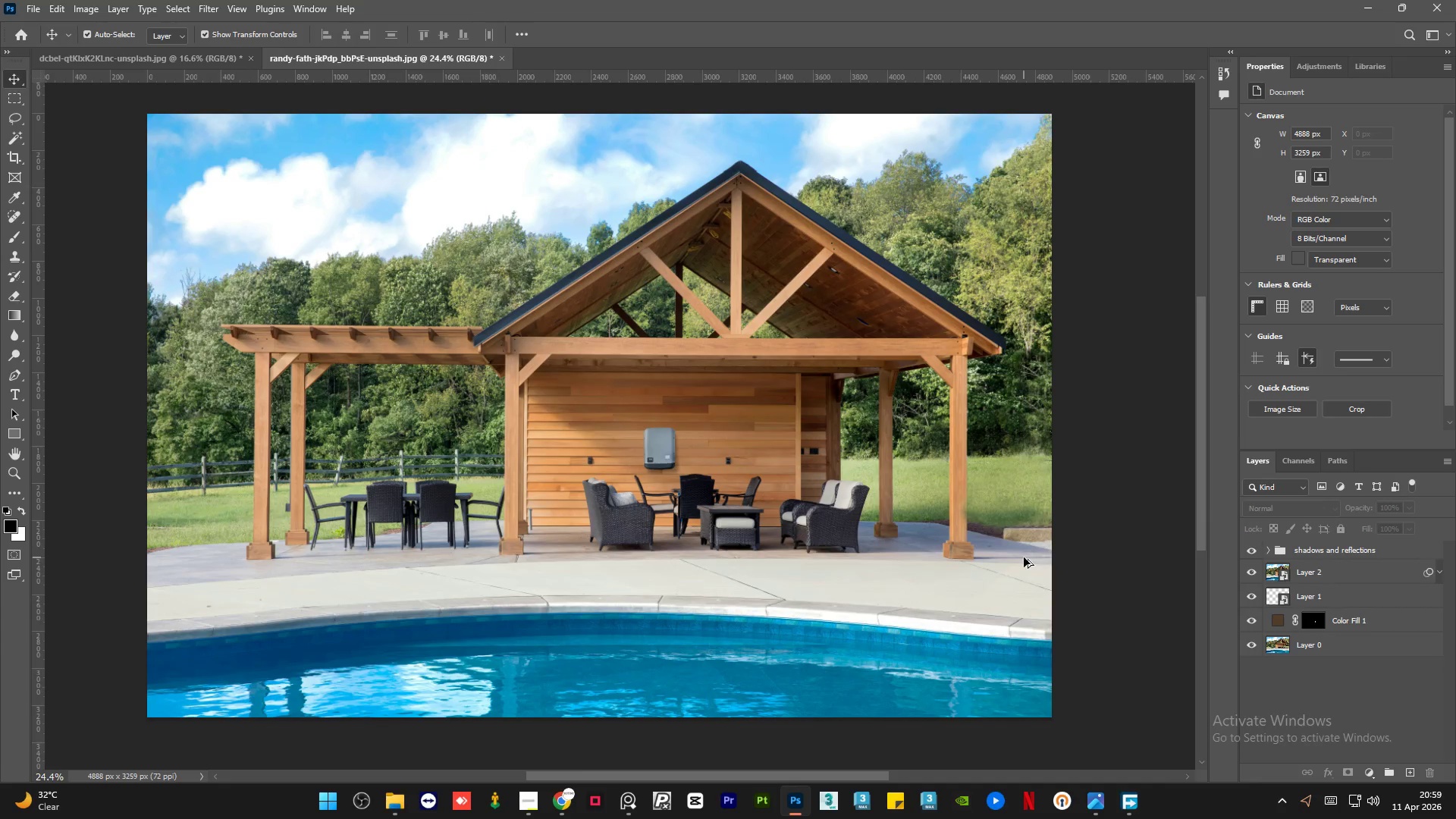 
left_click([1250, 550])
 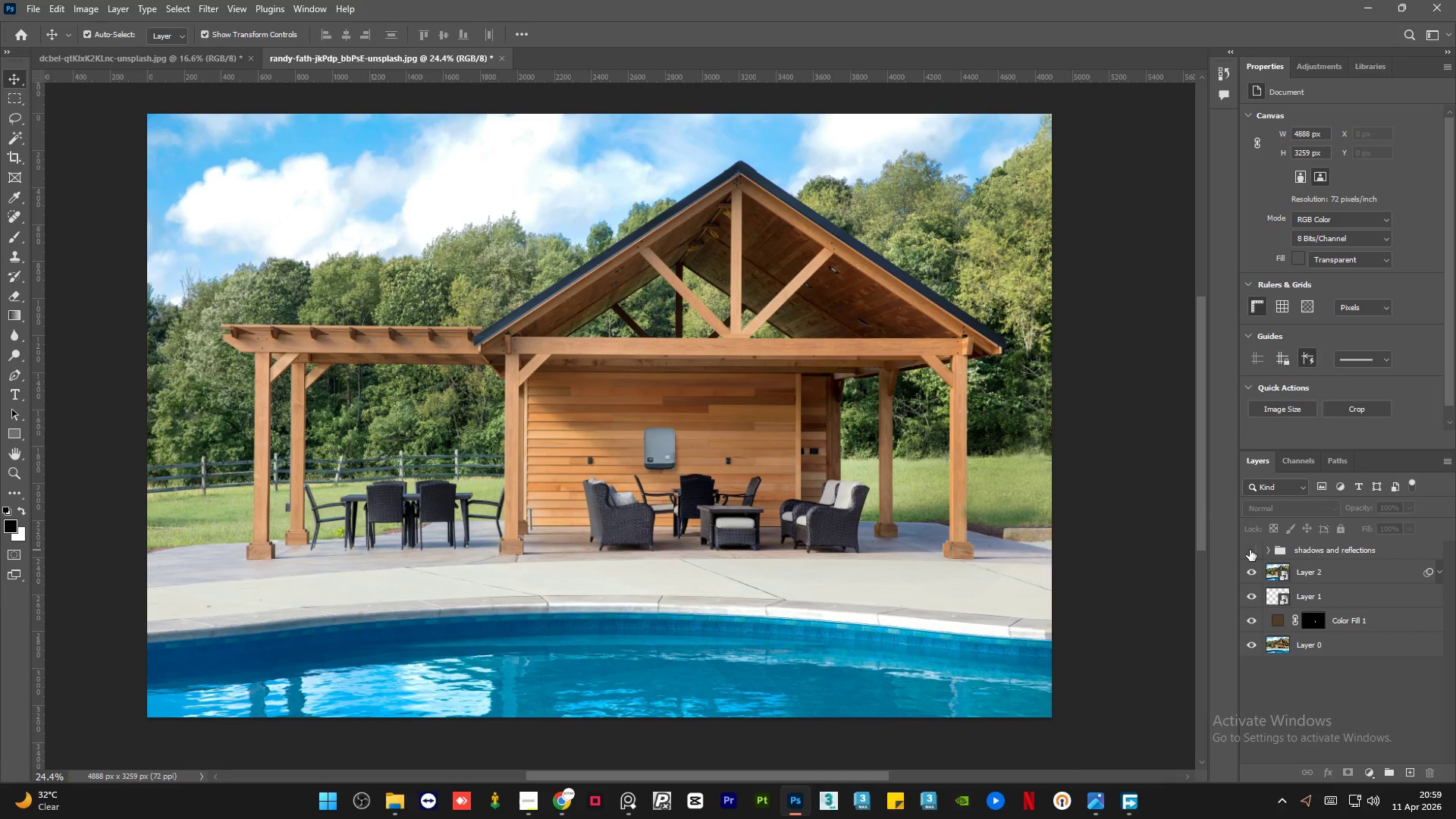 
left_click([1250, 550])
 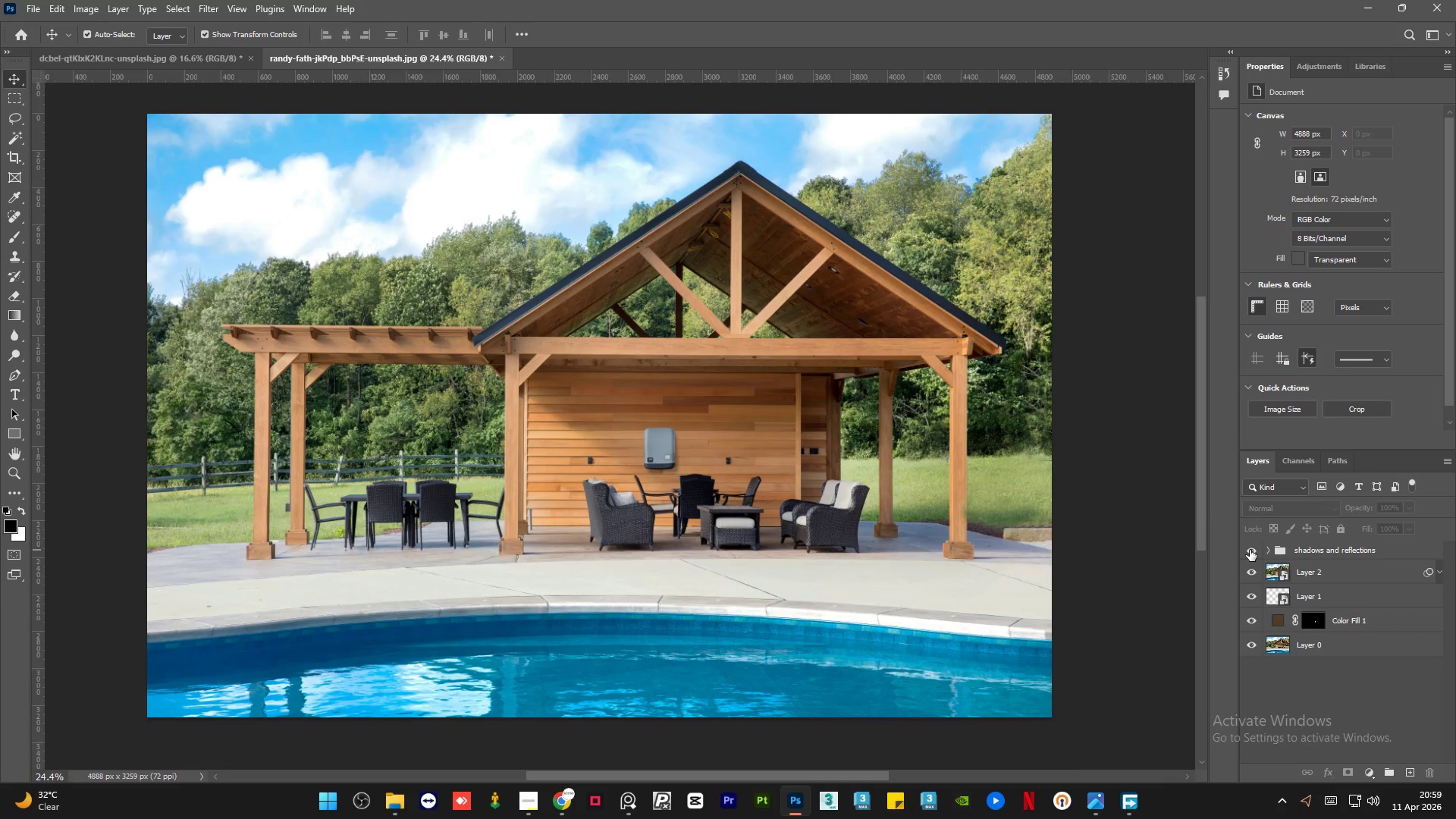 
left_click([1250, 550])
 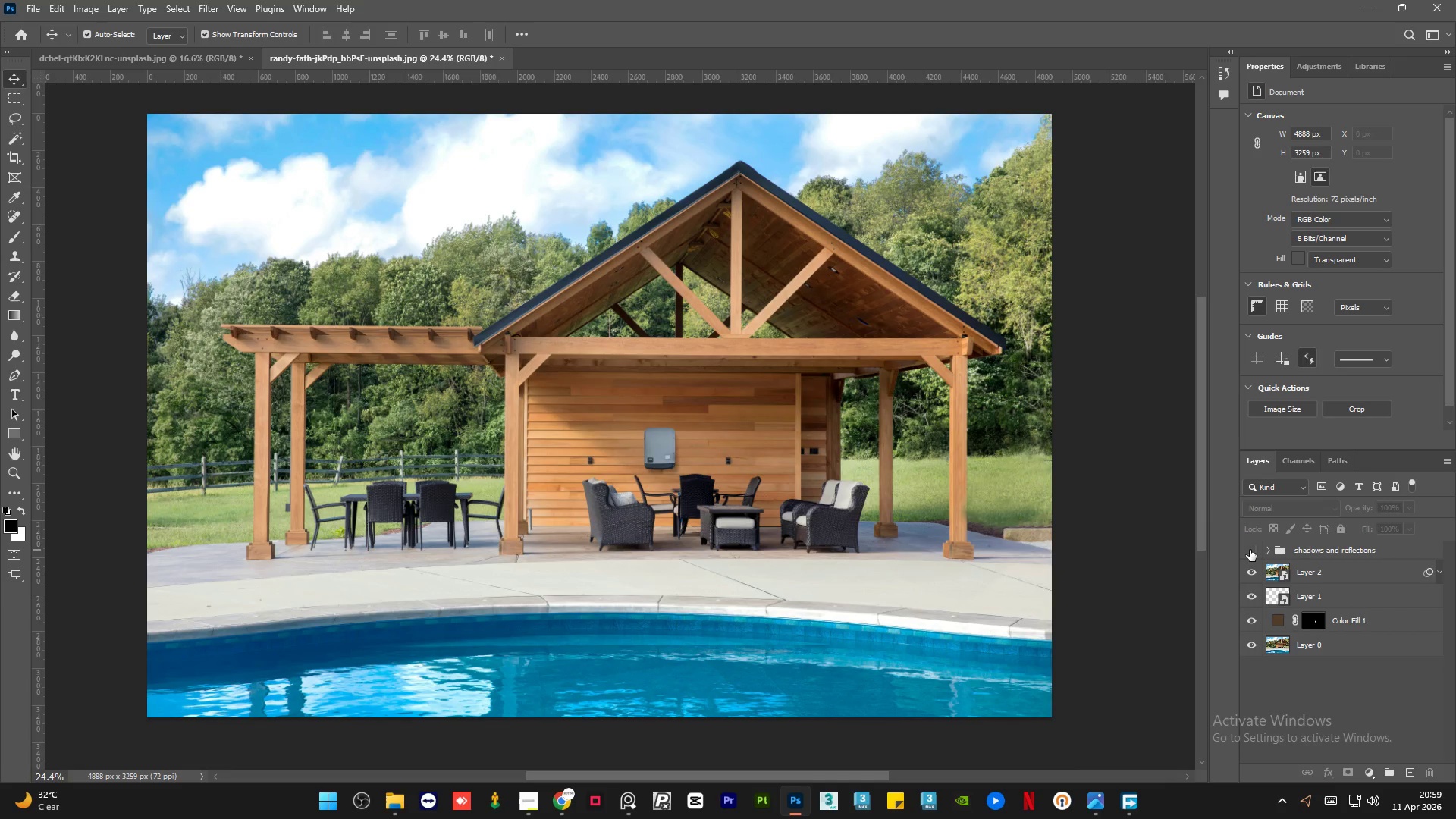 
left_click([1250, 550])
 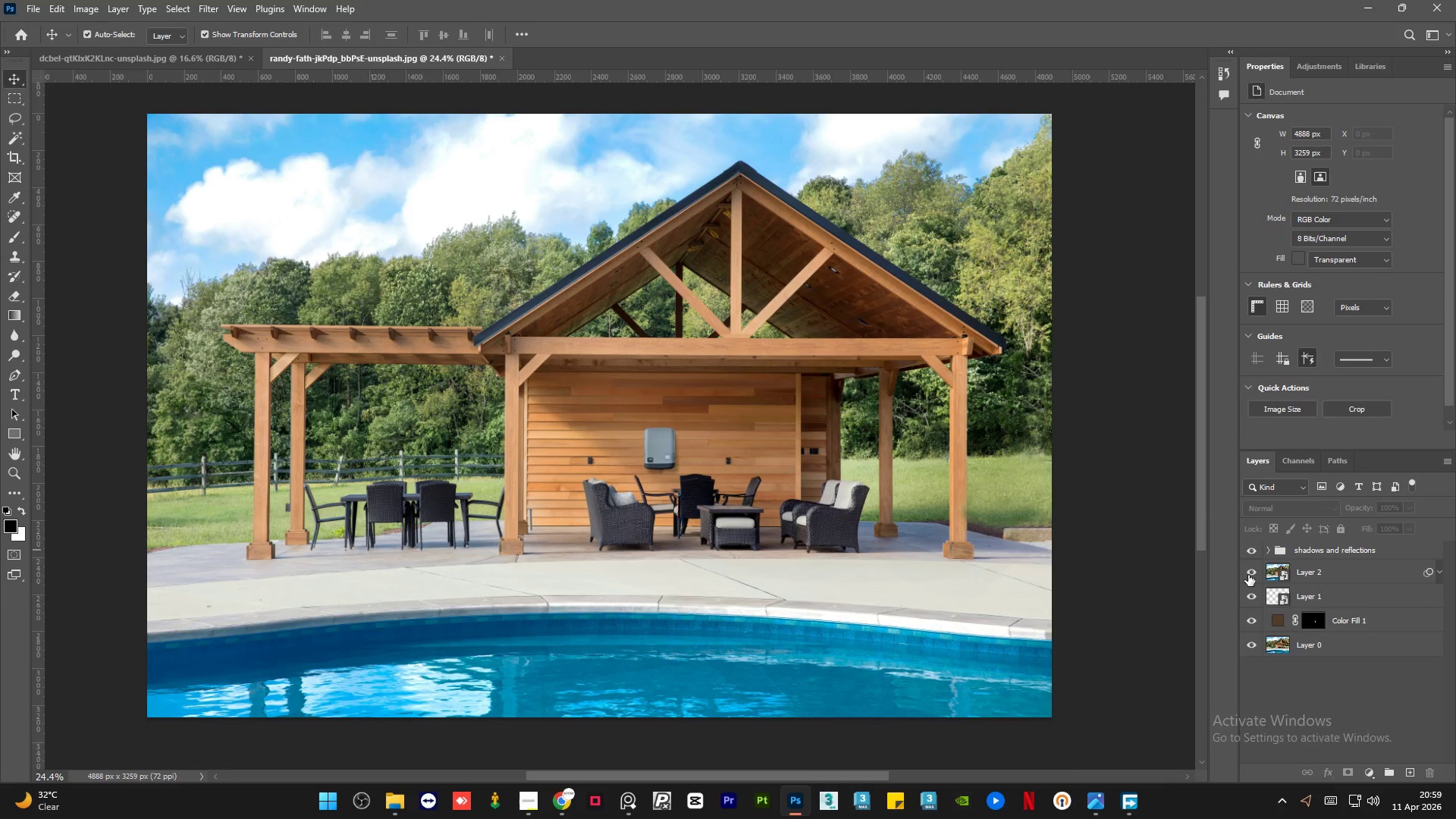 
left_click([1248, 575])
 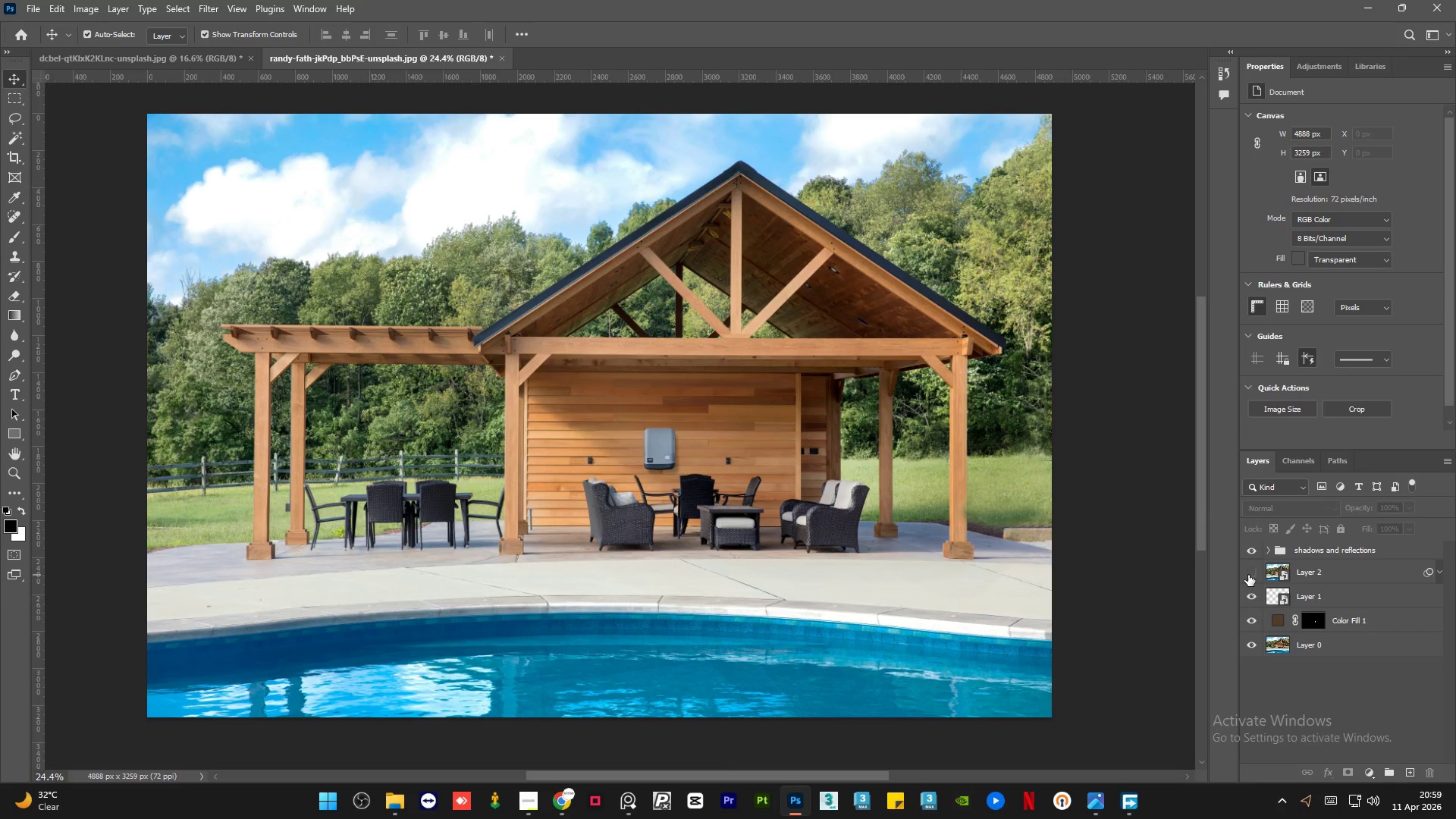 
left_click([1248, 575])
 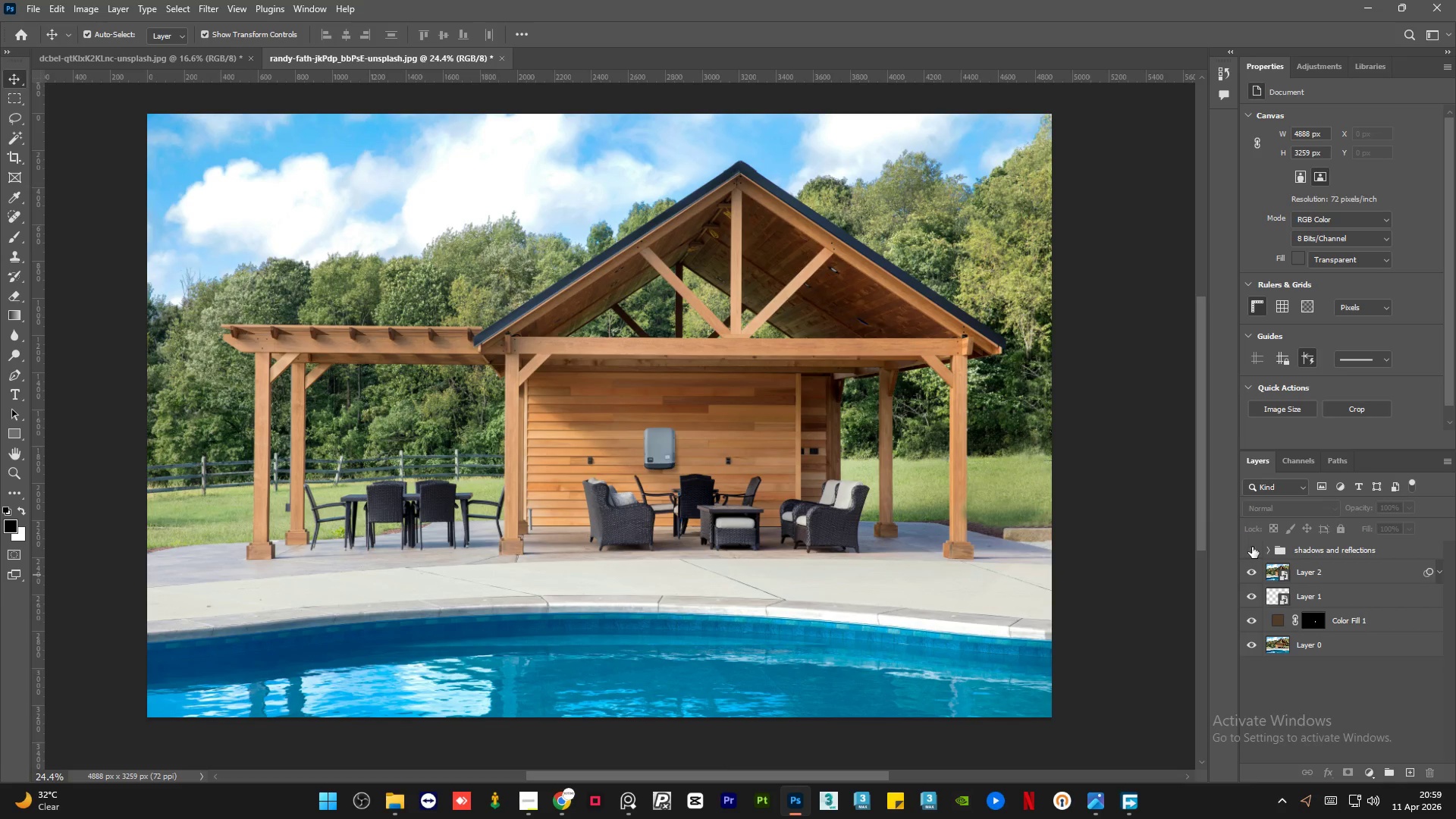 
double_click([1252, 547])
 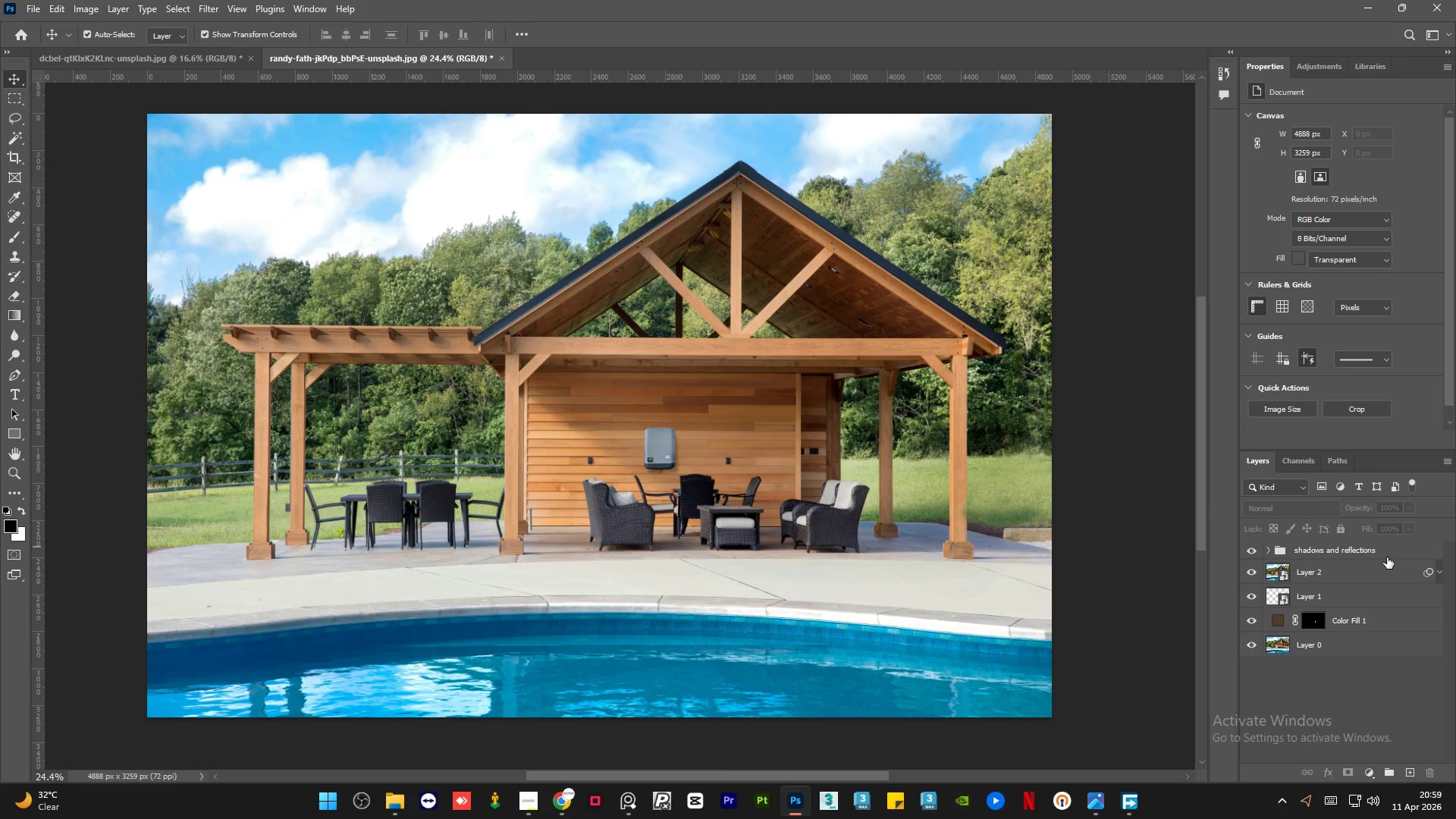 
left_click([1381, 554])
 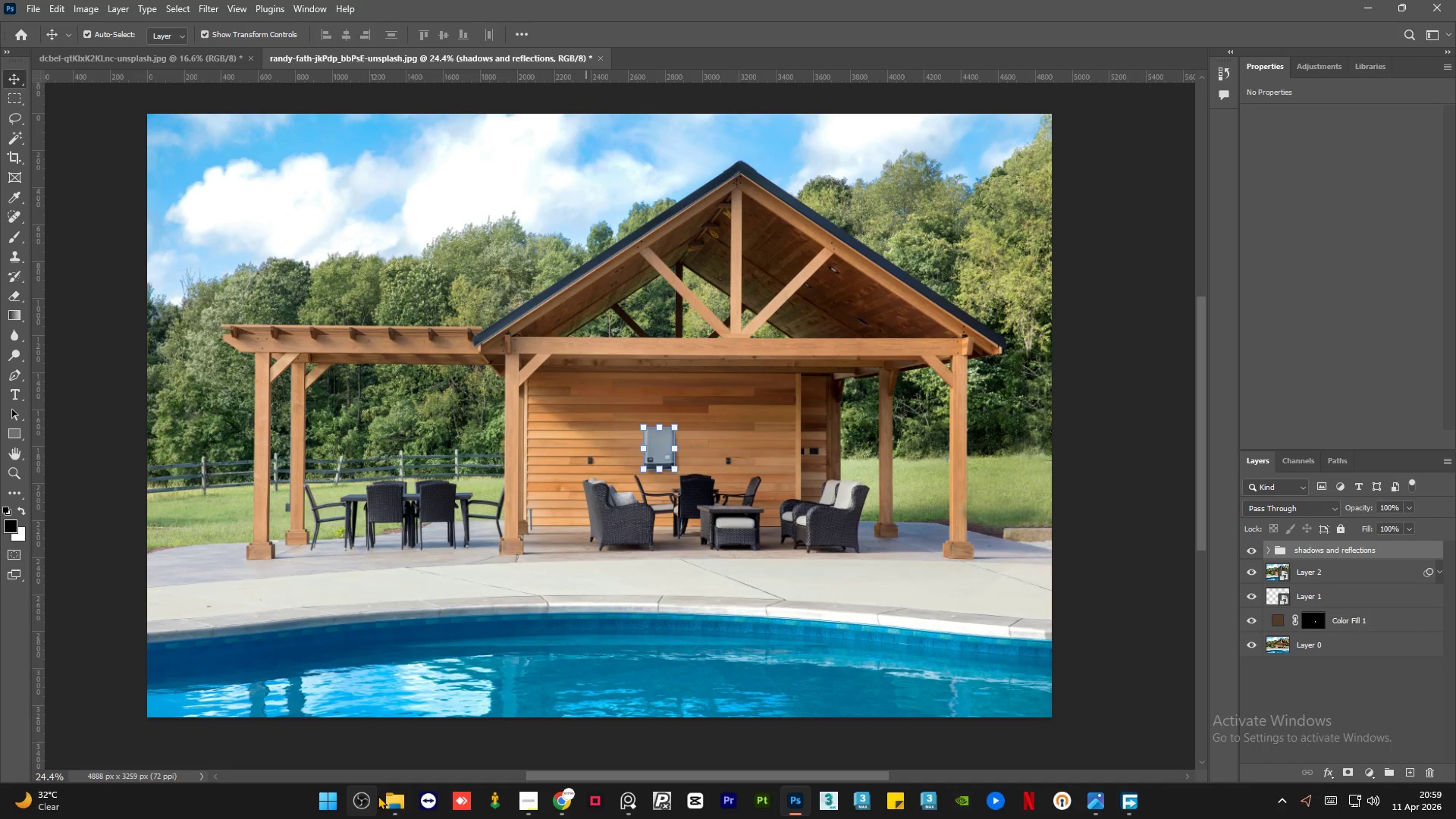 
left_click([388, 798])
 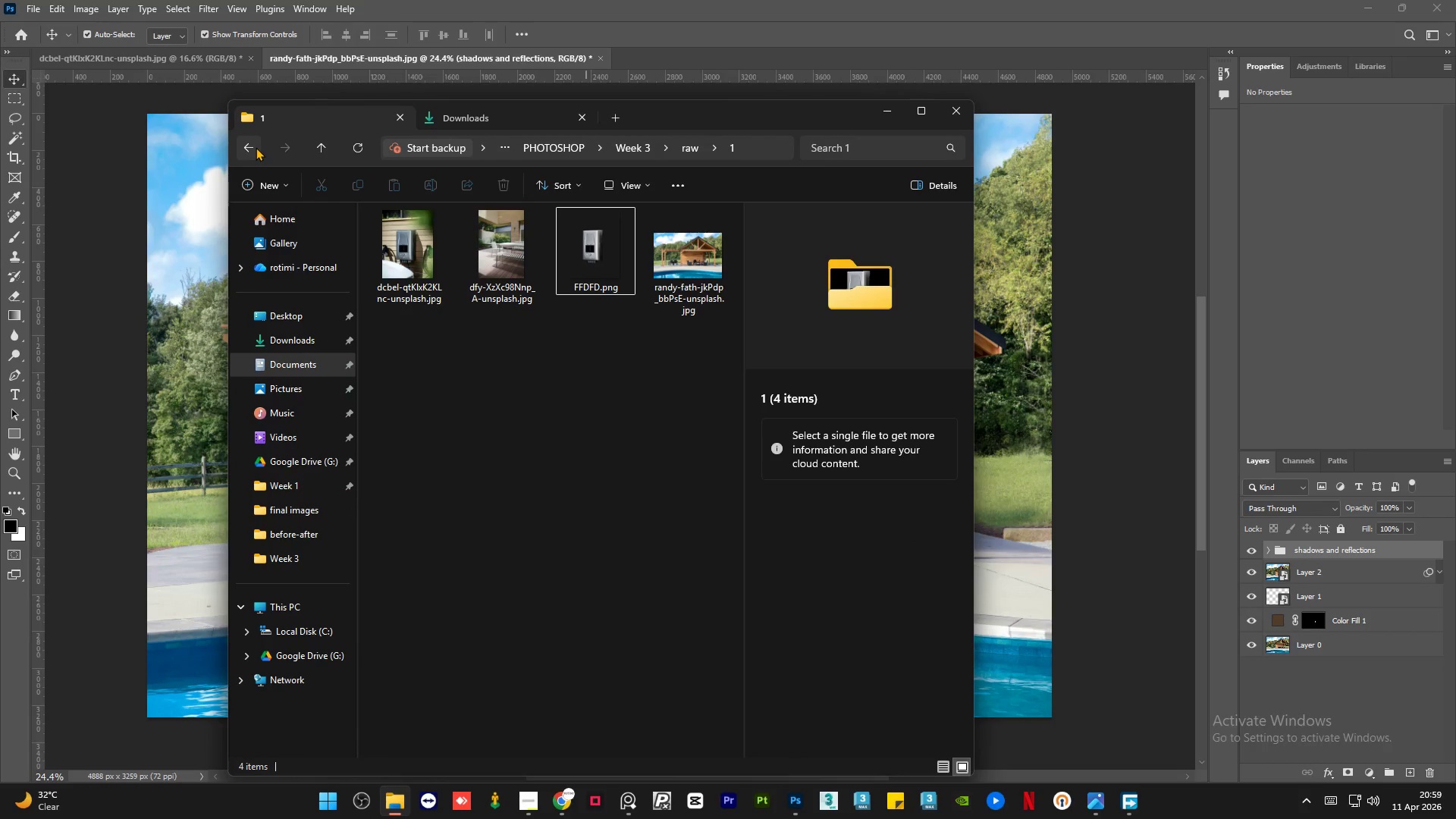 
left_click([529, 123])
 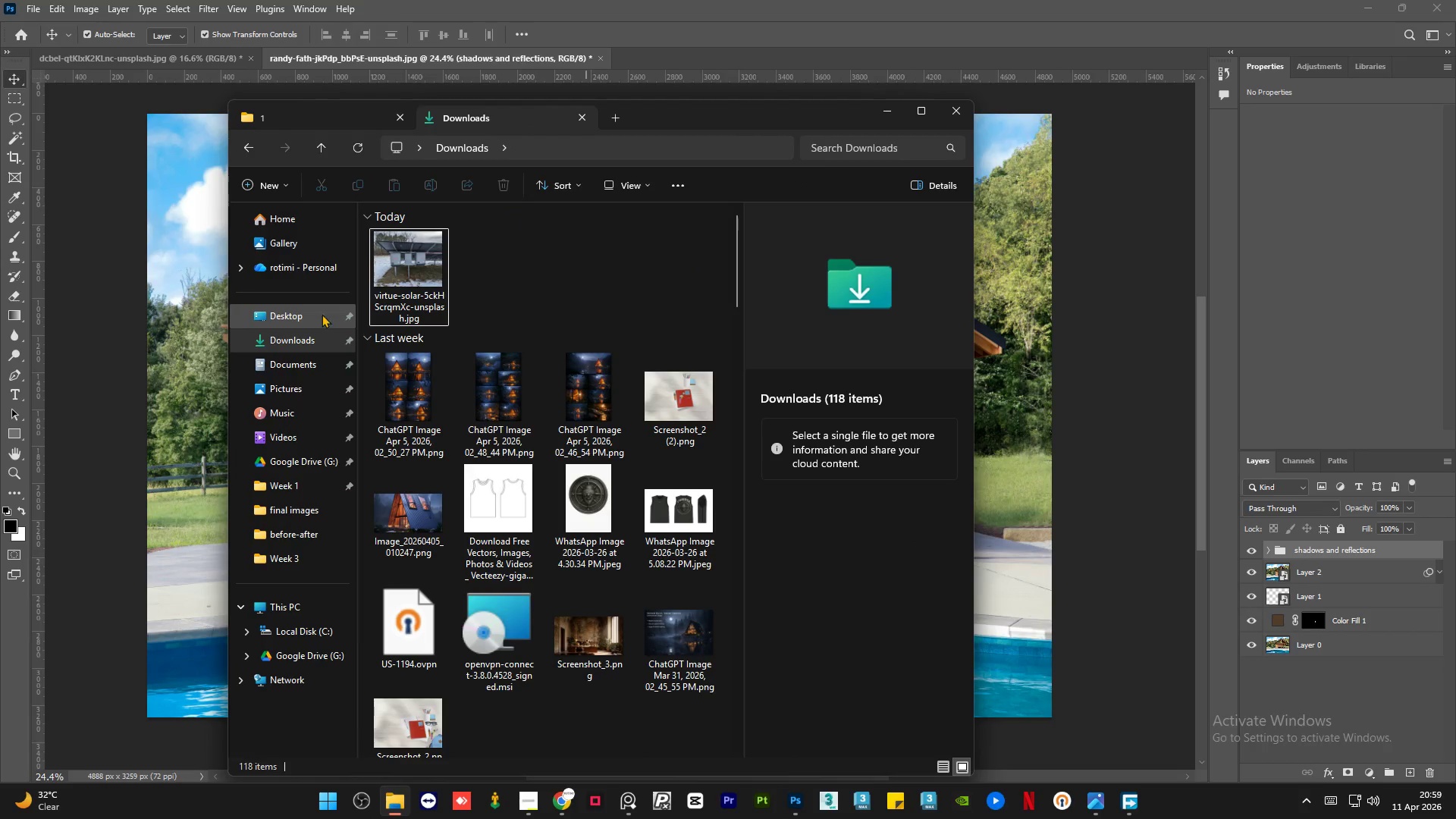 
left_click([292, 319])
 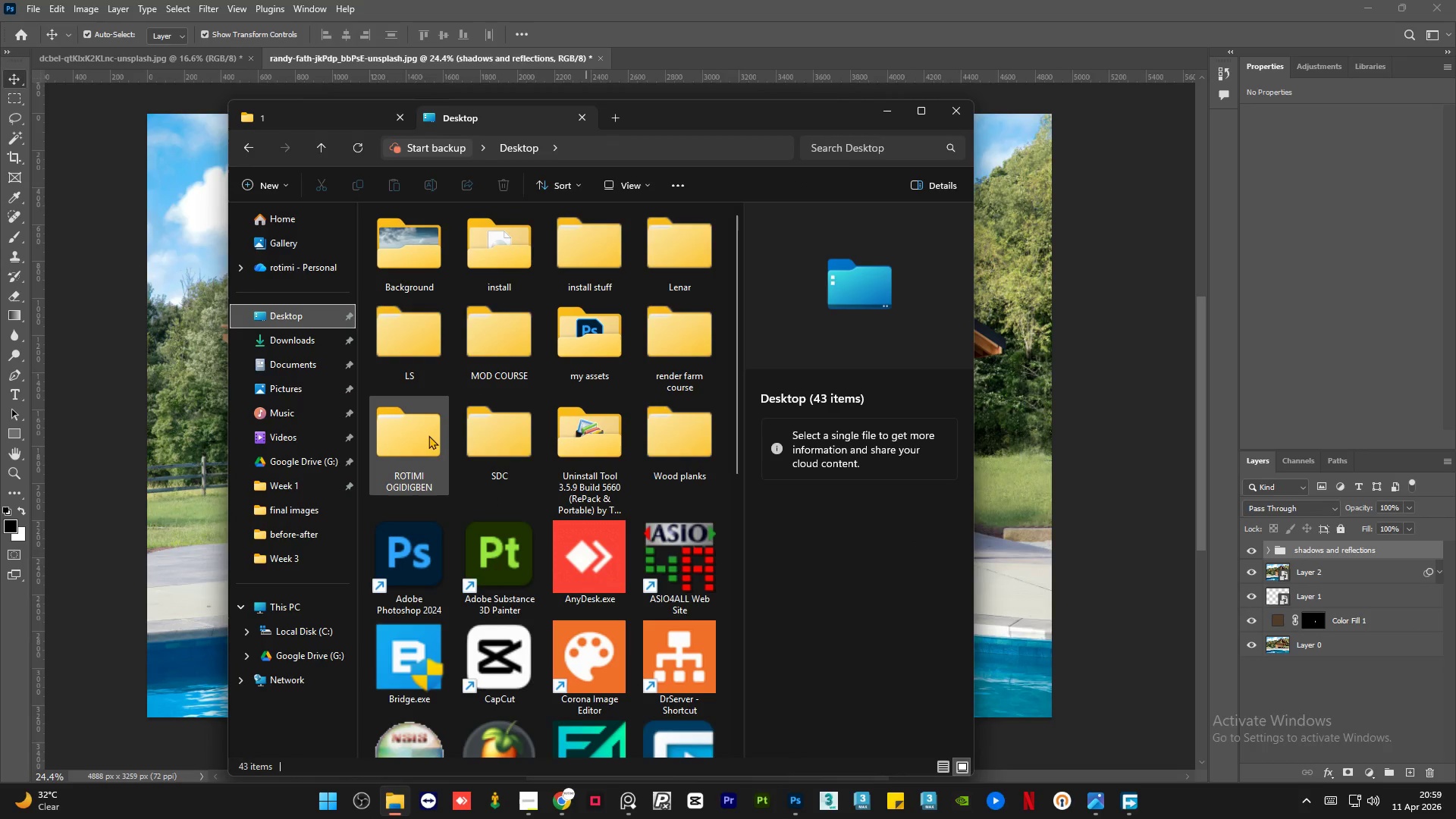 
double_click([429, 431])
 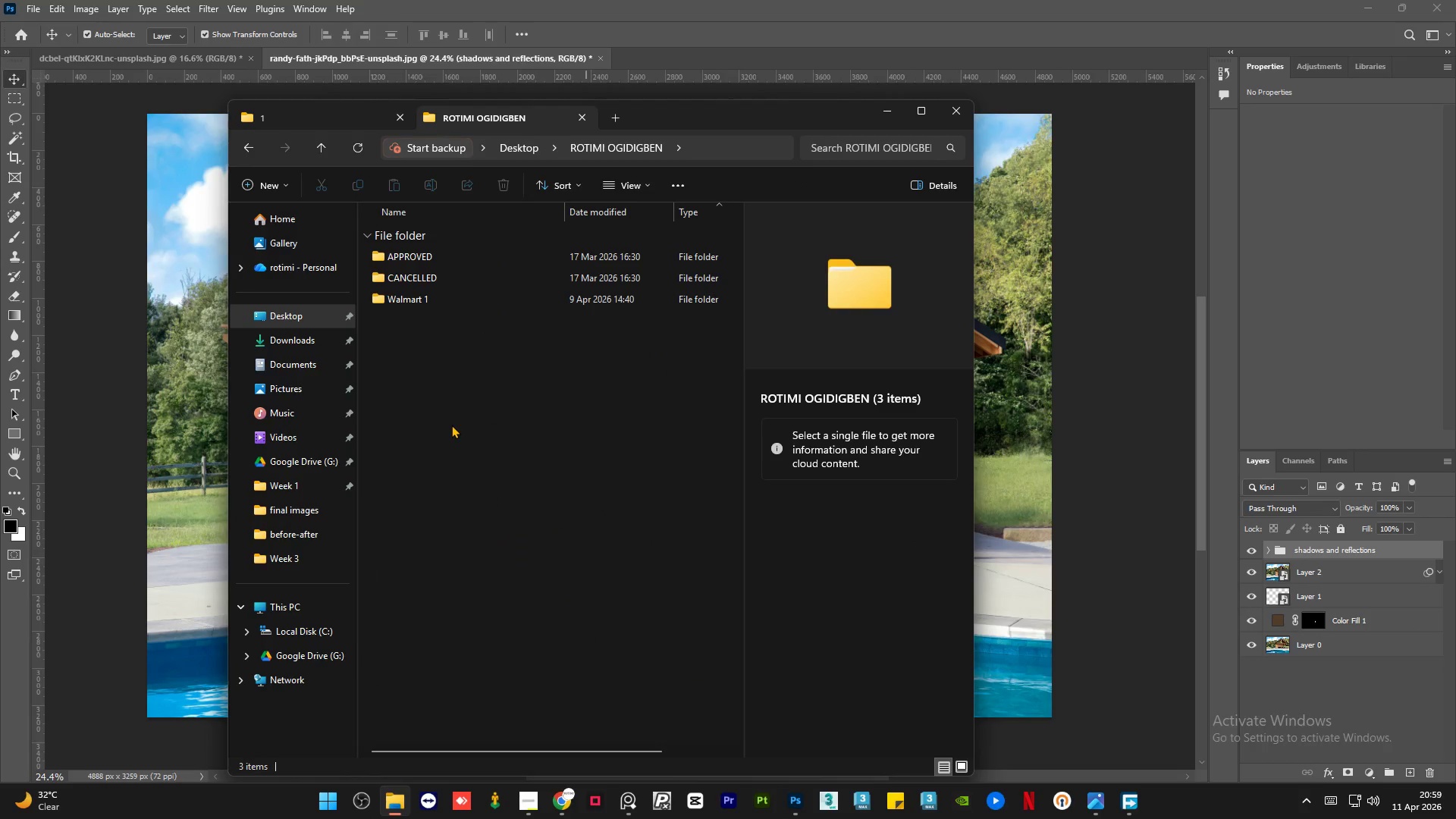 
double_click([456, 253])
 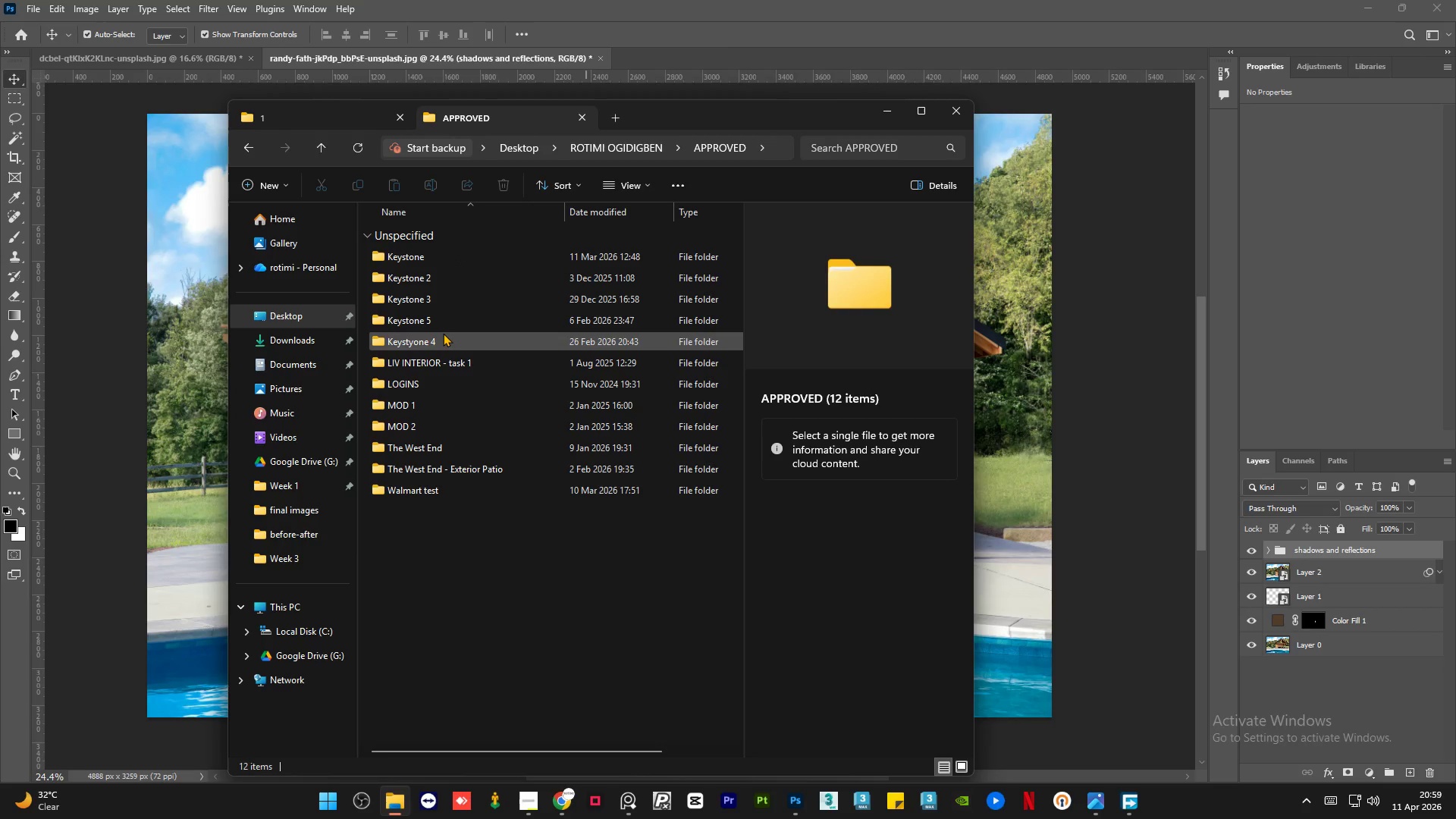 
double_click([443, 332])
 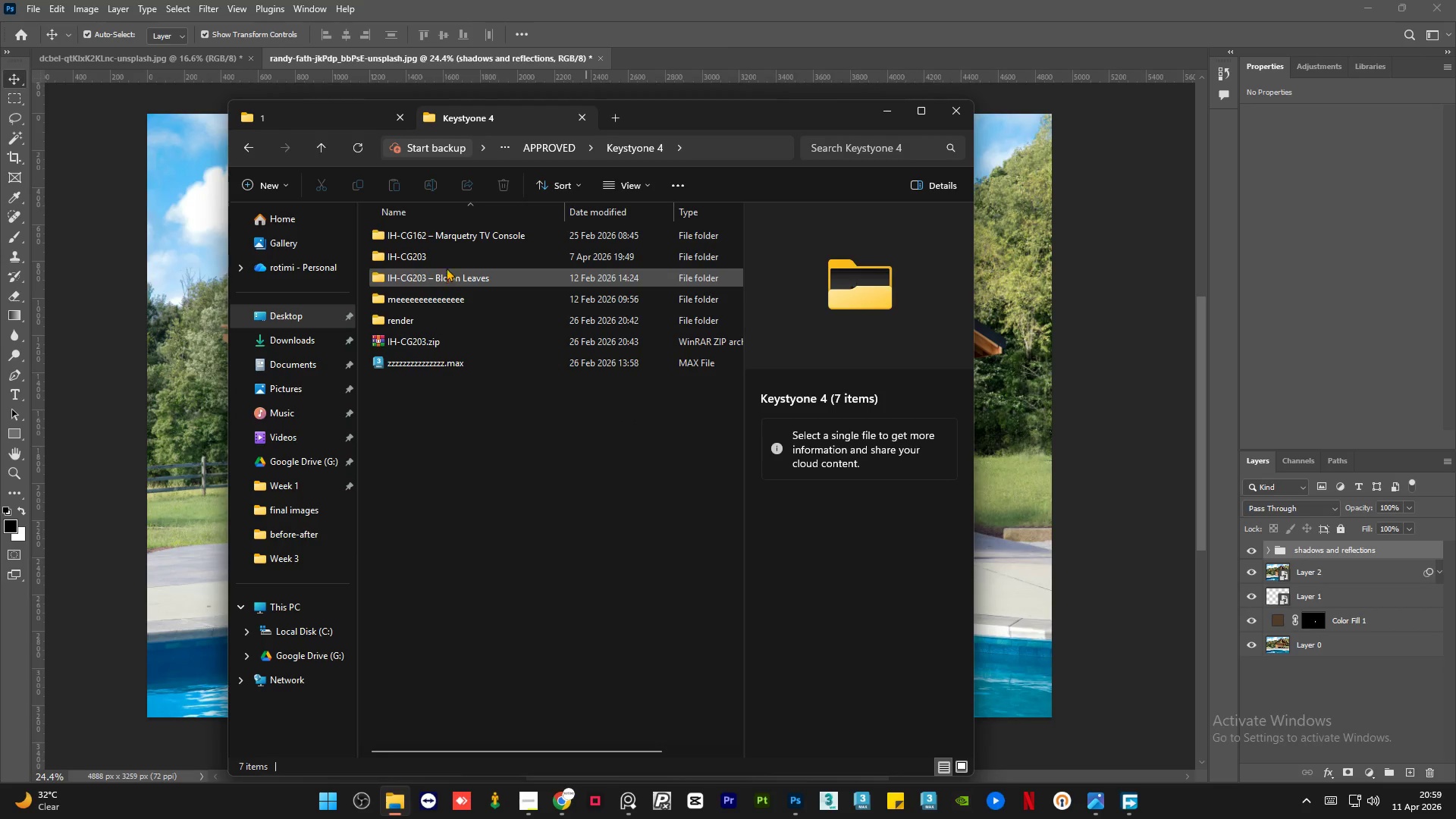 
double_click([447, 257])
 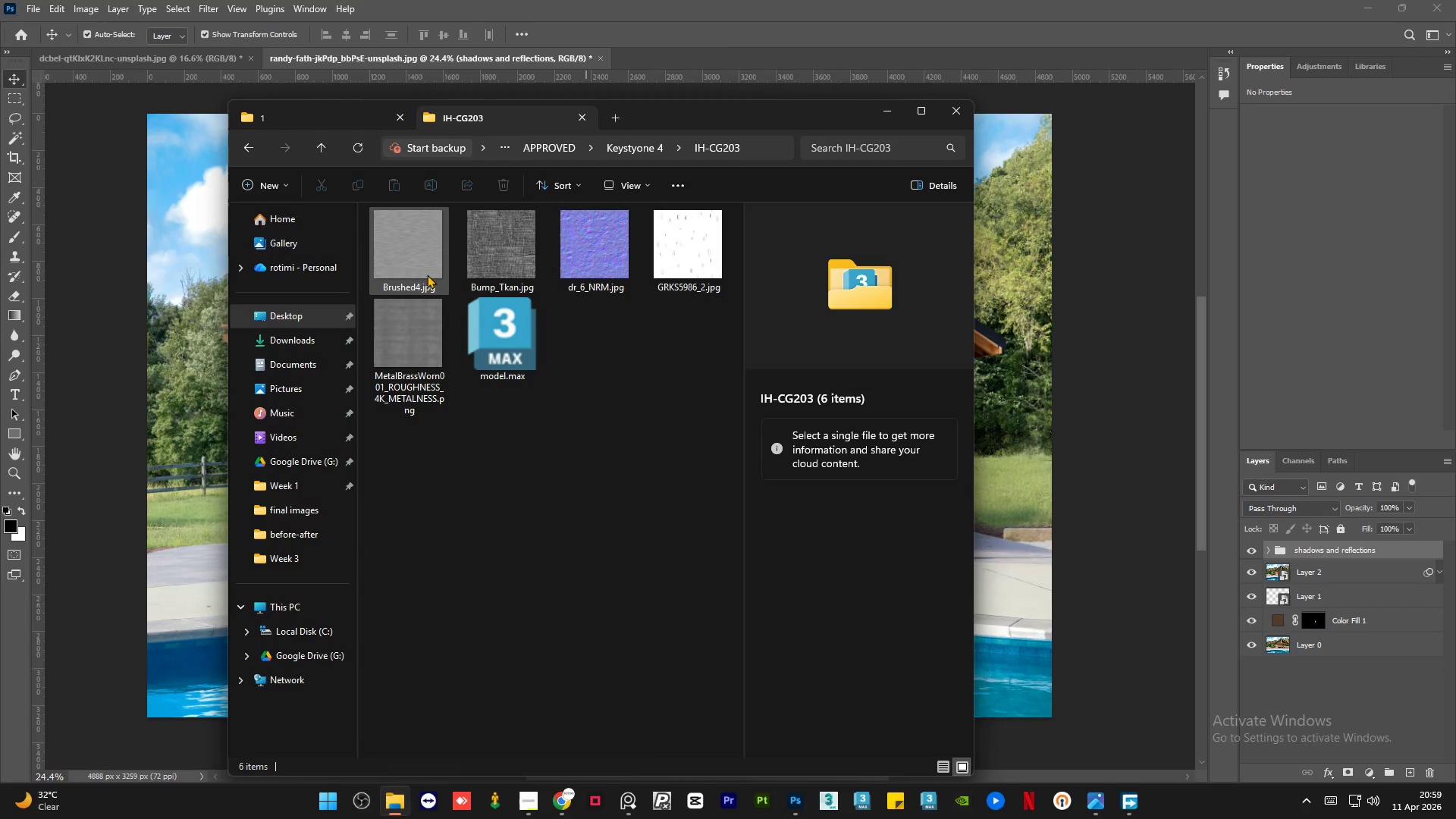 
left_click([413, 254])
 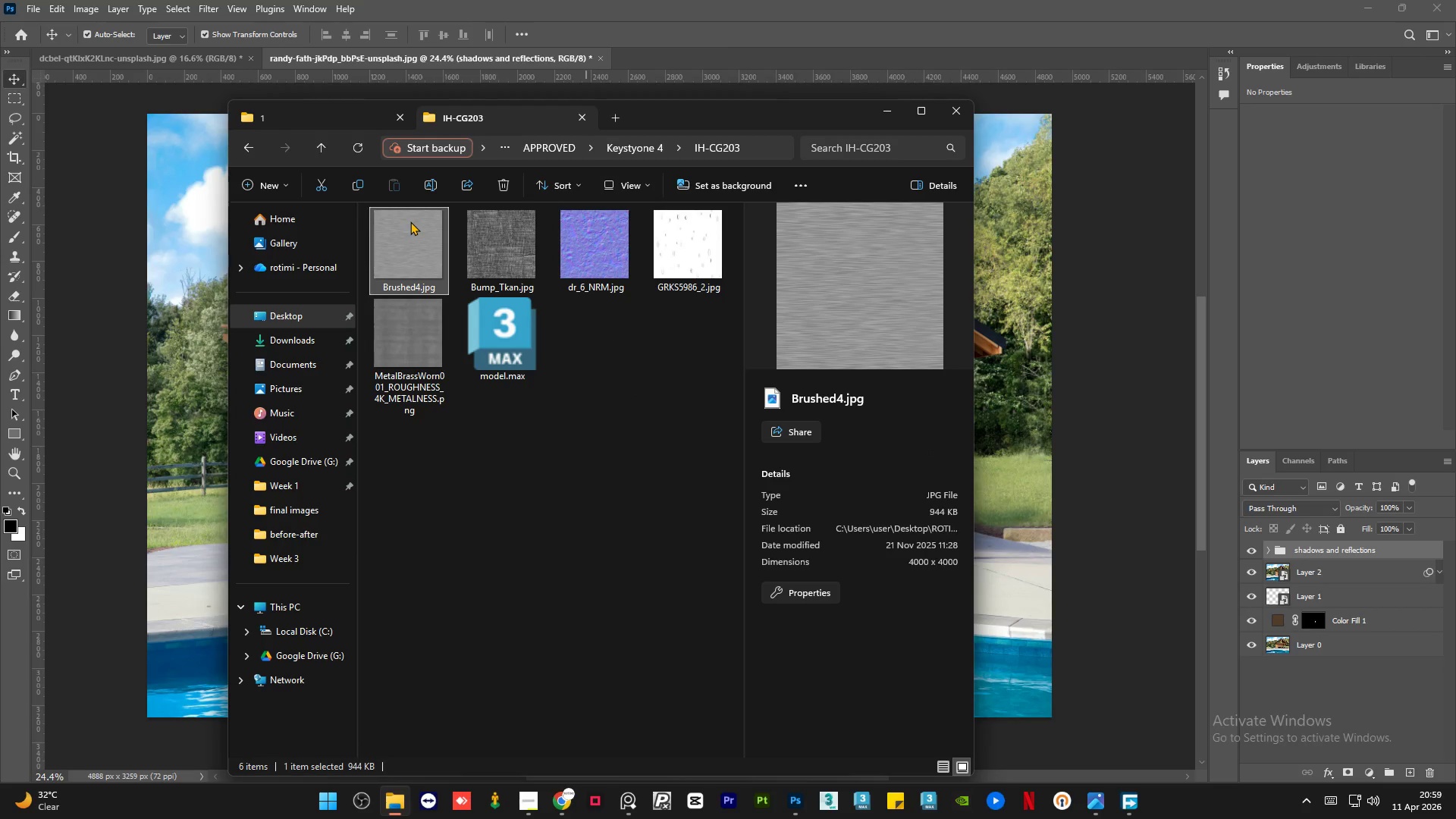 
left_click_drag(start_coordinate=[410, 232], to_coordinate=[191, 464])
 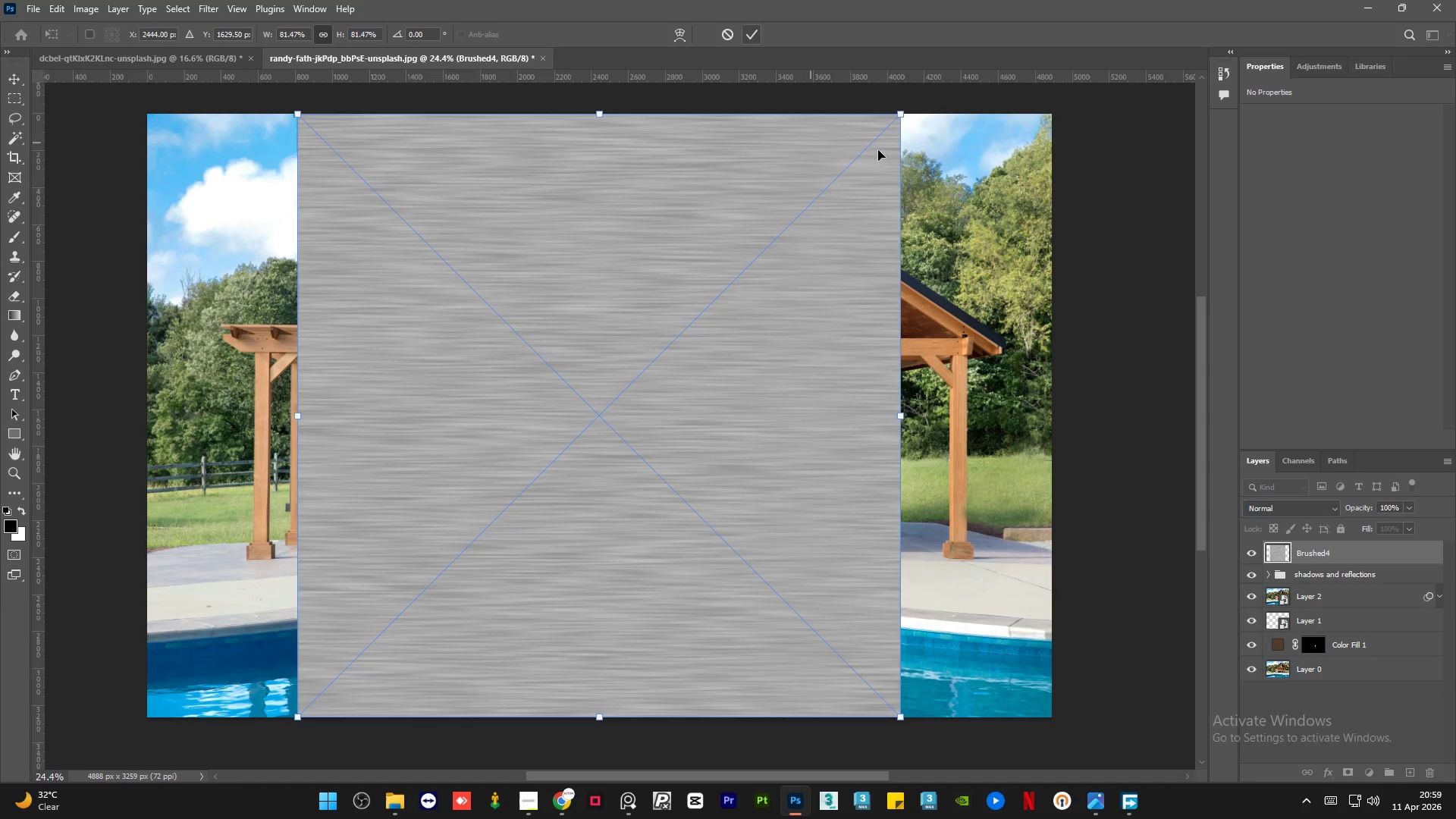 
left_click_drag(start_coordinate=[901, 113], to_coordinate=[419, 554])
 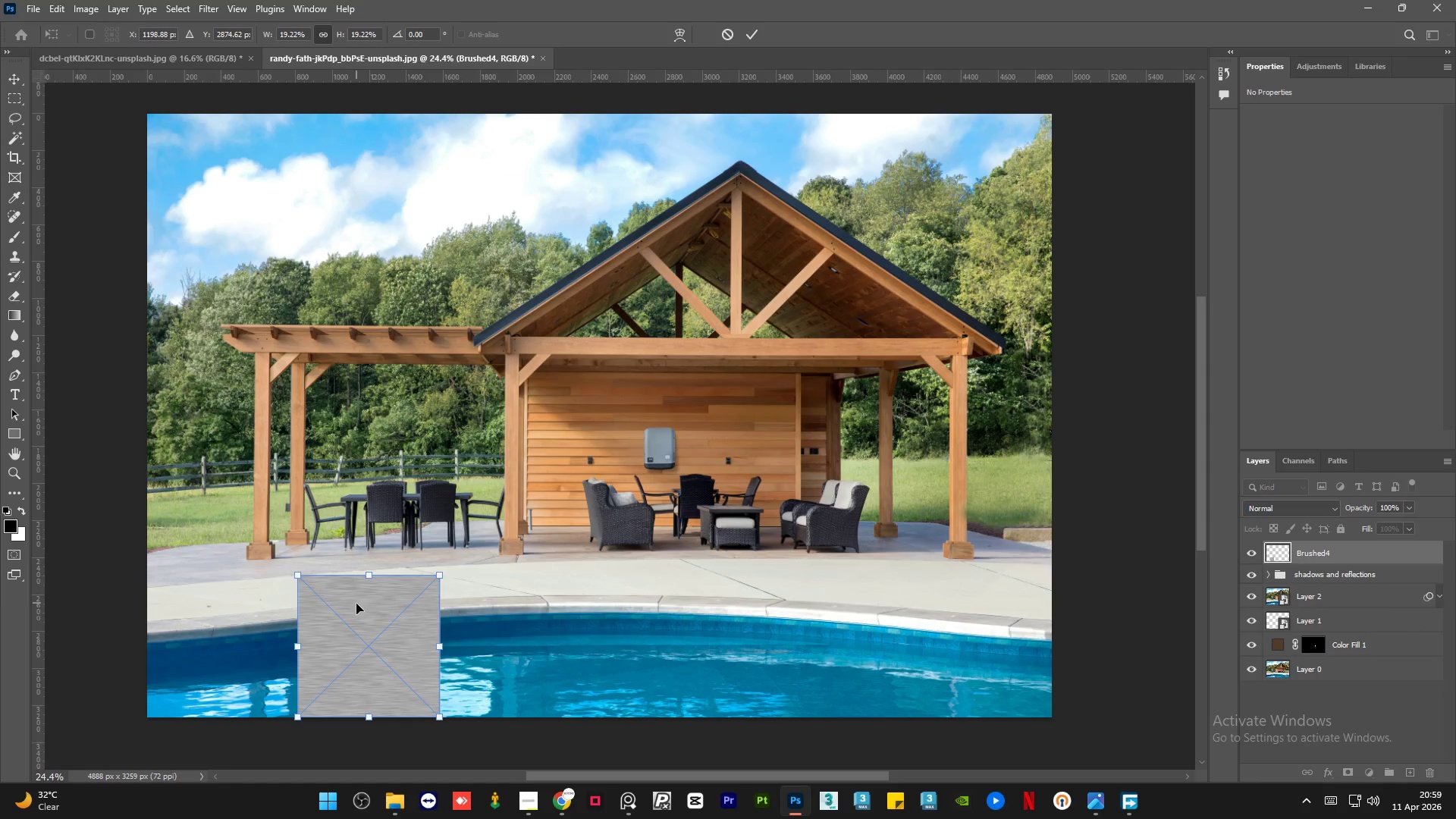 
left_click_drag(start_coordinate=[366, 605], to_coordinate=[680, 426])
 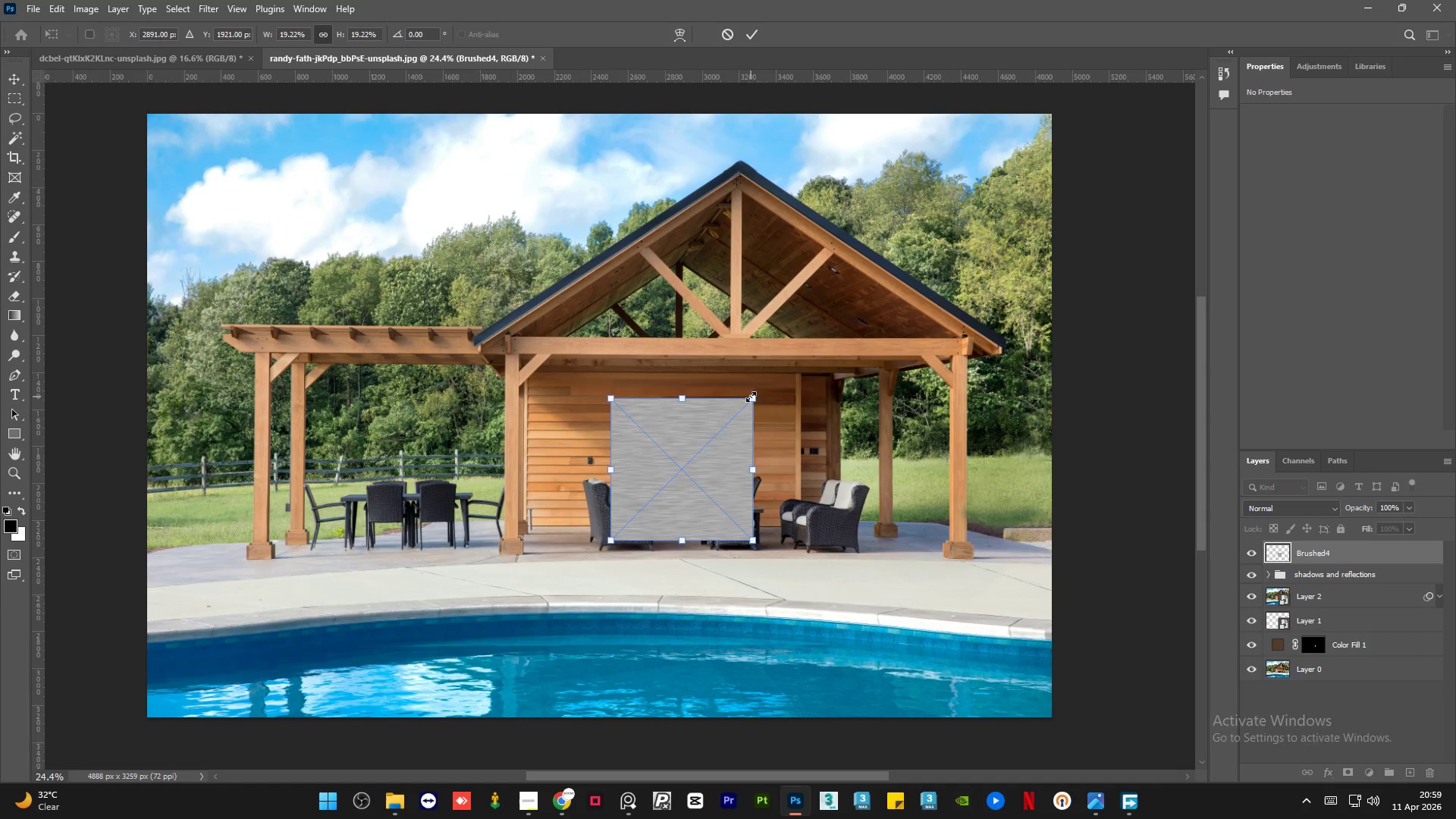 
left_click_drag(start_coordinate=[754, 397], to_coordinate=[679, 452])
 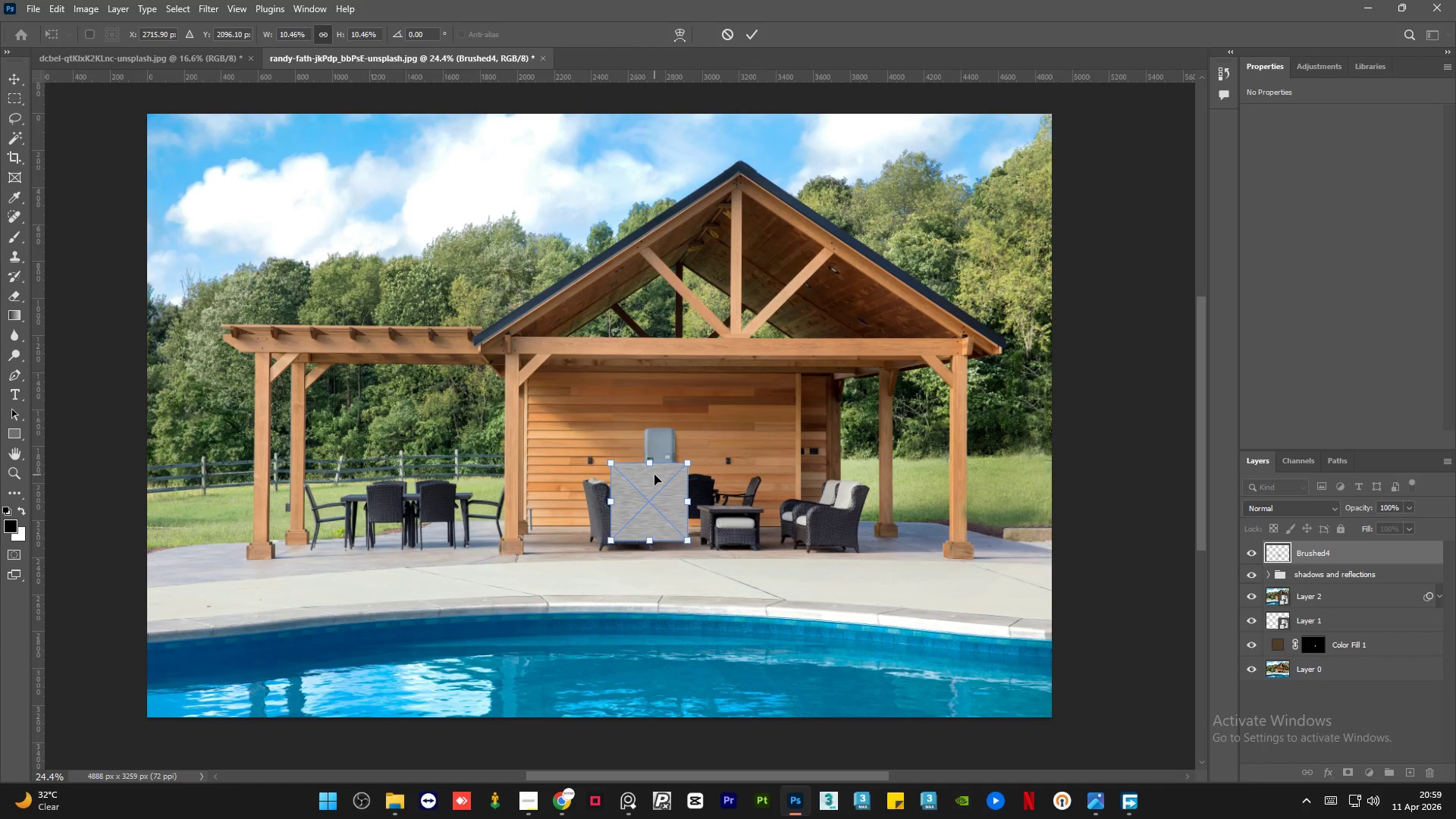 
left_click_drag(start_coordinate=[654, 479], to_coordinate=[664, 431])
 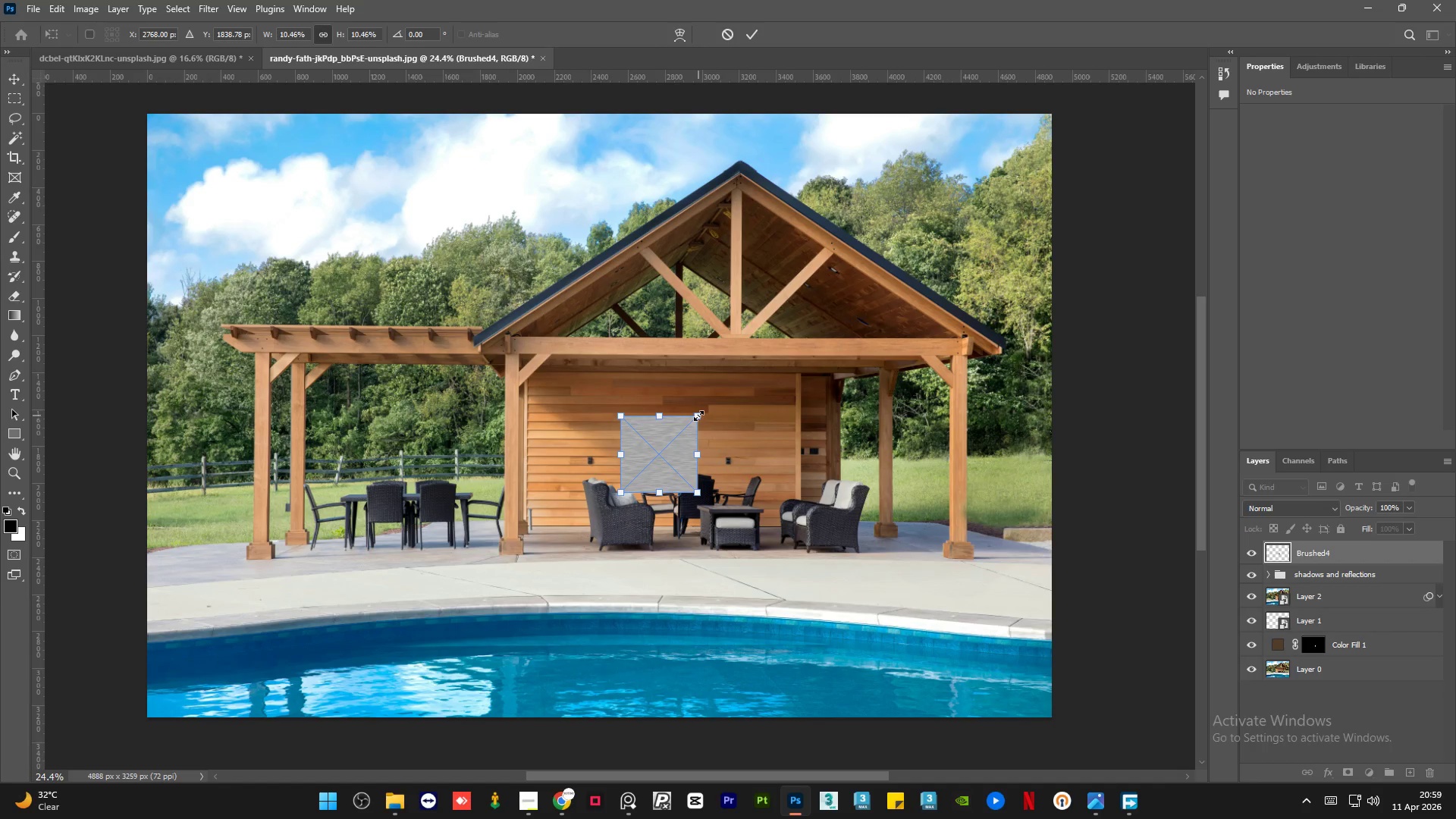 
left_click_drag(start_coordinate=[698, 416], to_coordinate=[676, 426])
 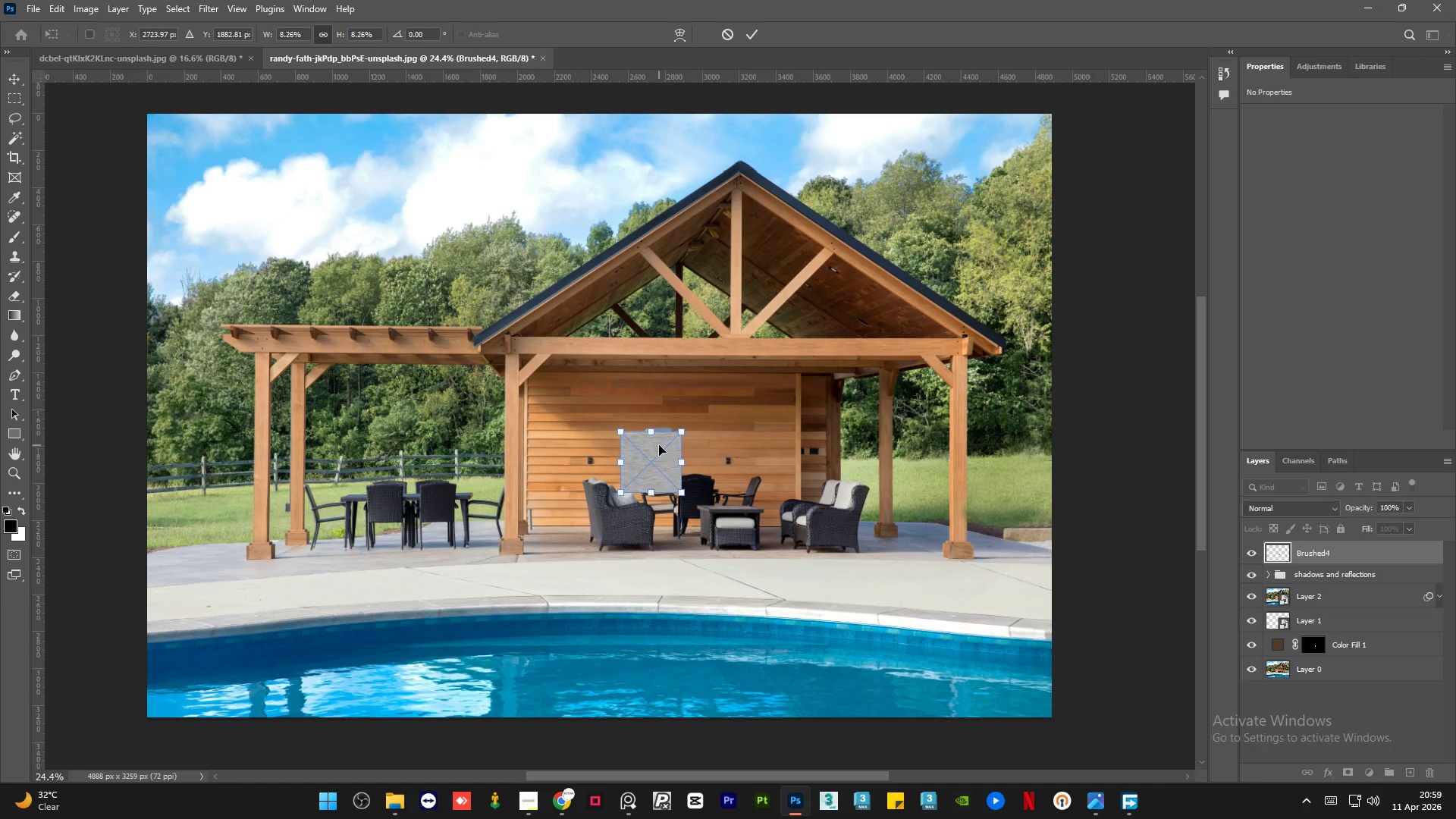 
left_click_drag(start_coordinate=[659, 445], to_coordinate=[663, 428])
 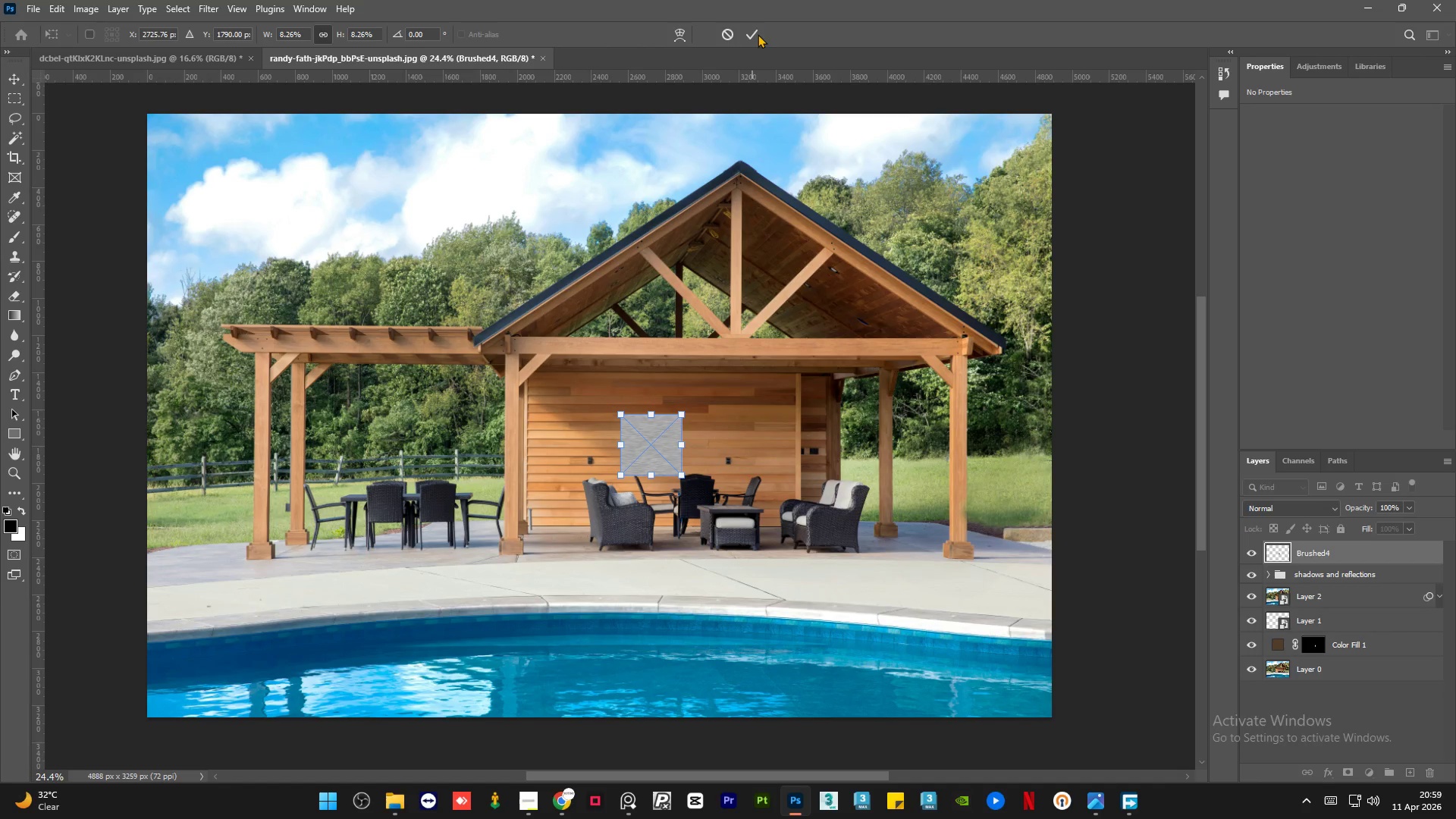 
left_click([757, 33])
 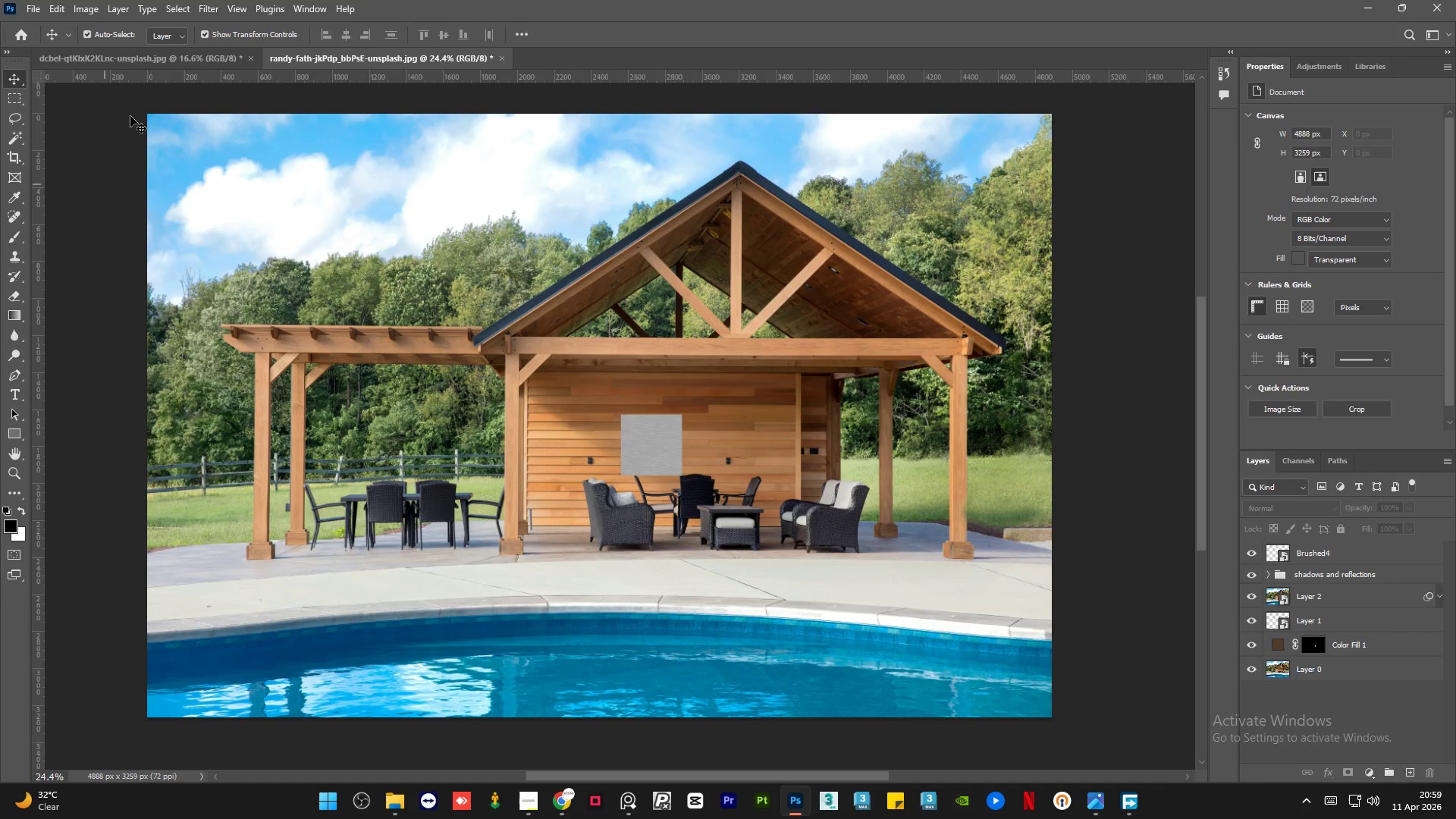 
left_click([148, 55])
 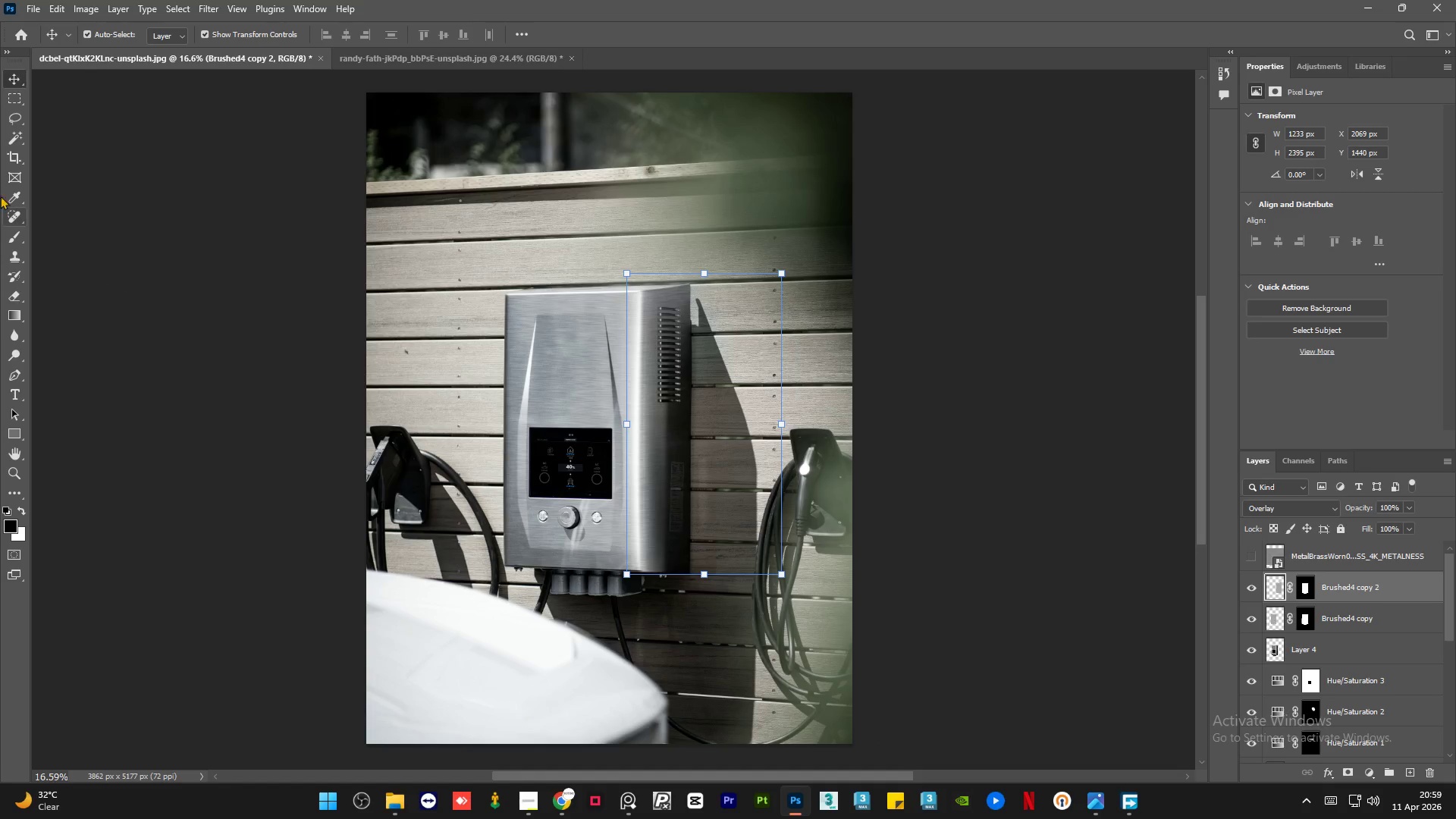 
left_click([372, 58])
 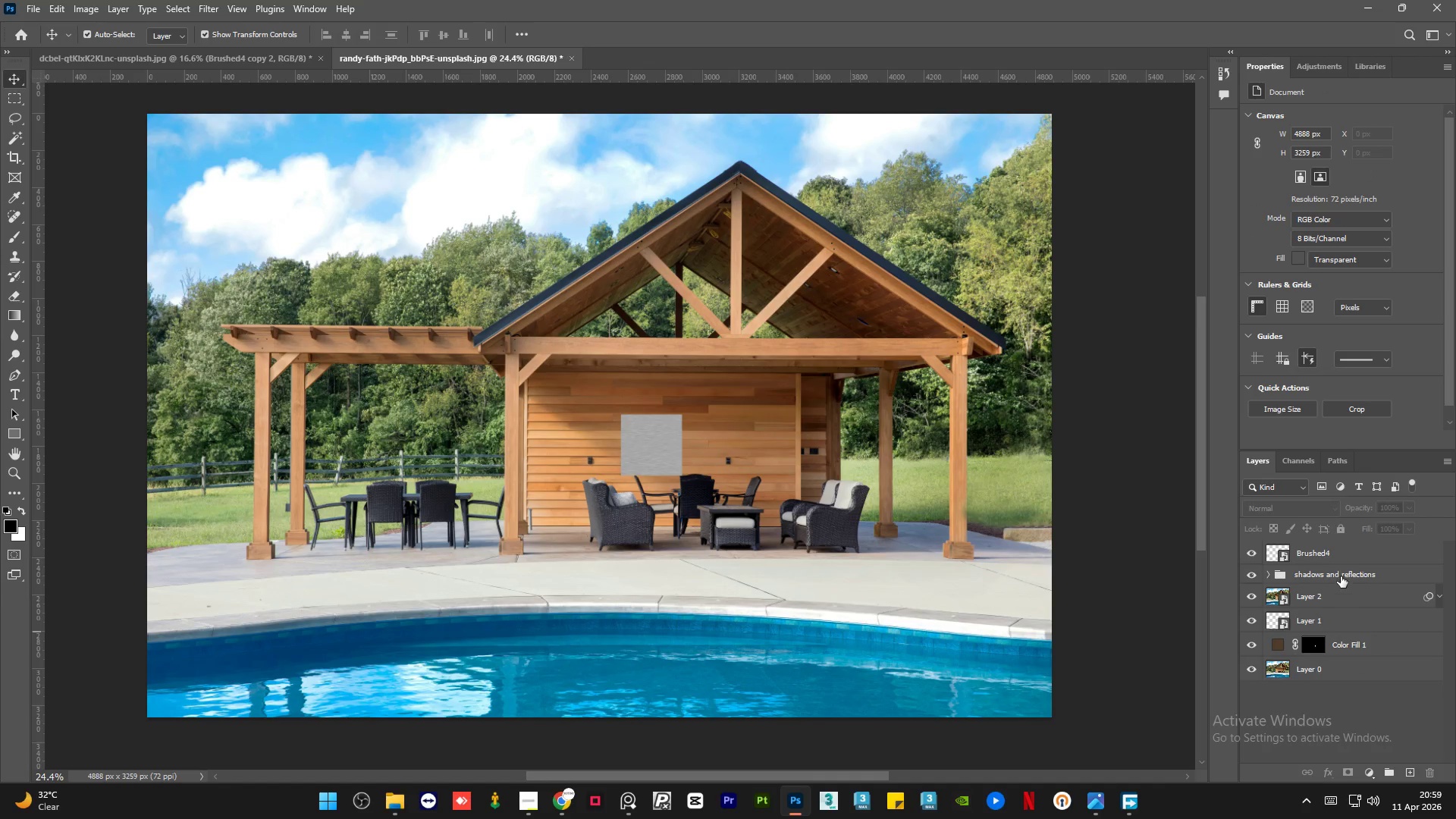 
left_click([1351, 561])
 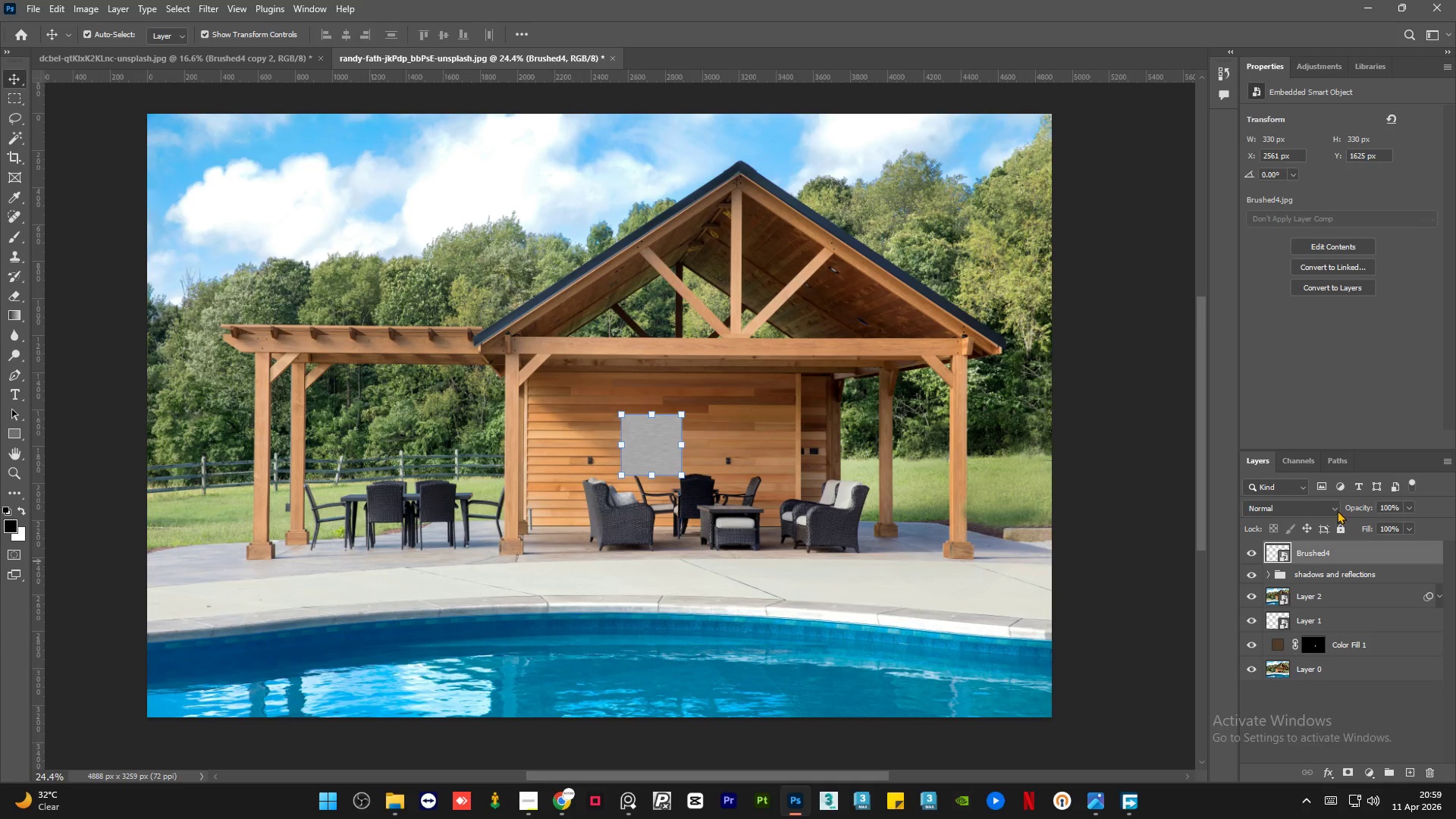 
left_click([1336, 510])
 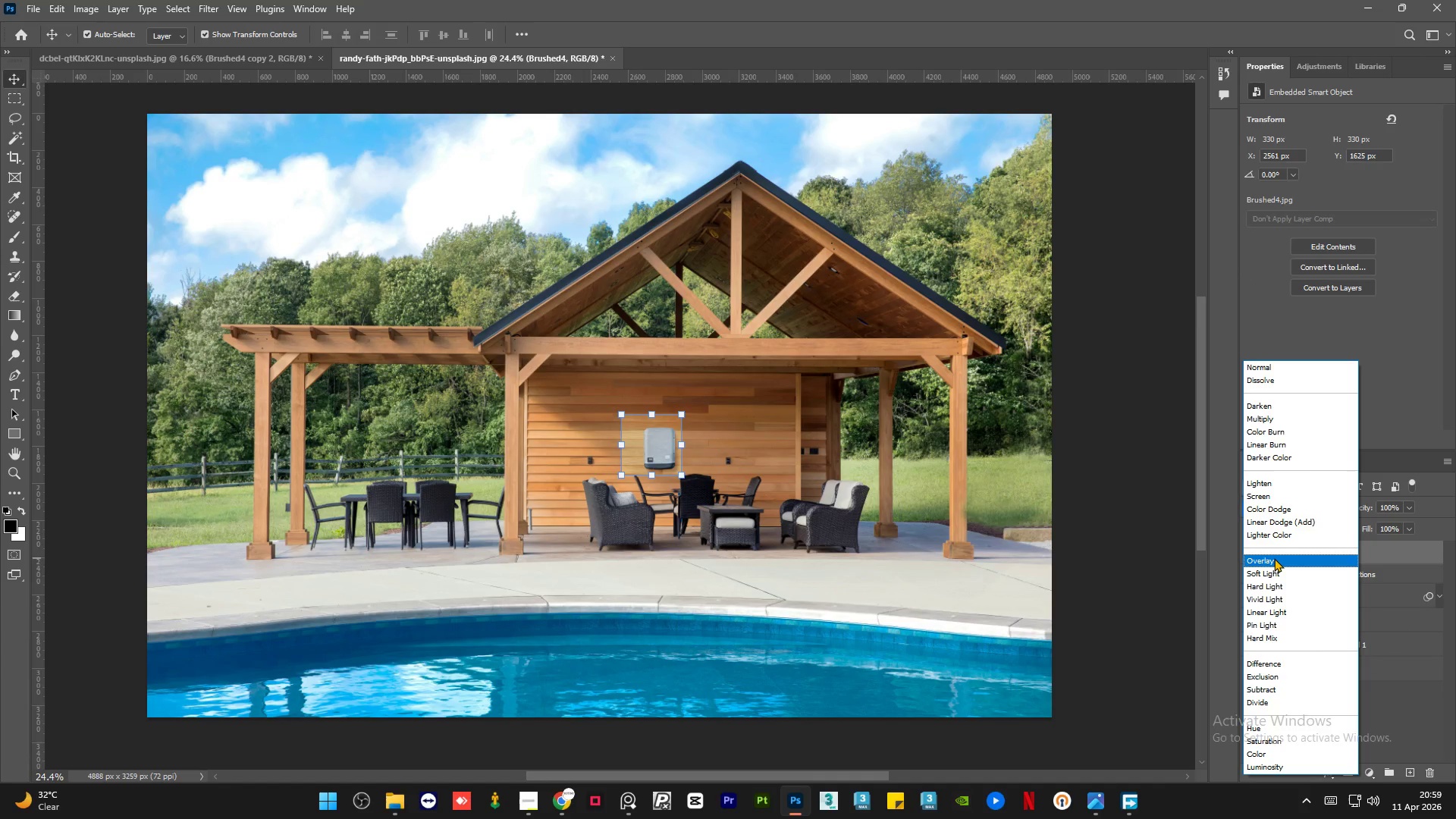 
left_click([1274, 558])
 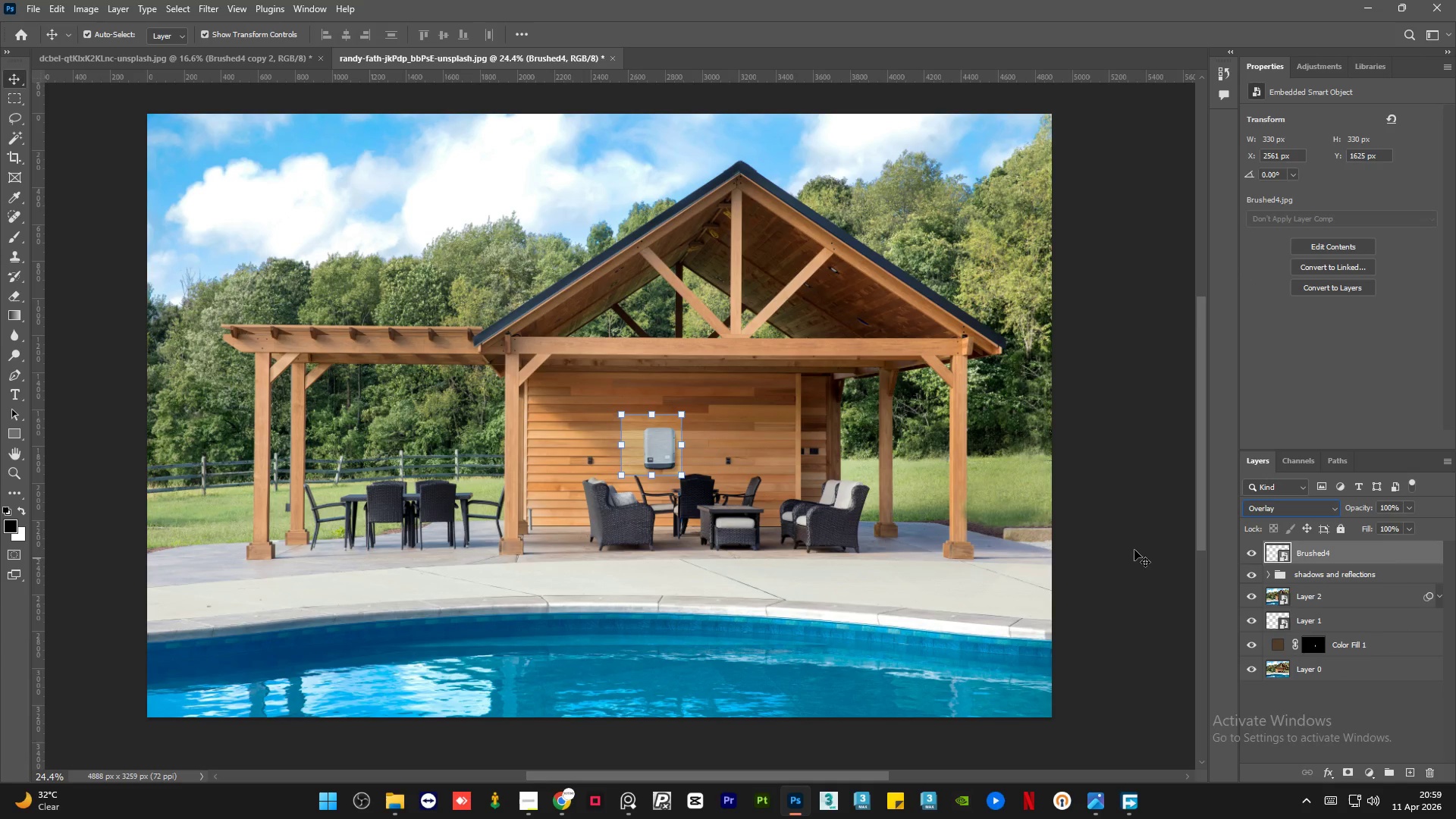 
left_click([1126, 559])
 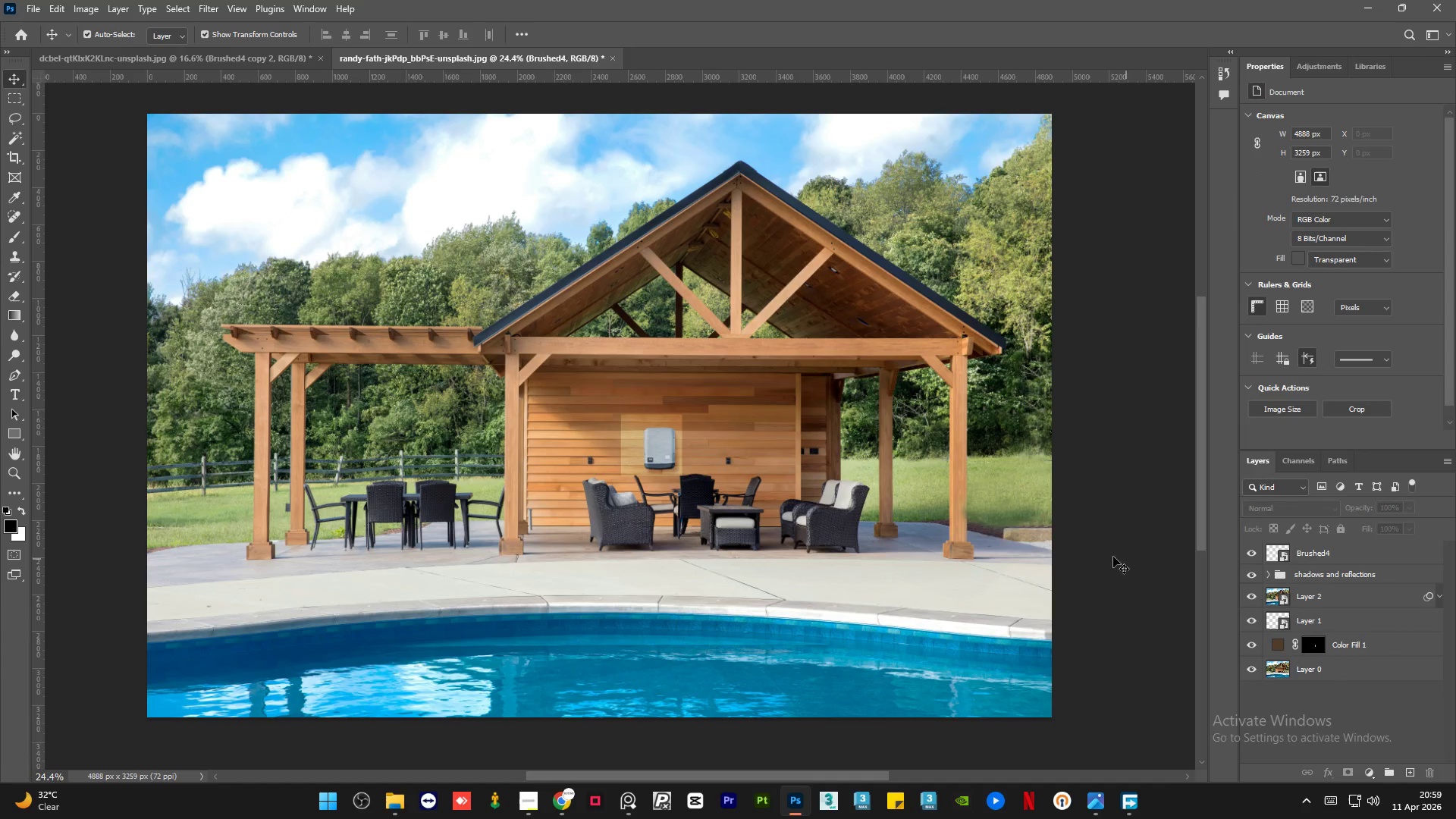 
hold_key(key=AltLeft, duration=1.51)
hold_key(key=AltLeft, duration=0.41)
scroll: coordinate [682, 435], scroll_direction: up, amount: 20.0
 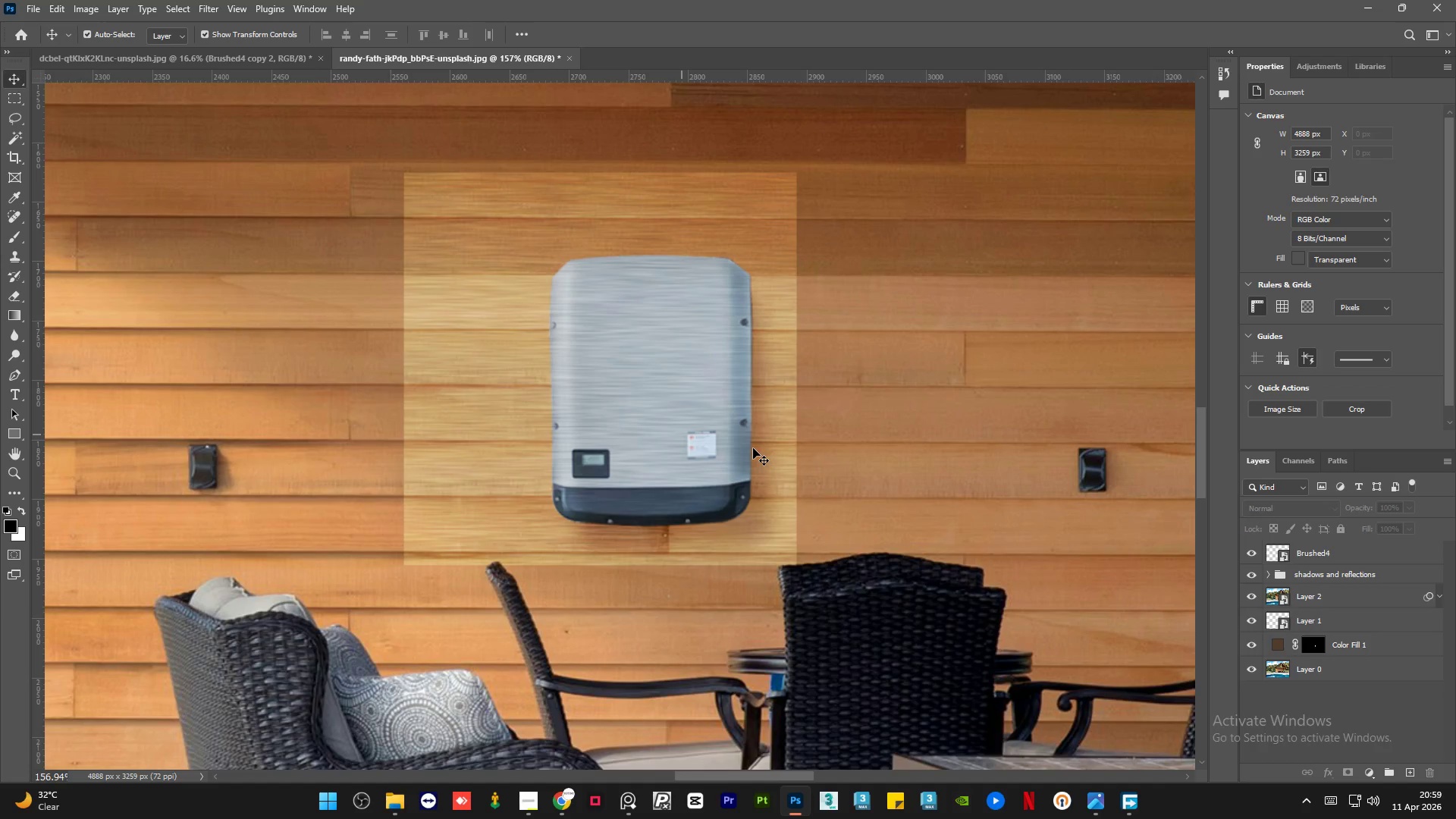 
left_click([1373, 561])
 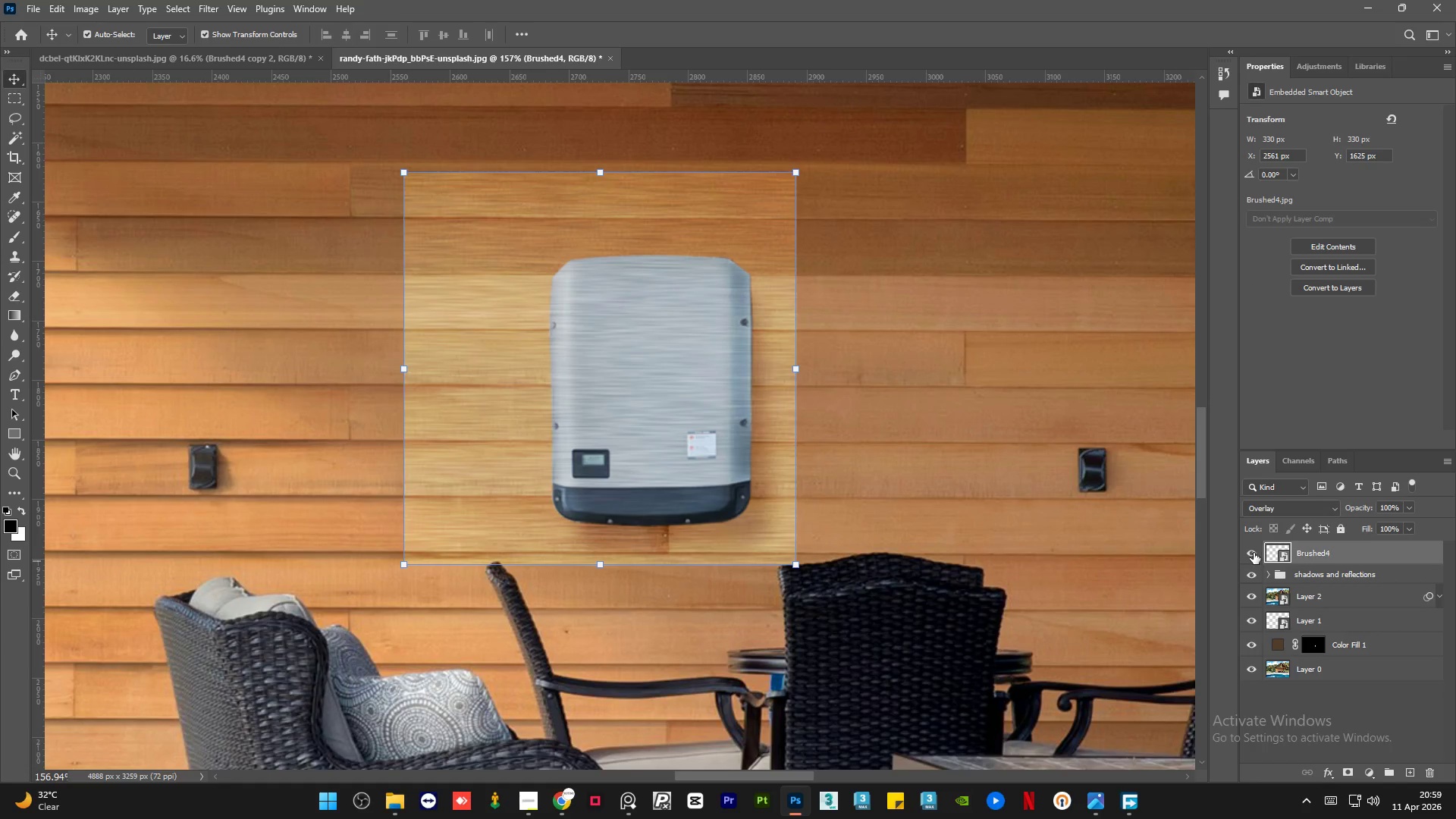 
left_click([1254, 553])
 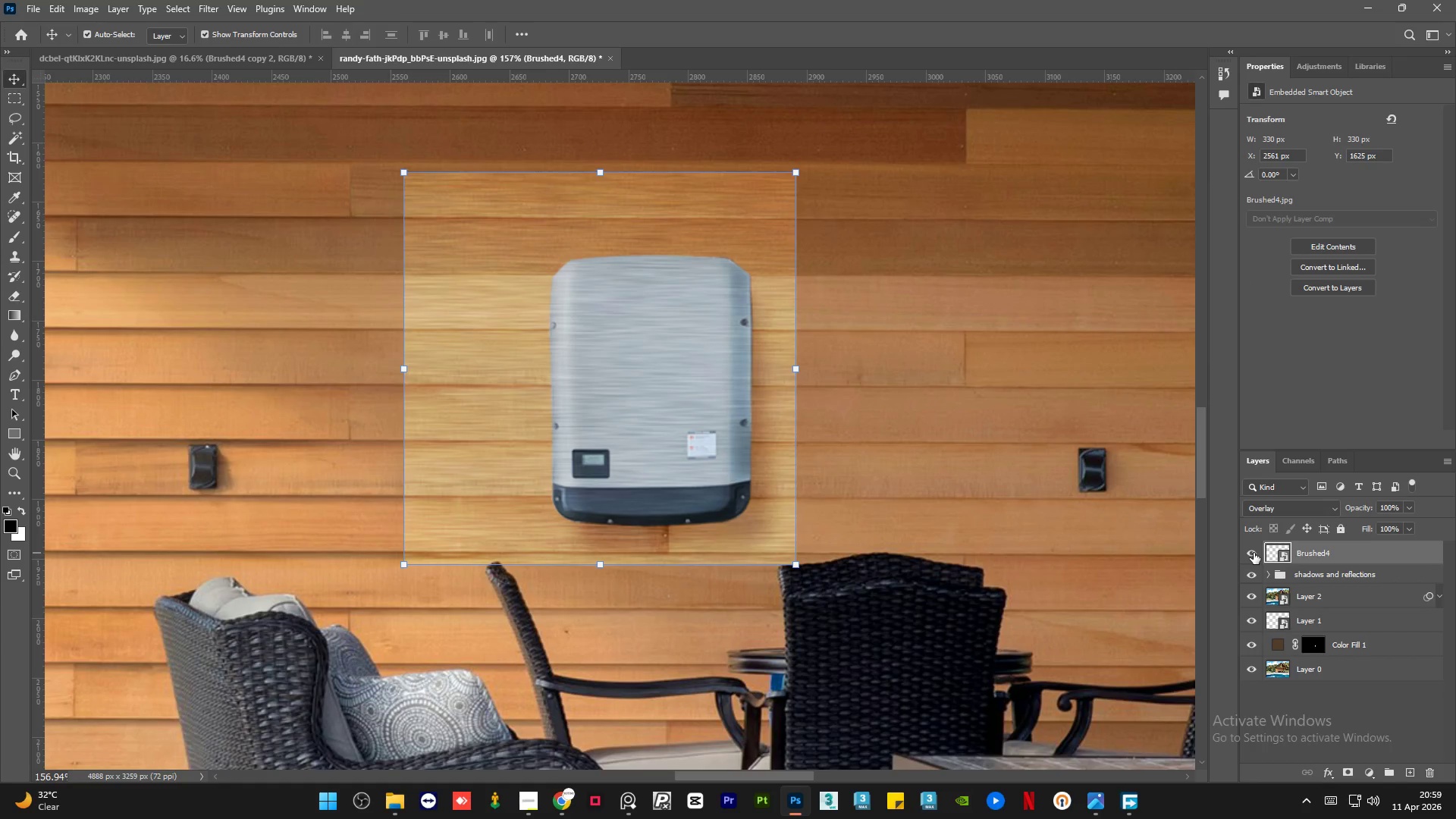 
double_click([1254, 553])
 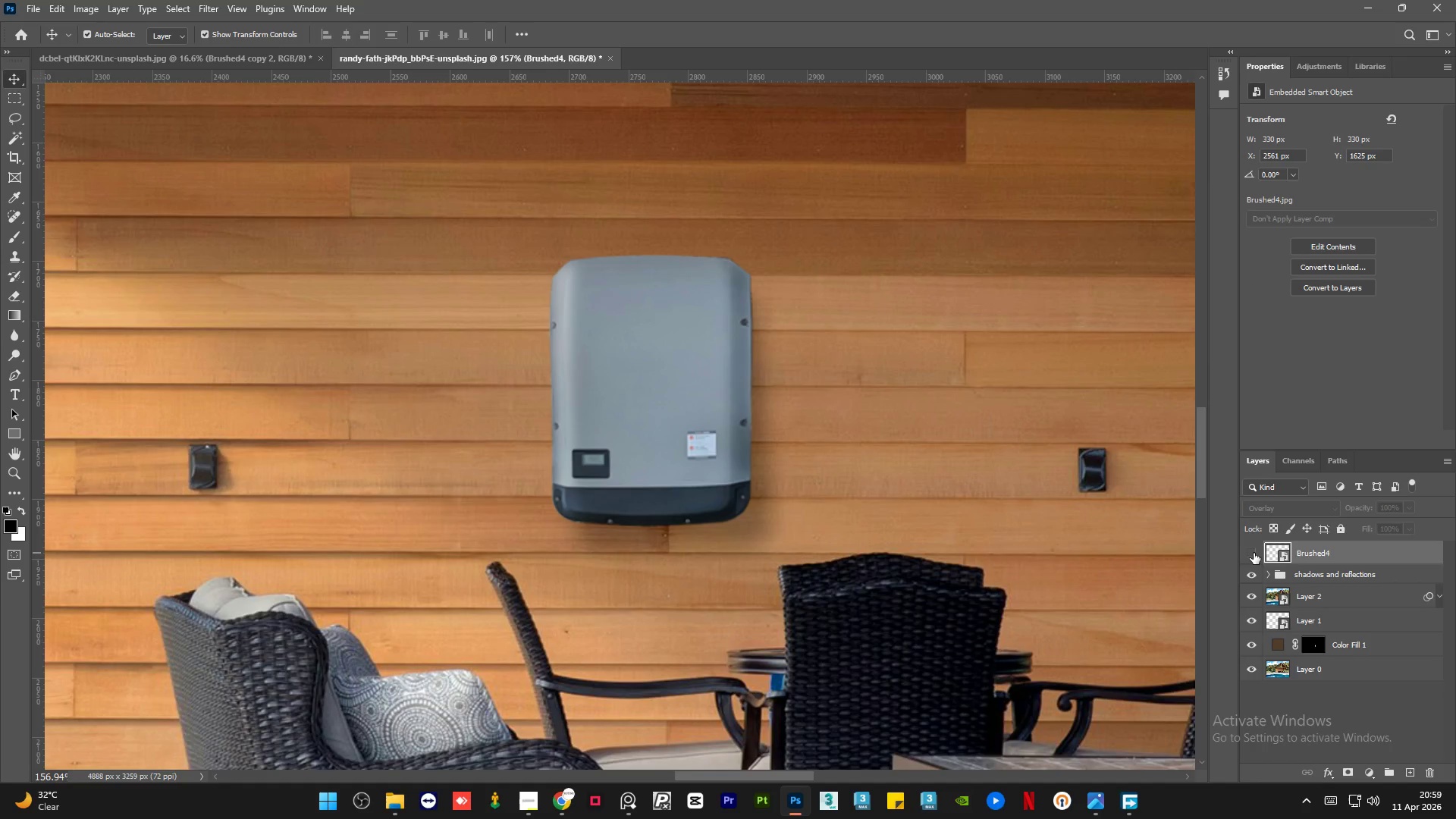 
left_click([1254, 553])
 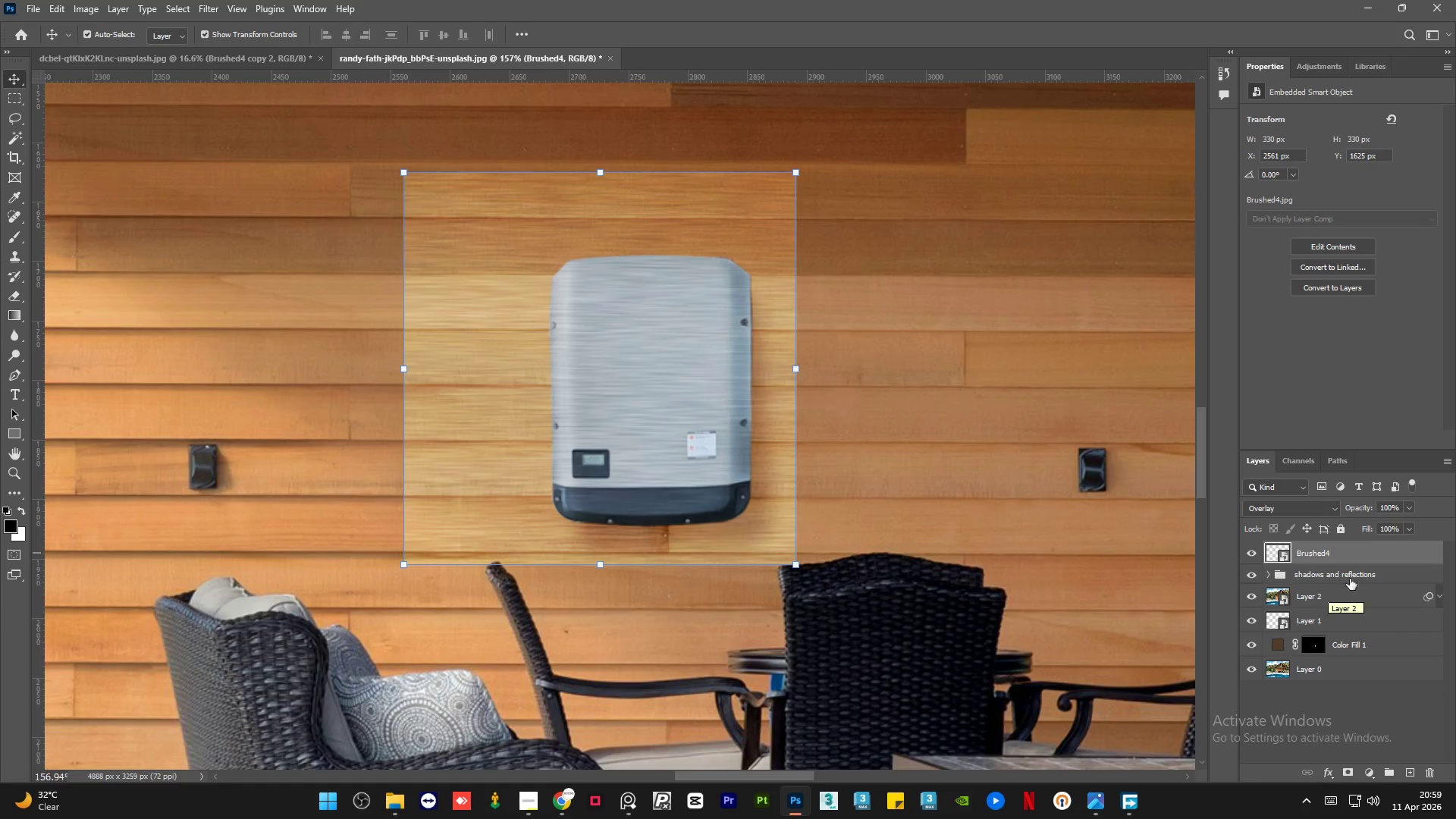 
left_click([1355, 592])
 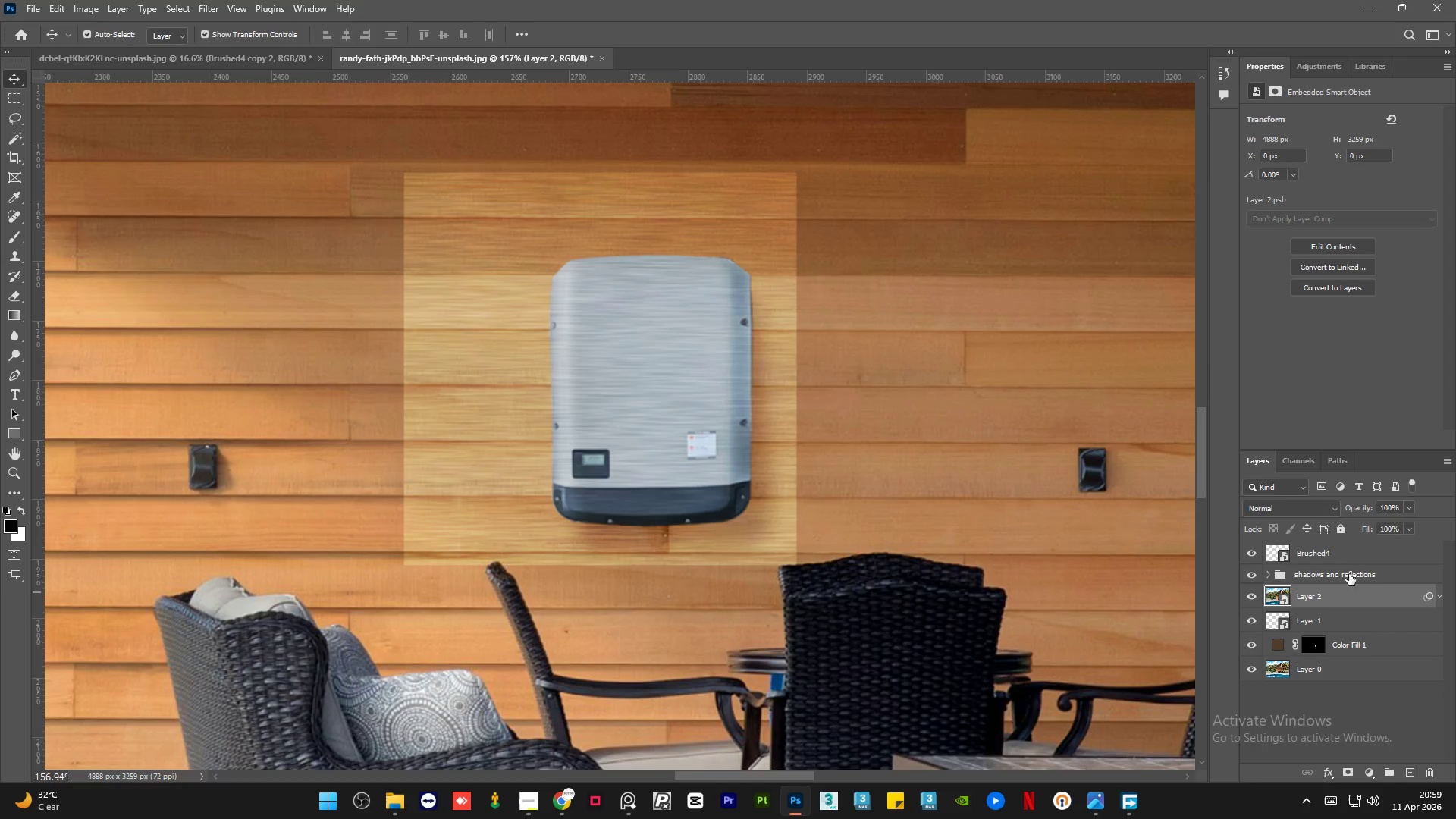 
left_click([1366, 569])
 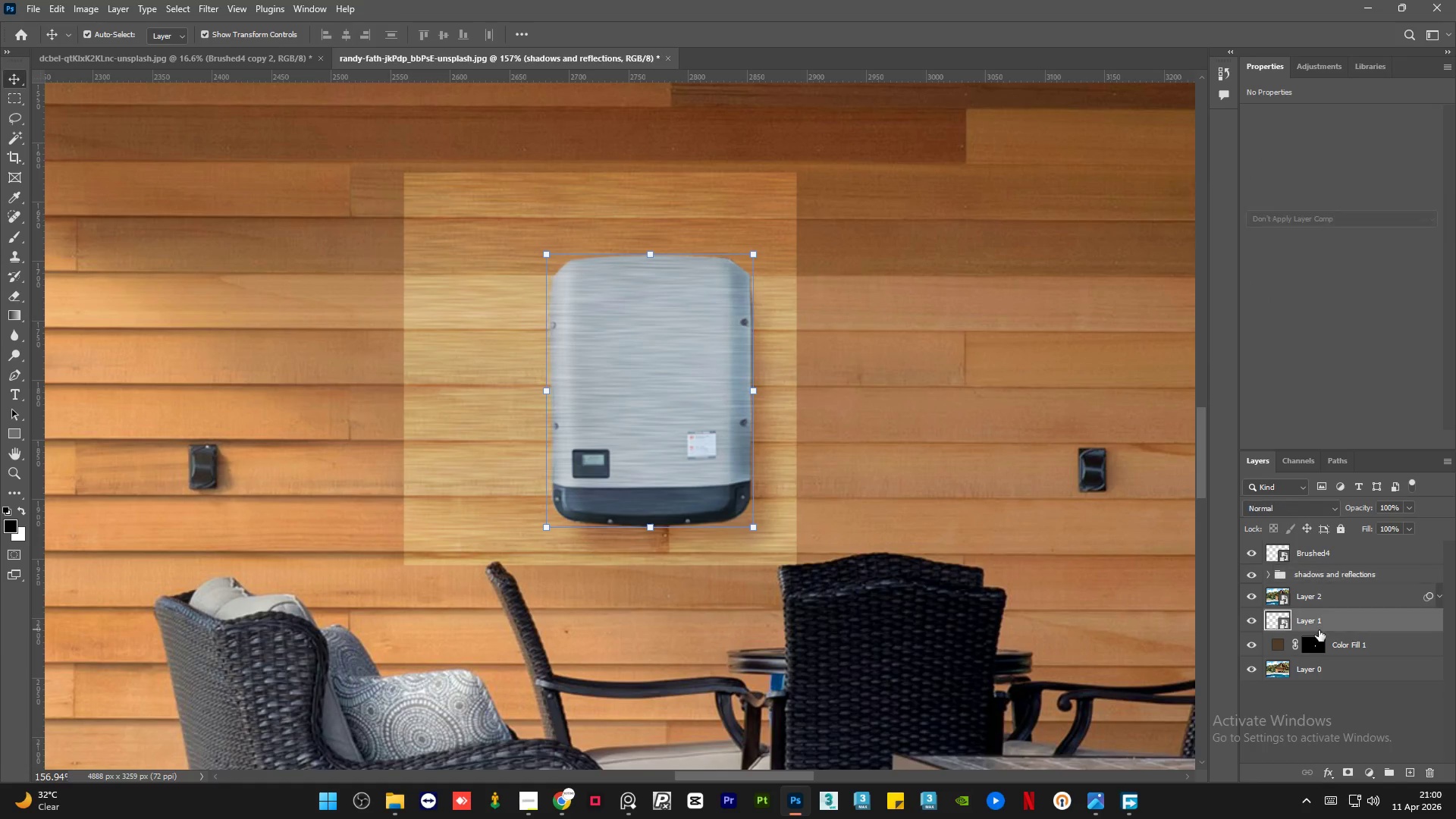 
hold_key(key=ControlLeft, duration=1.08)
left_click([1277, 623])
 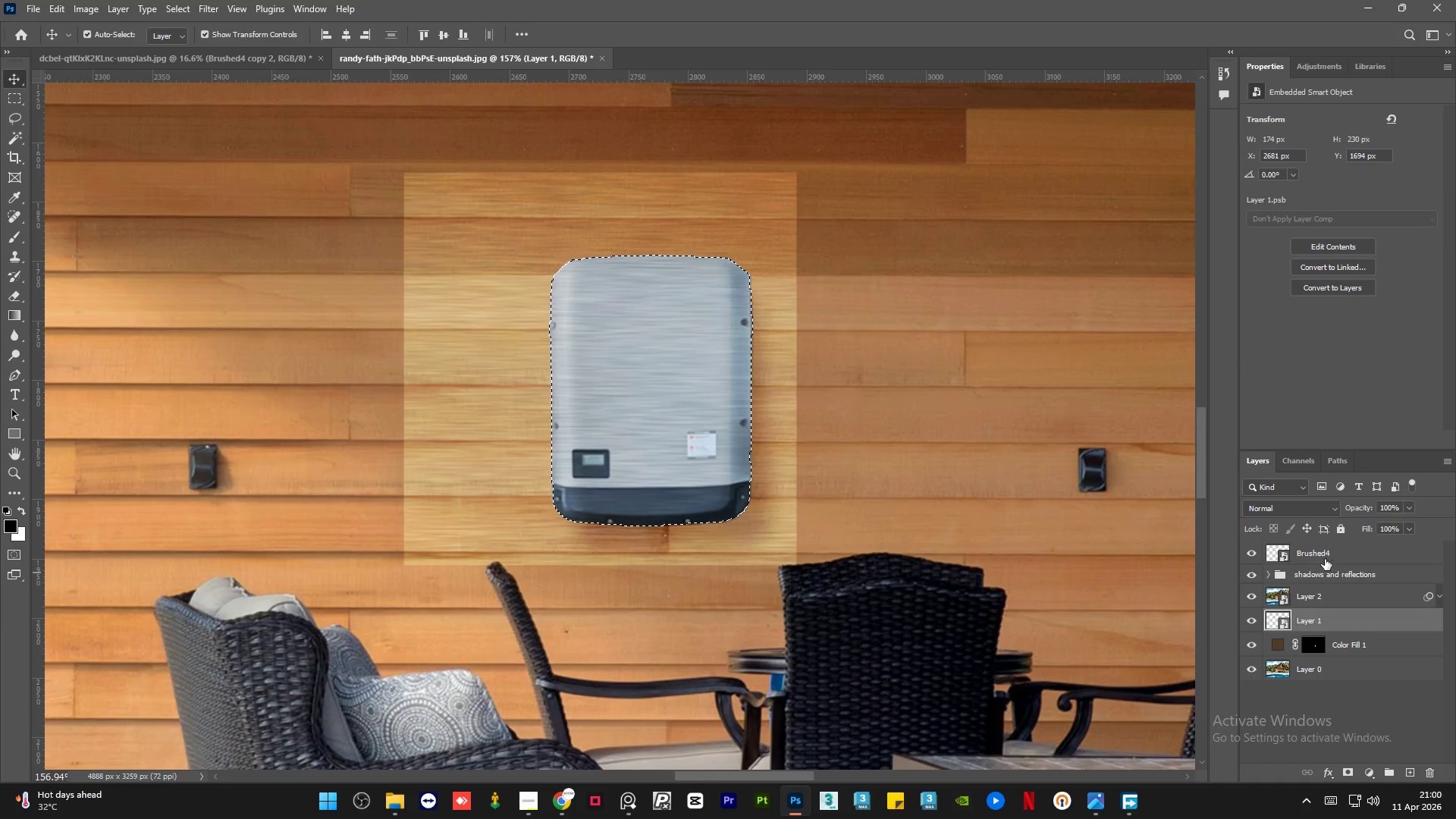 
left_click([1343, 551])
 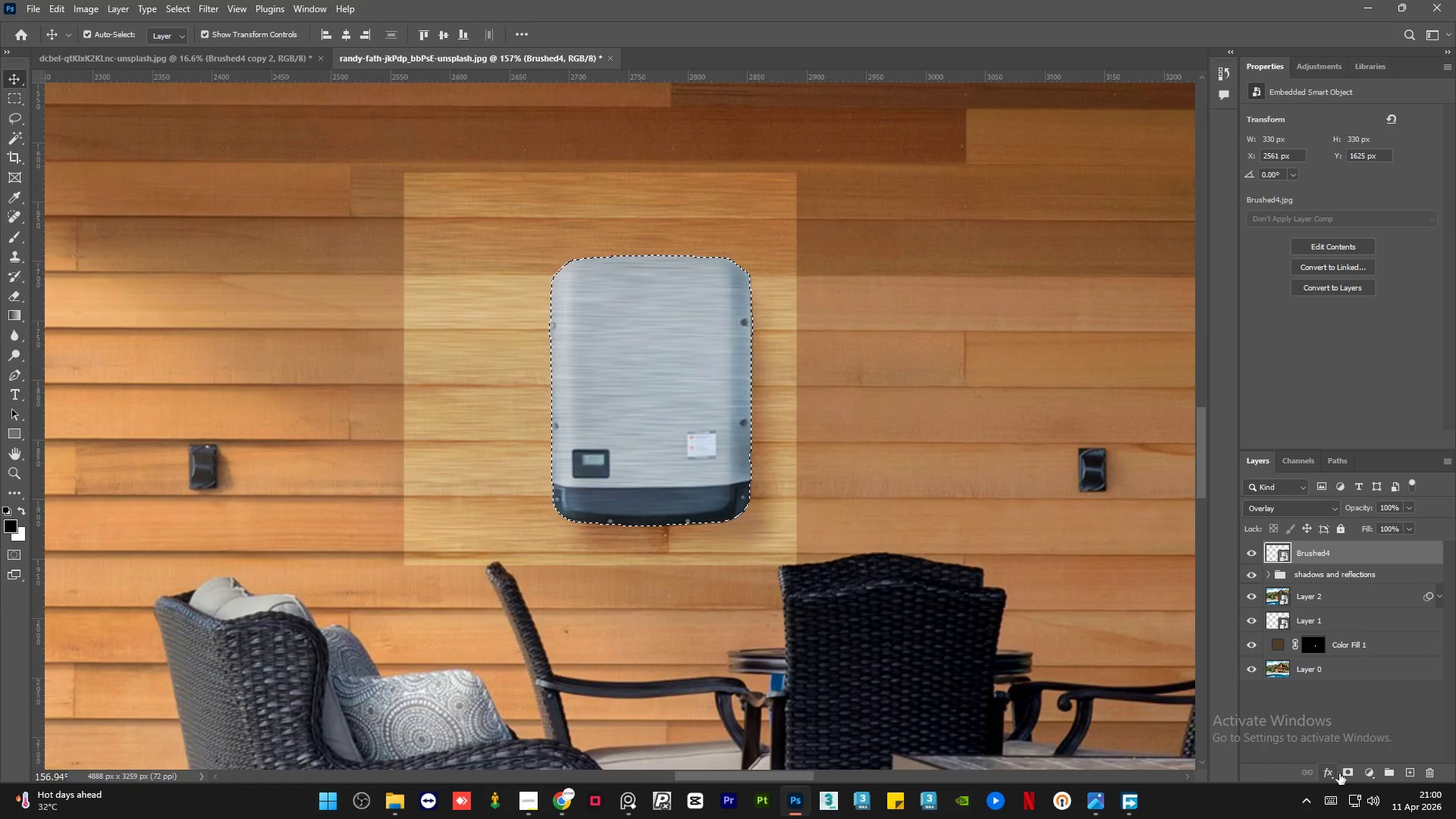 
left_click([1348, 773])
 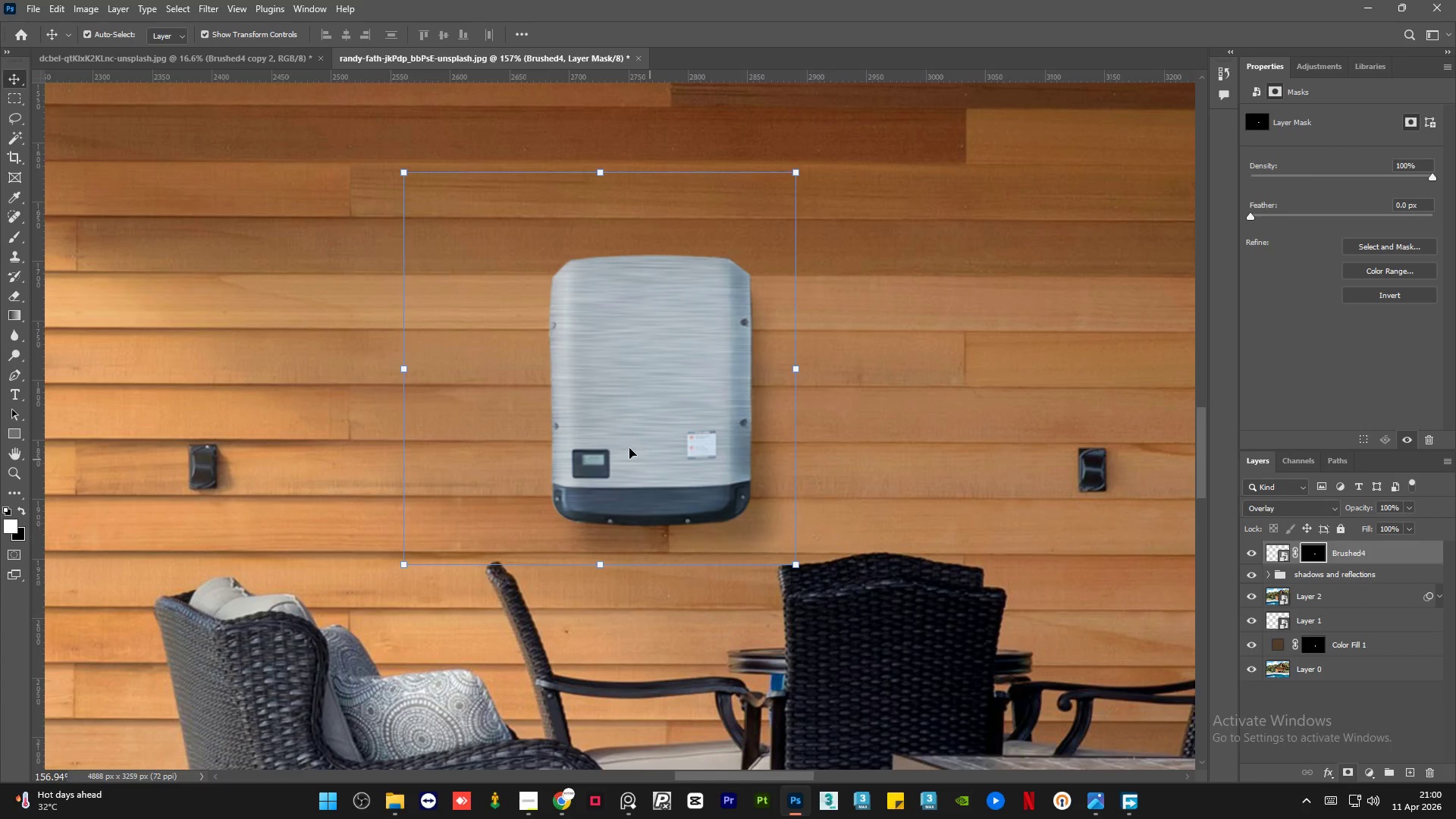 
hold_key(key=AltLeft, duration=1.38)
 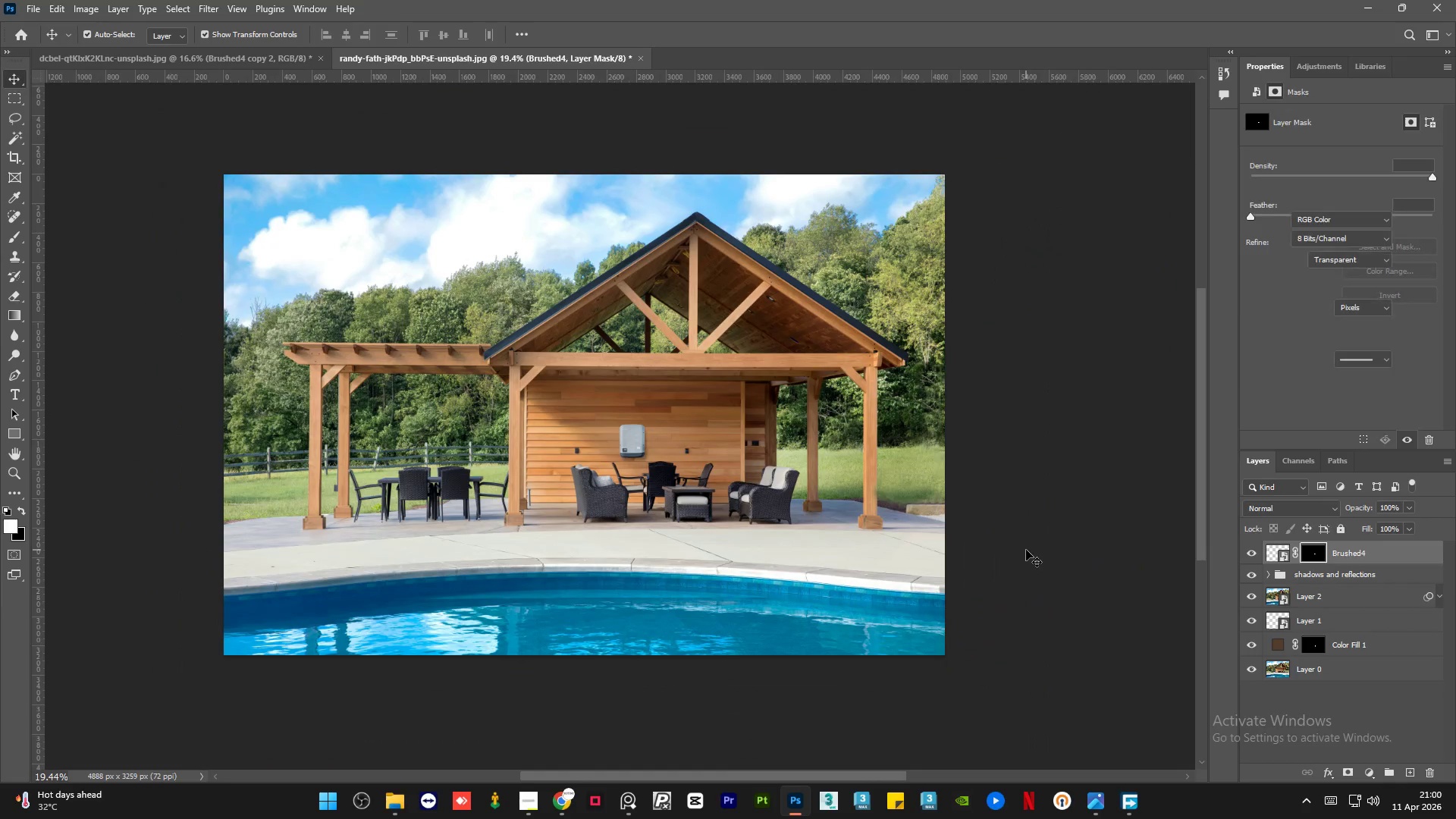 
left_click([1026, 550])
 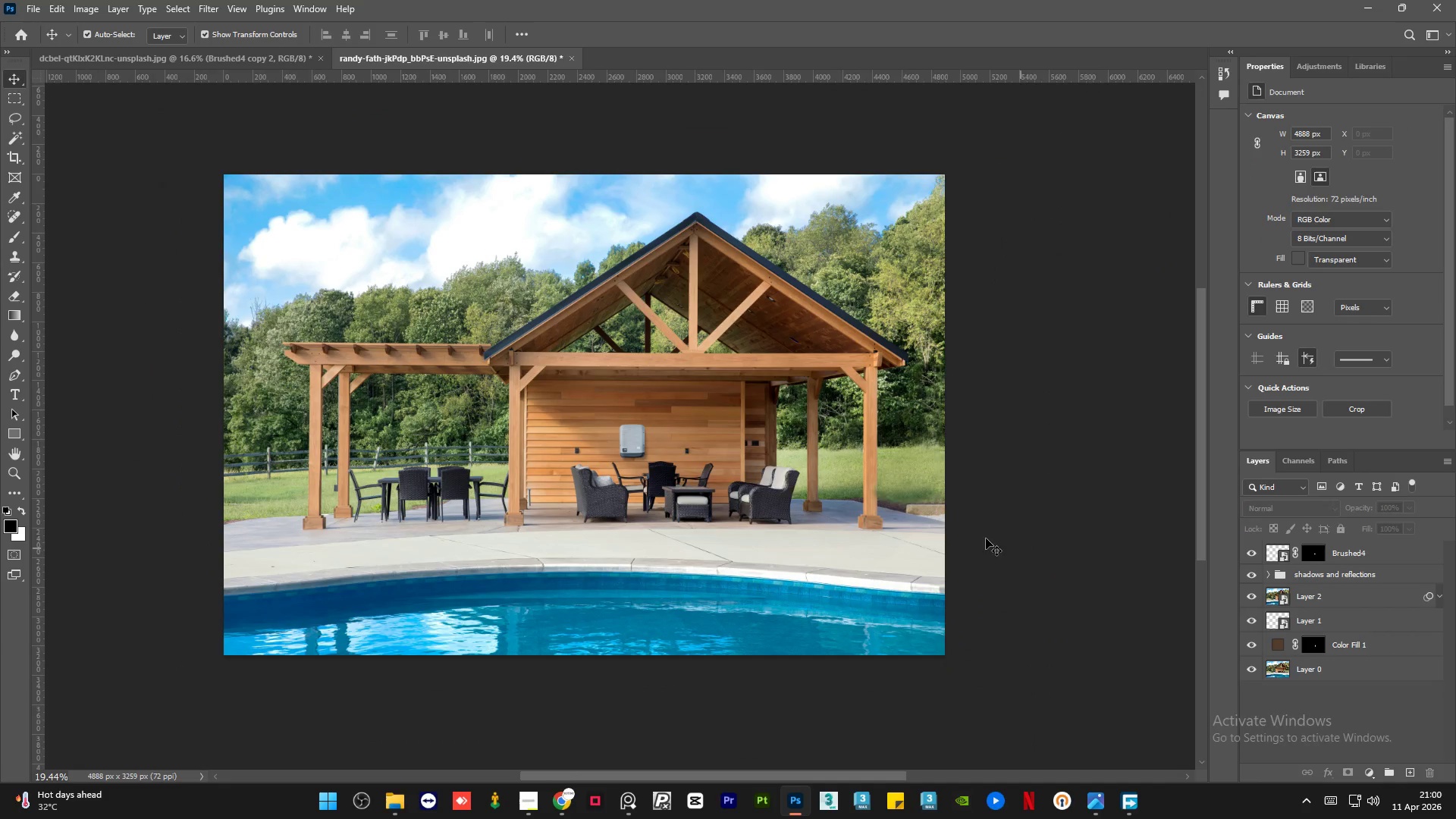 
scroll: coordinate [629, 448], scroll_direction: down, amount: 22.0
 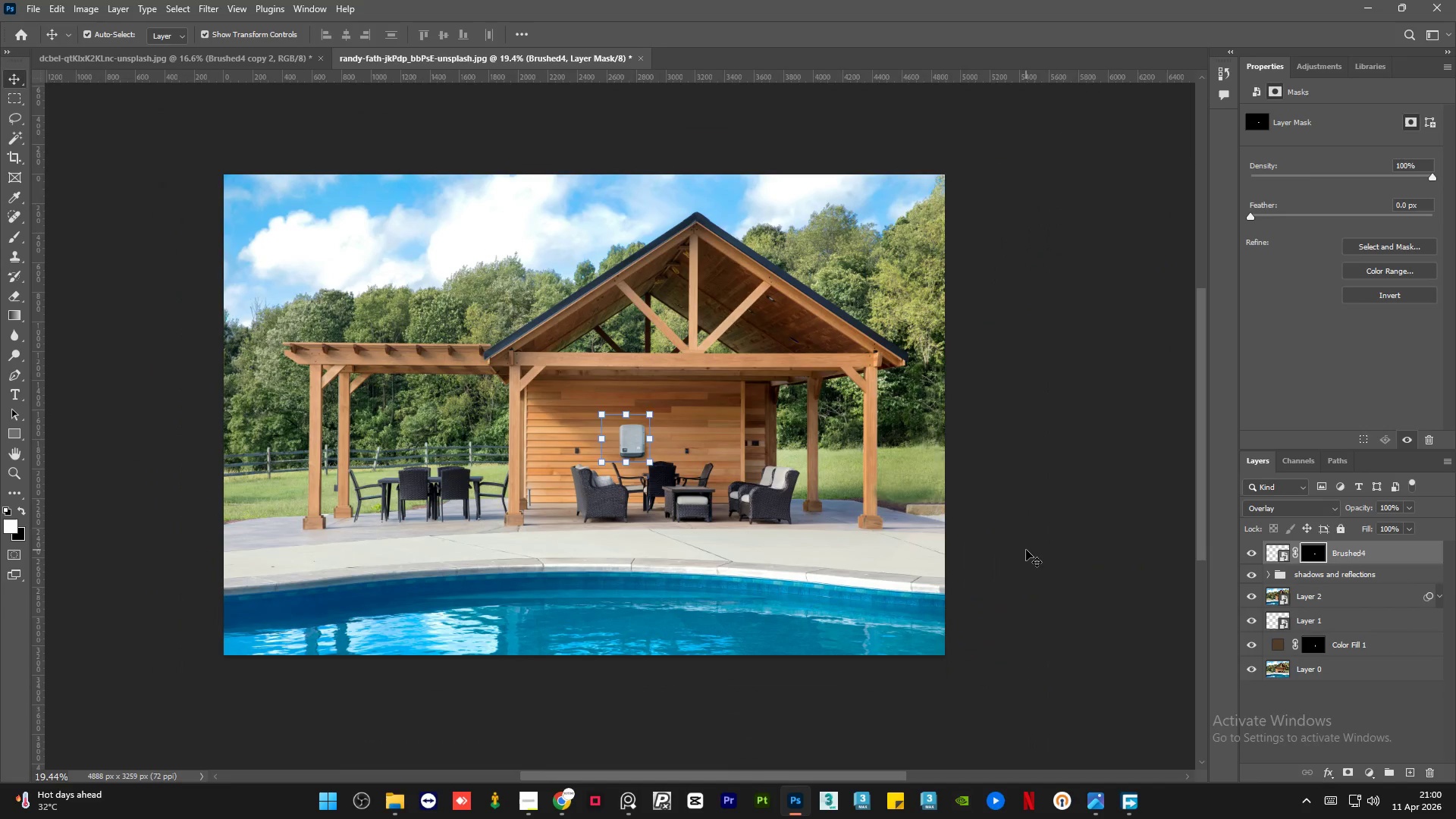 
key(Alt+AltLeft)
 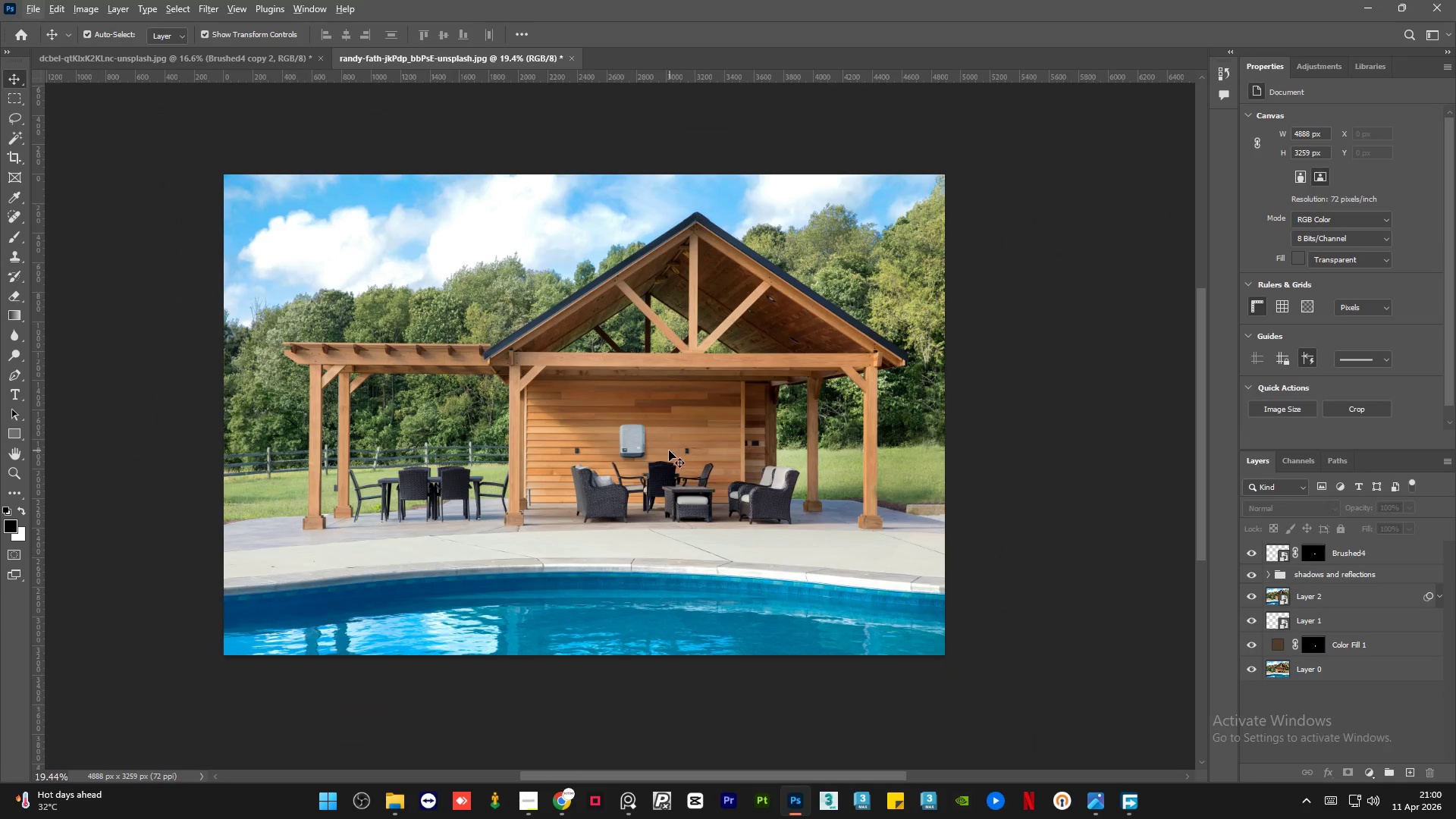 
hold_key(key=AltLeft, duration=0.8)
scroll: coordinate [623, 447], scroll_direction: up, amount: 3.0
 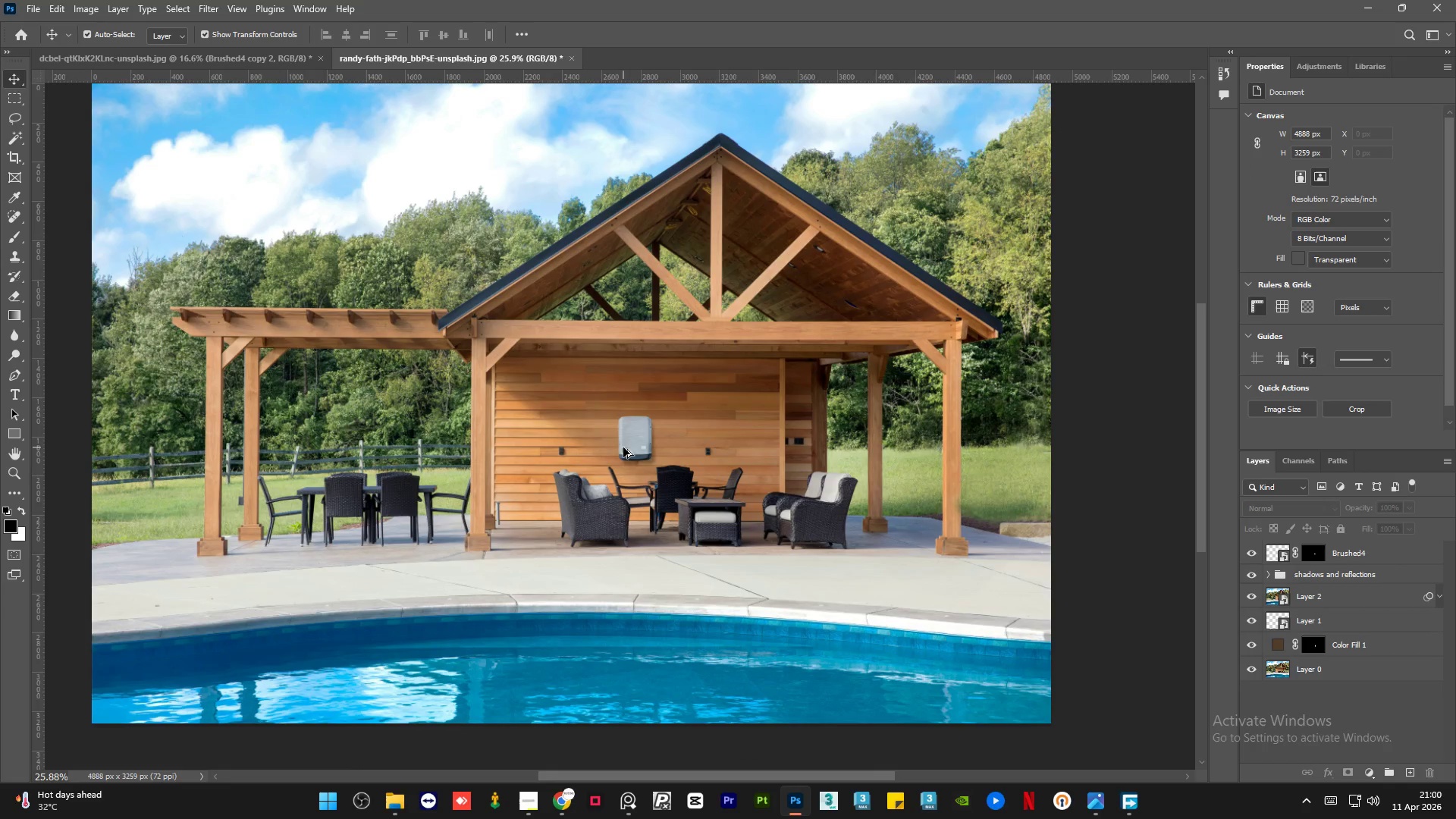 
hold_key(key=AltLeft, duration=10.31)
left_click([1254, 548])
 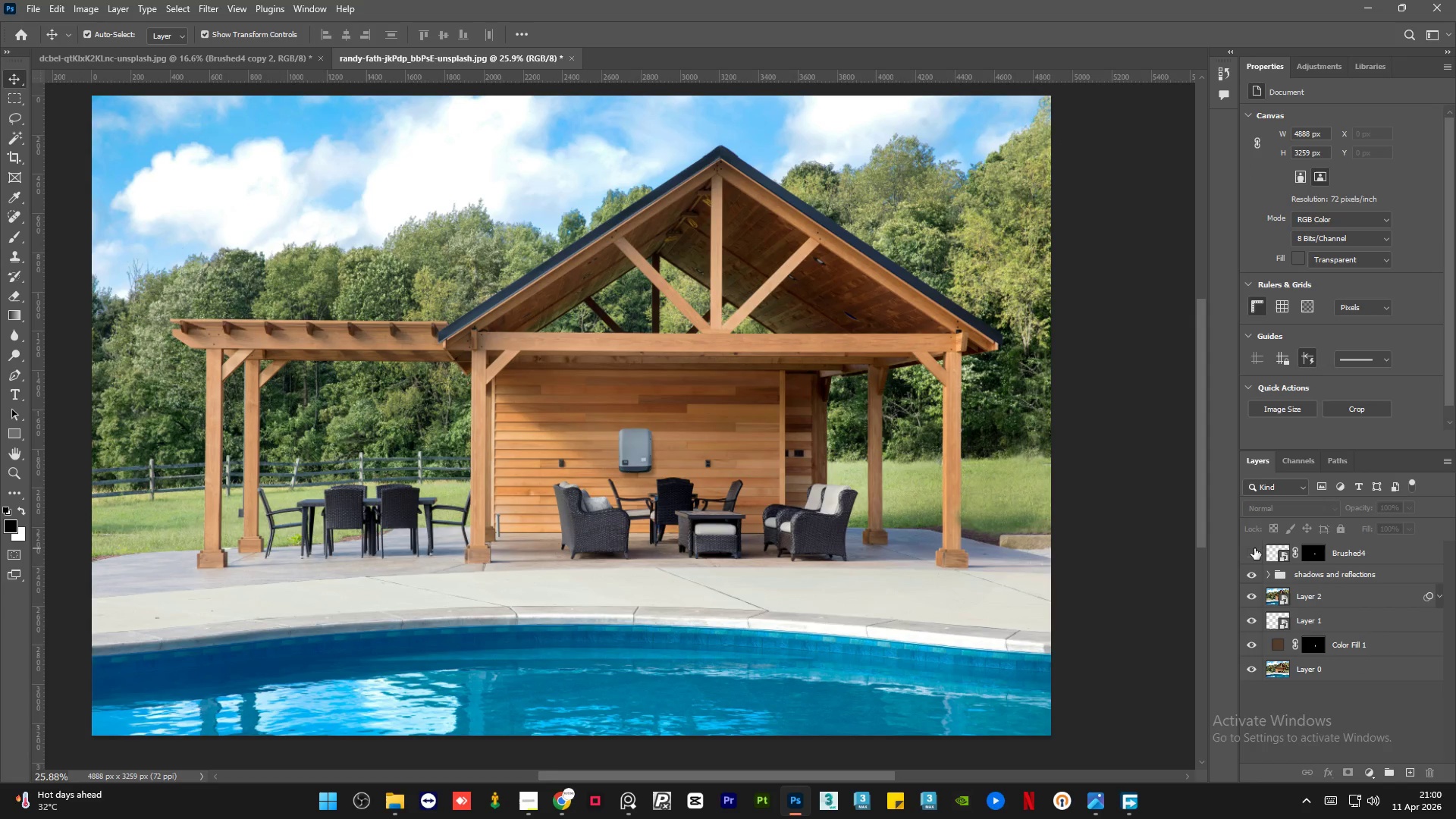 
left_click([1254, 548])
 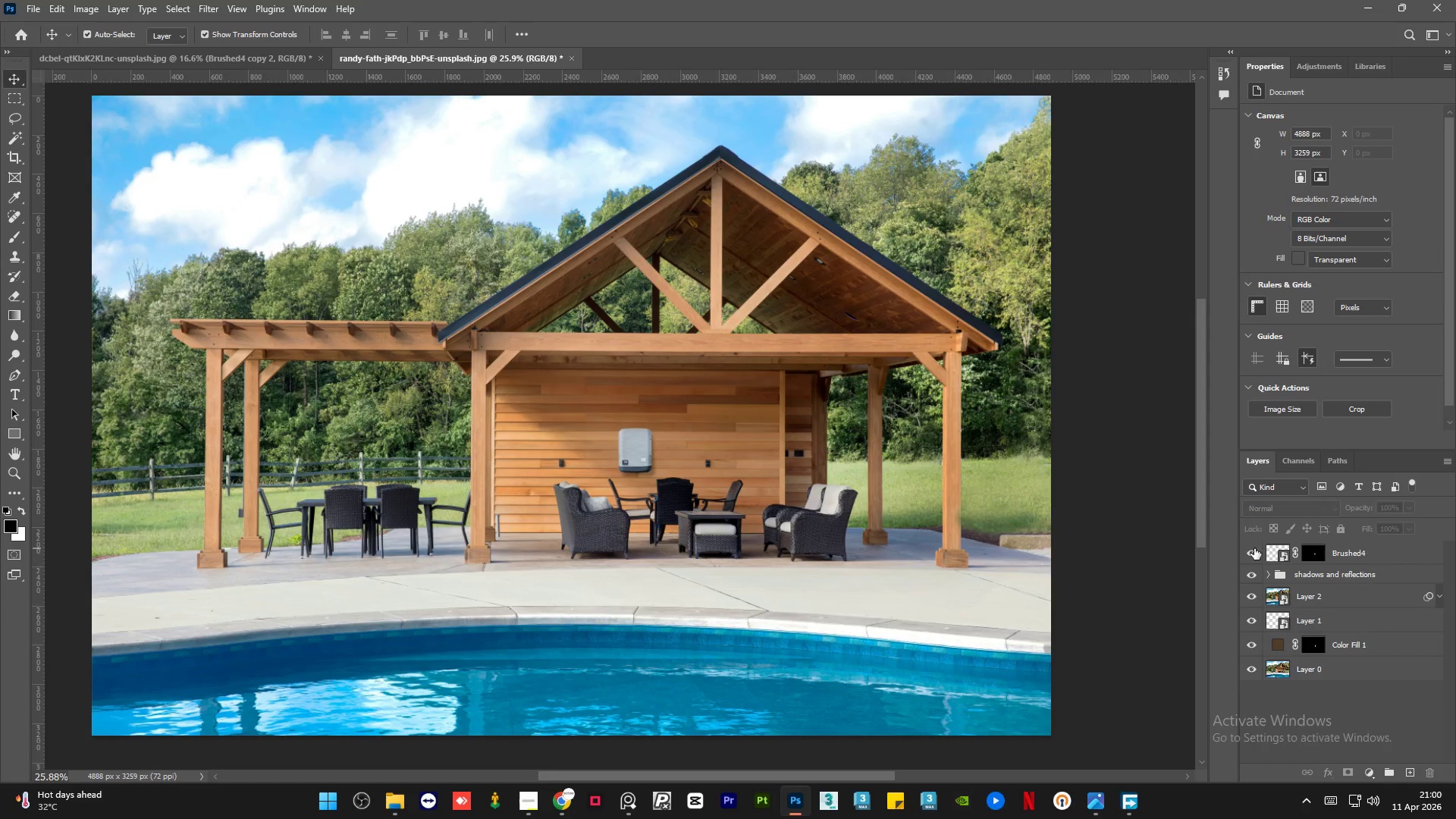 
left_click([1254, 548])
 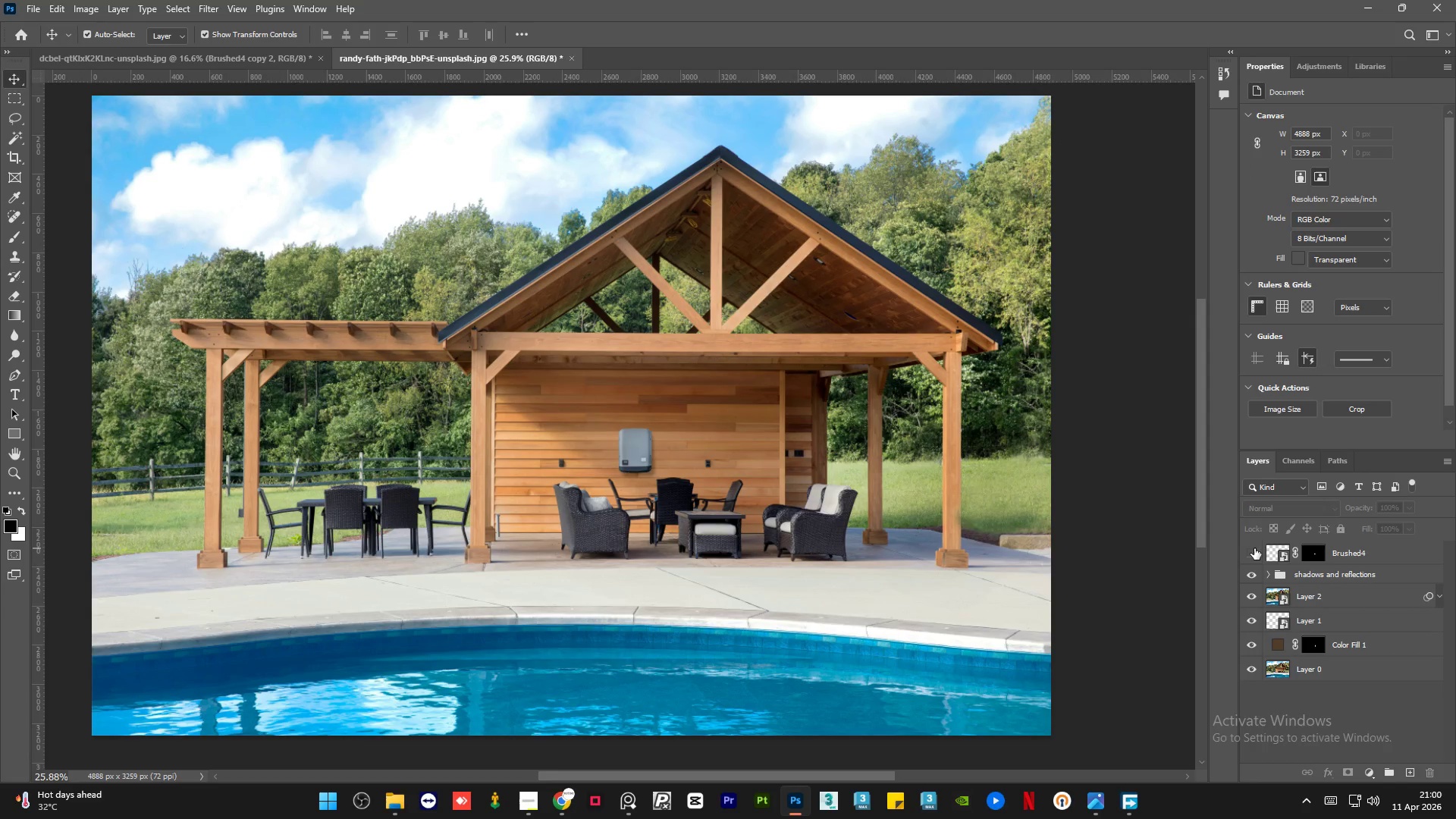 
left_click([1254, 548])
 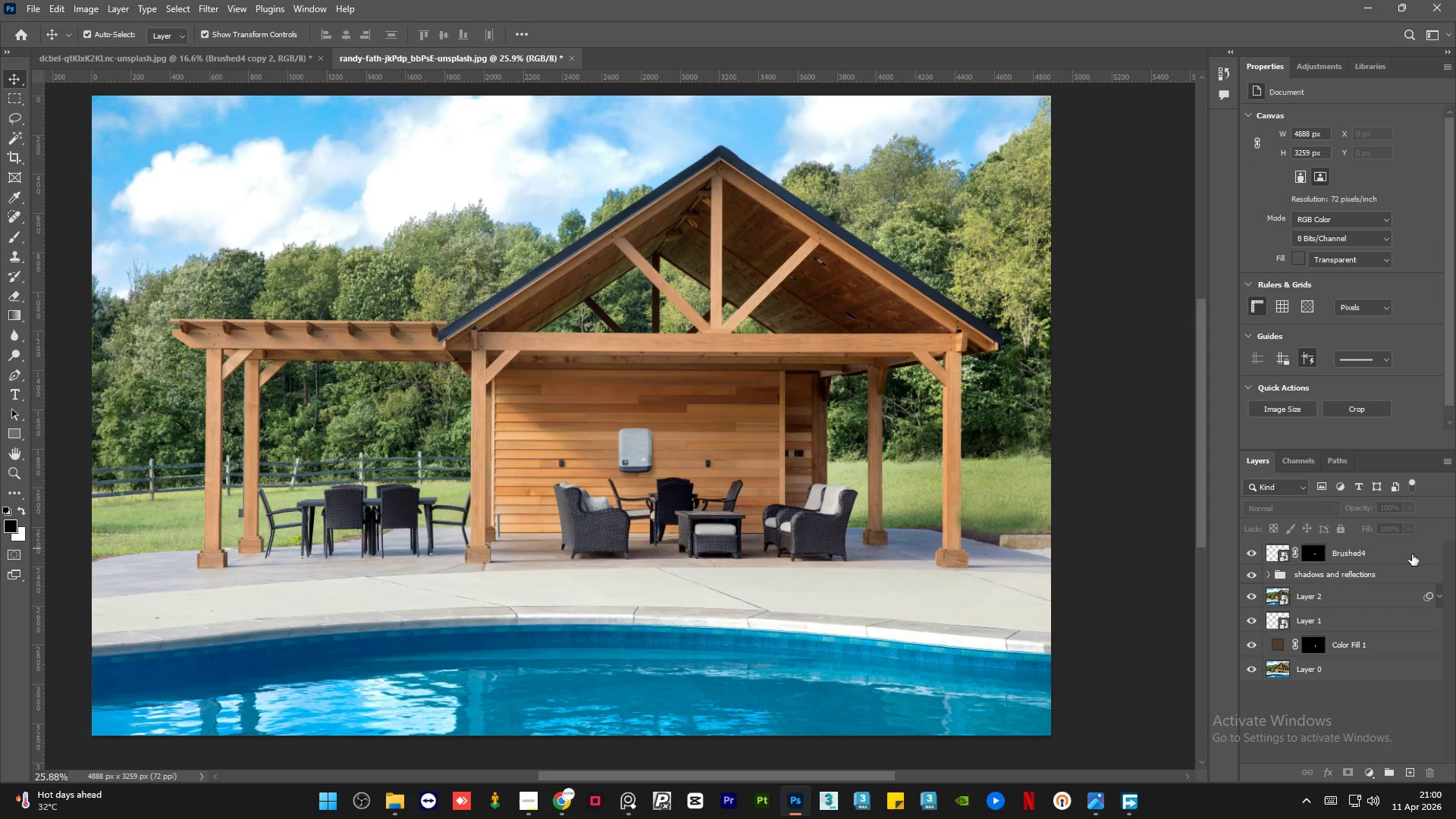 
left_click([1413, 554])
 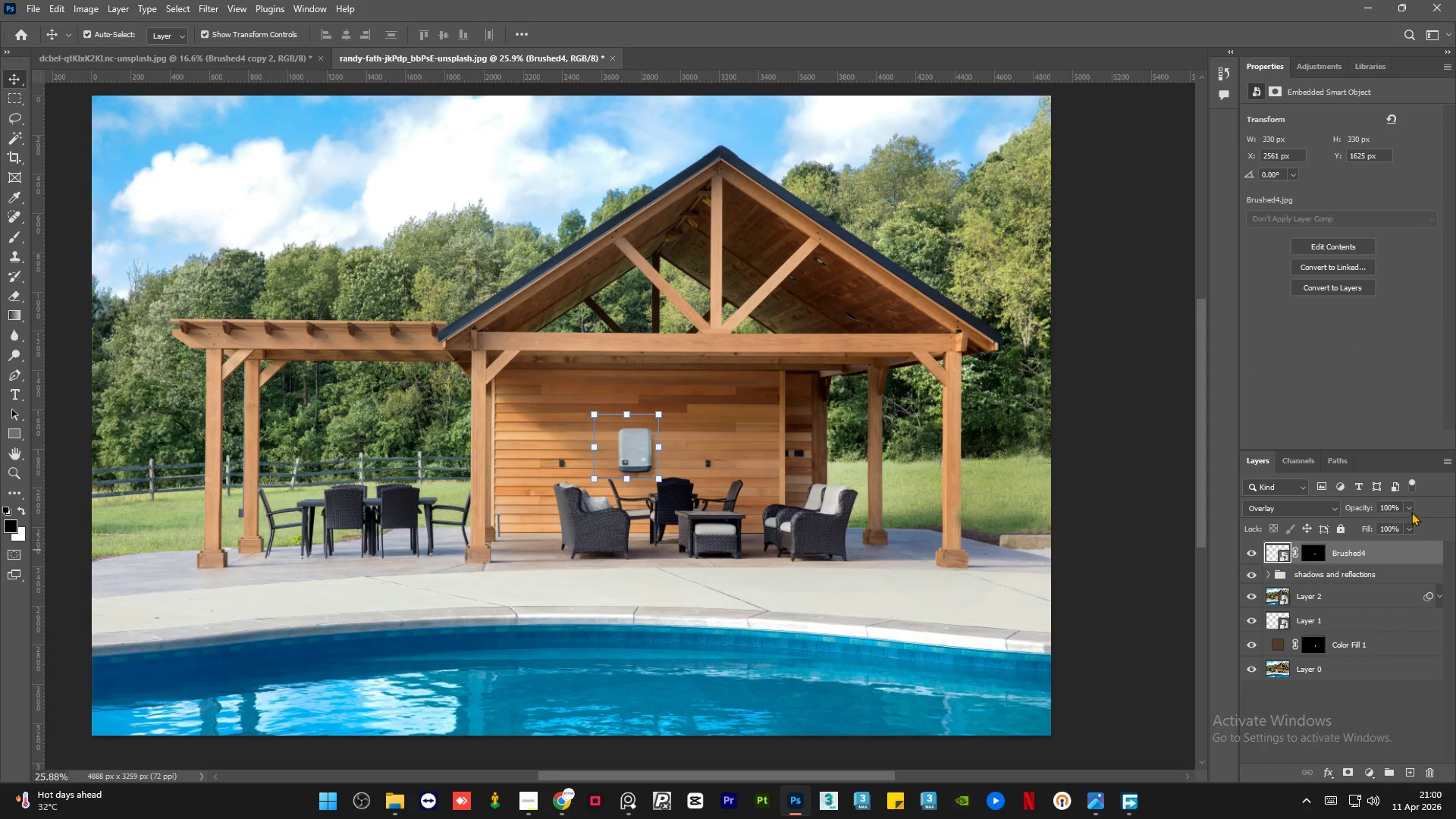 
left_click([1408, 505])
 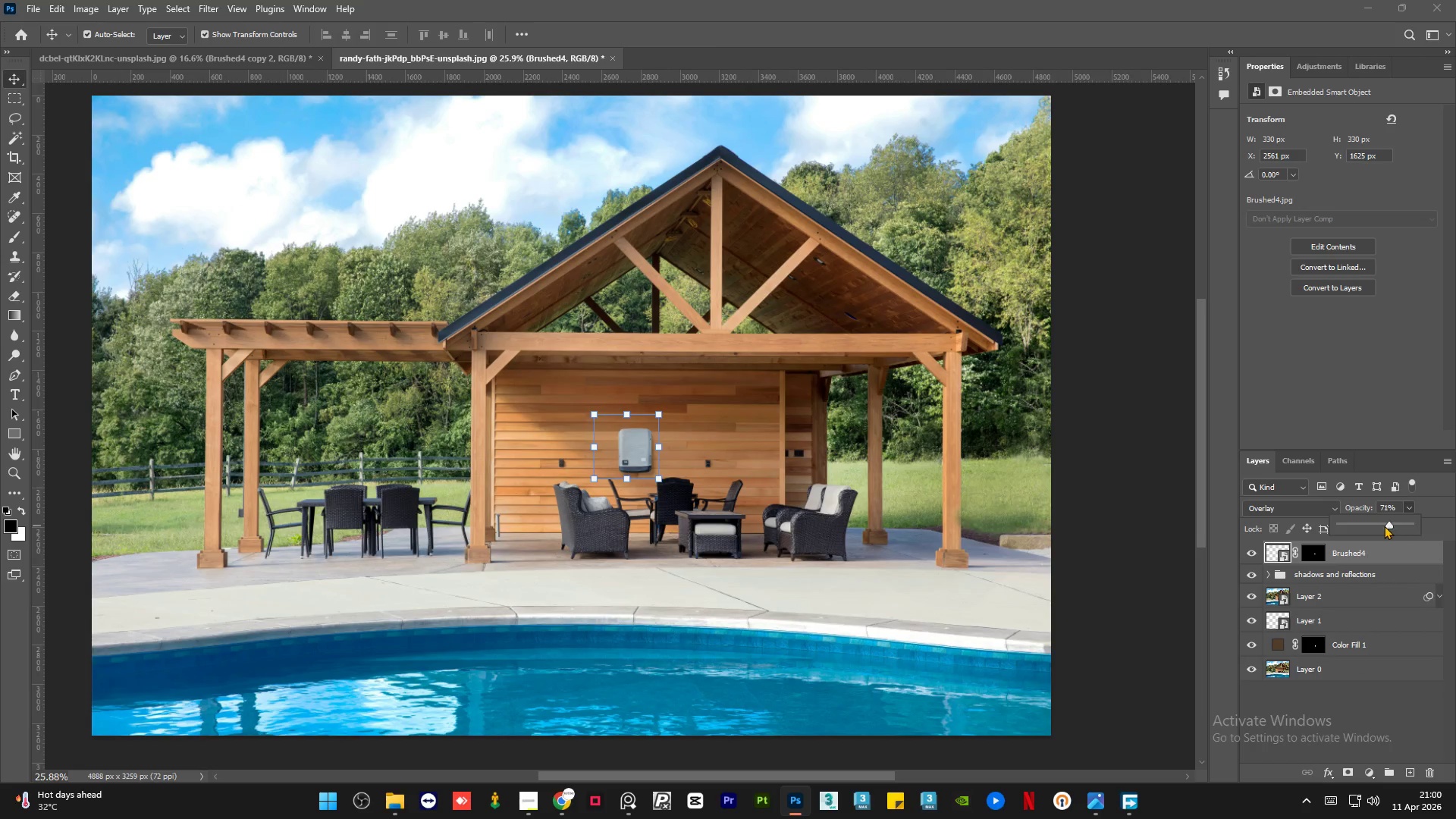 
left_click([1374, 526])
 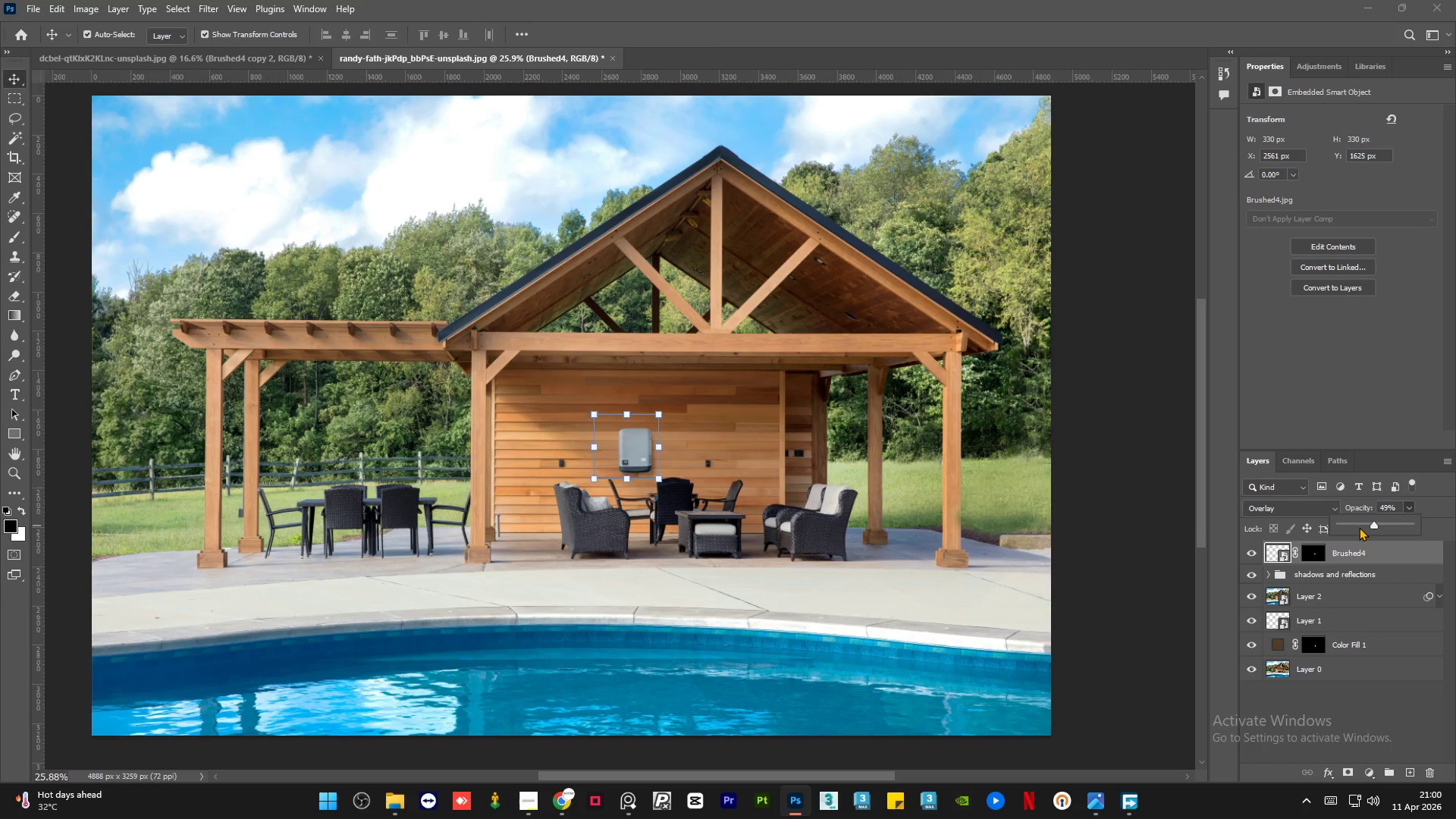 
left_click([1359, 526])
 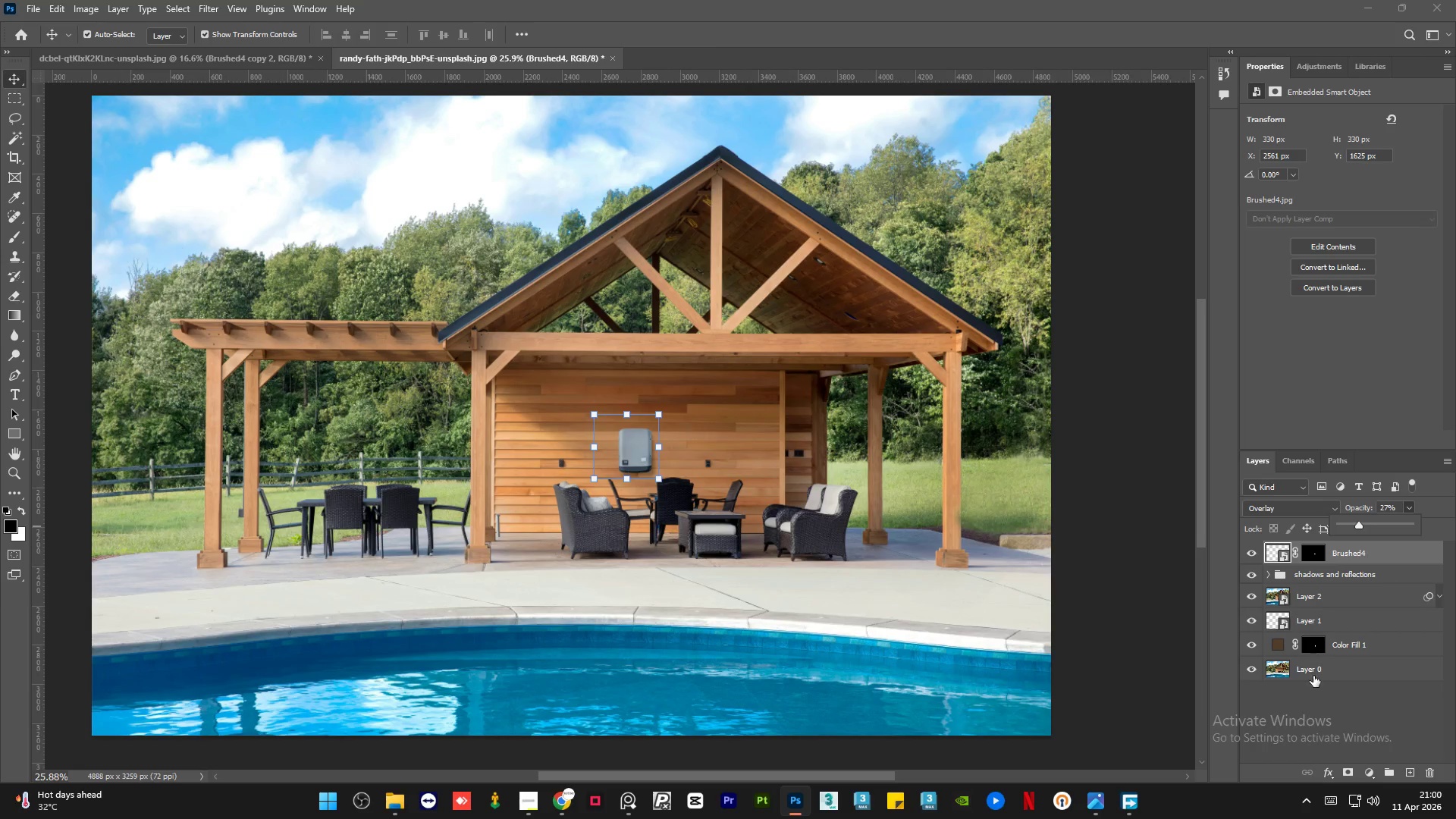 
left_click([1307, 711])
 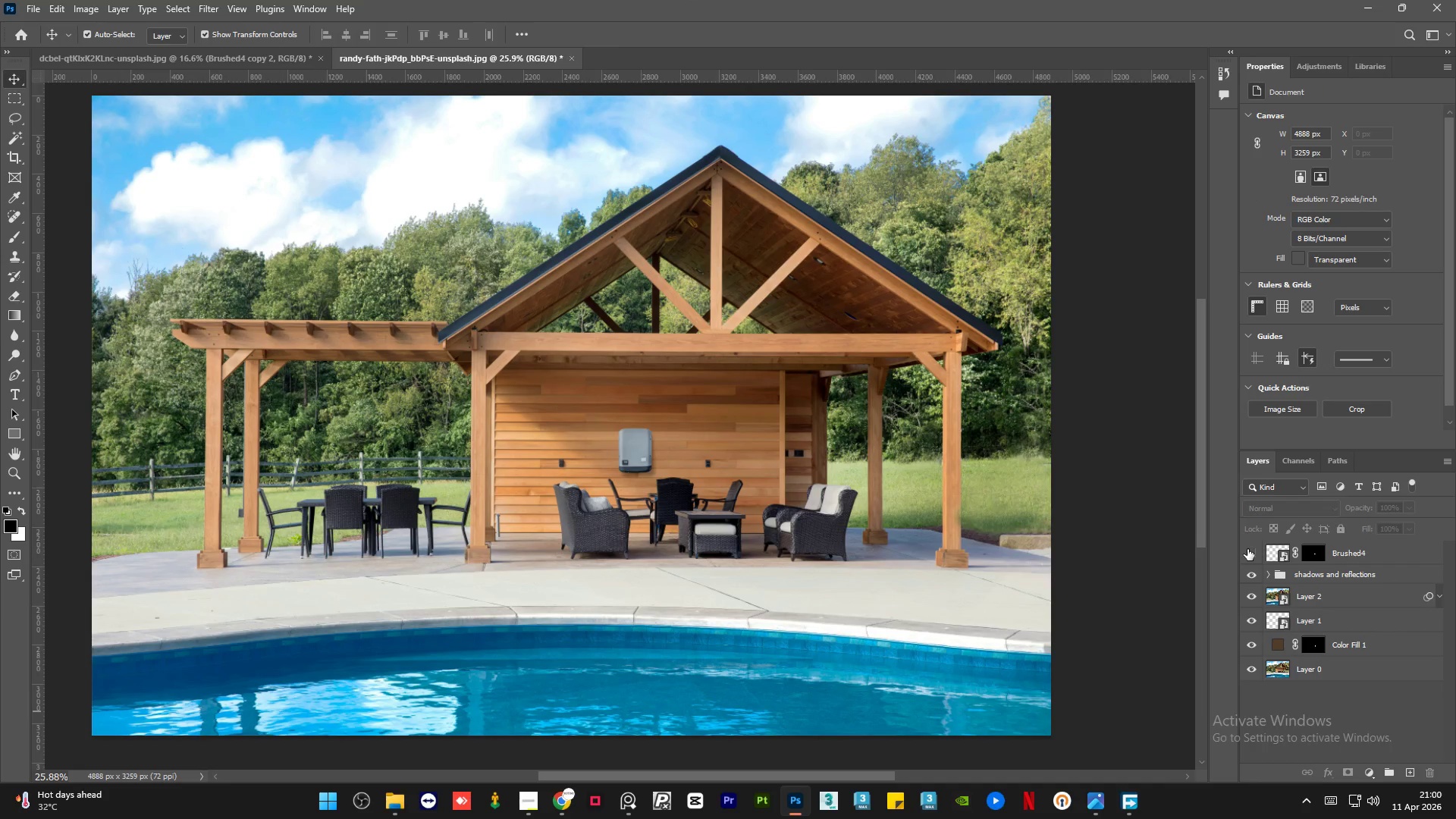 
double_click([1247, 549])
 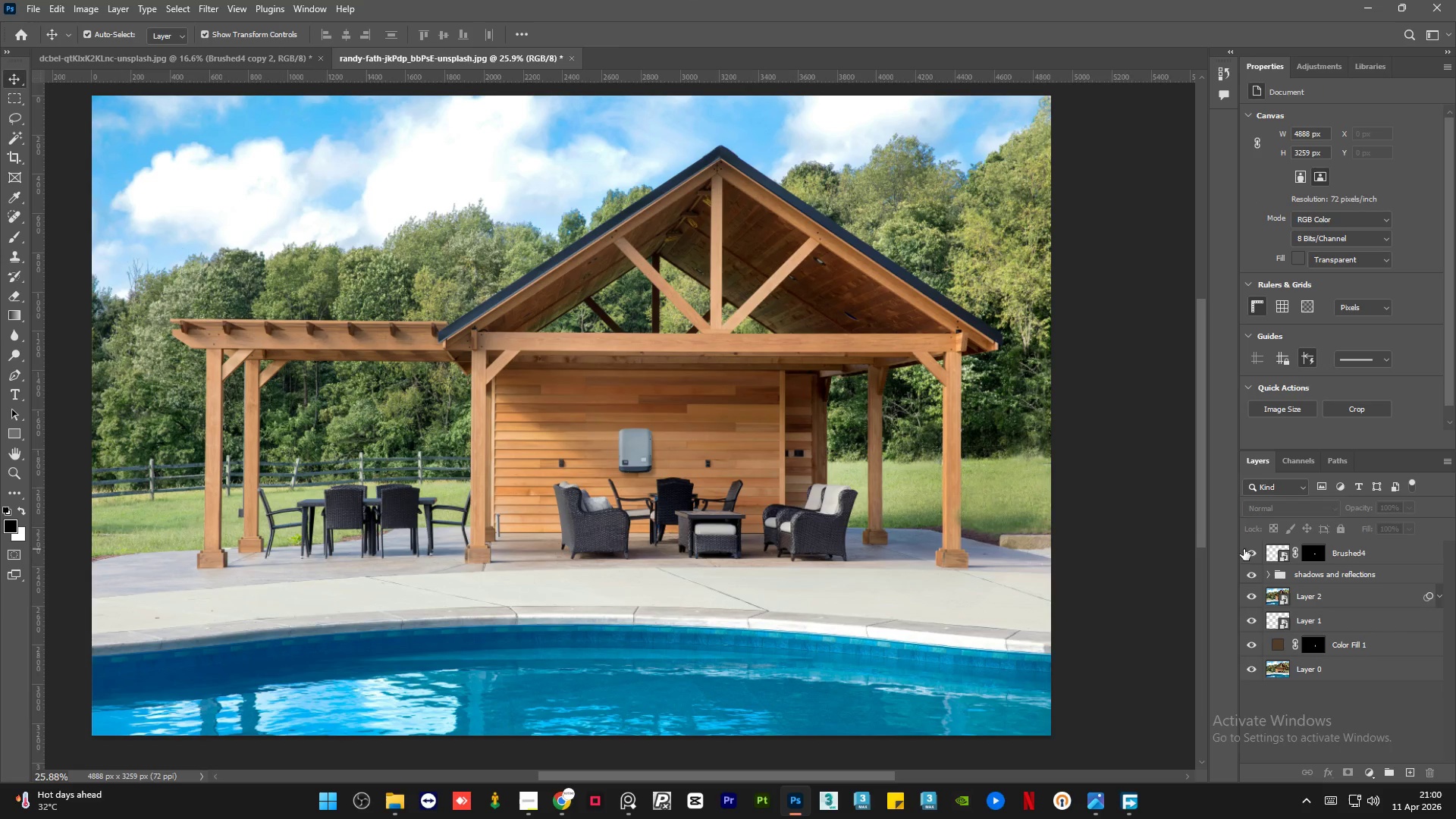 
hold_key(key=AltLeft, duration=1.5)
scroll: coordinate [651, 431], scroll_direction: up, amount: 19.0
 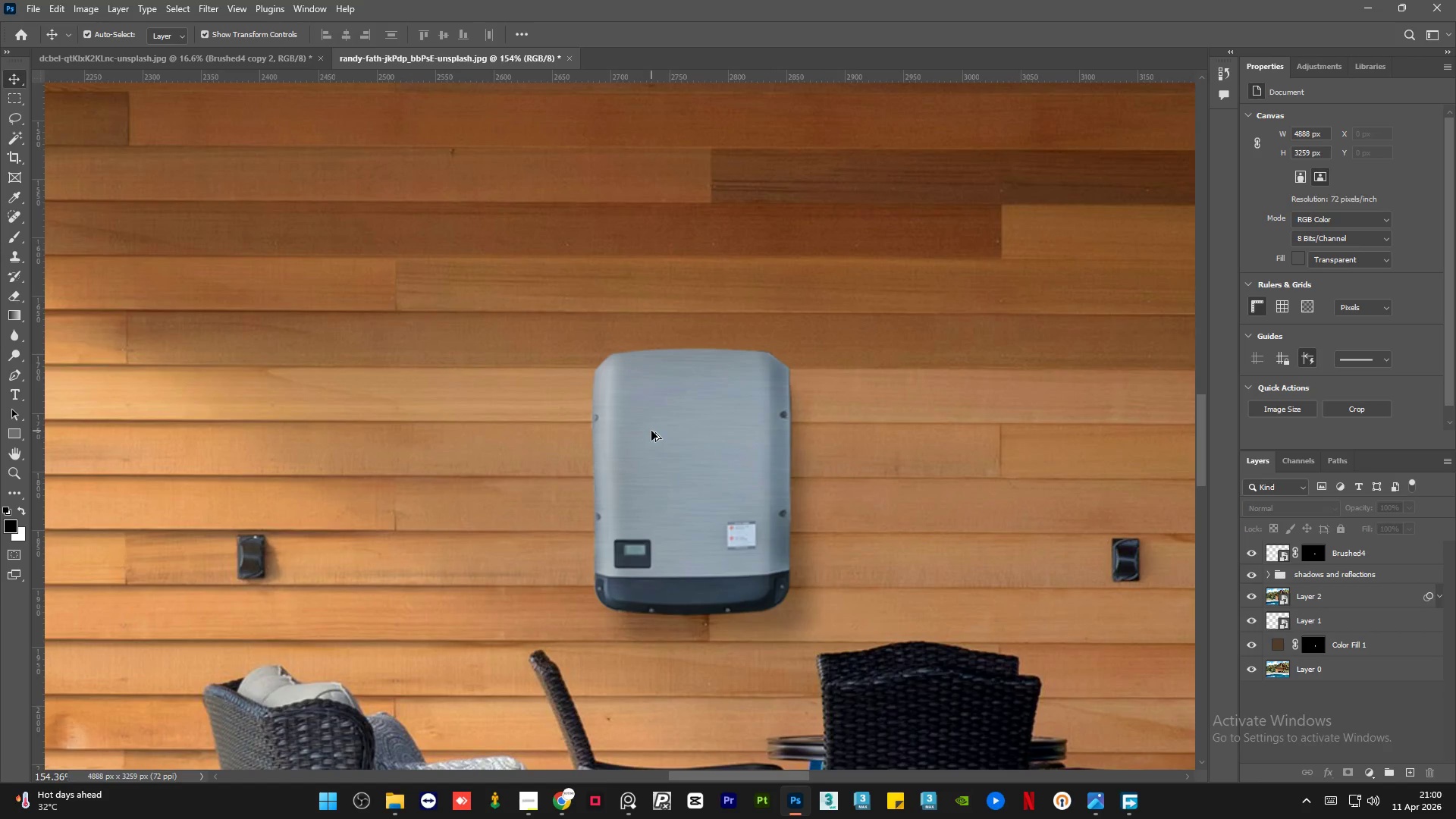 
hold_key(key=AltLeft, duration=1.51)
scroll: coordinate [661, 472], scroll_direction: up, amount: 7.0
 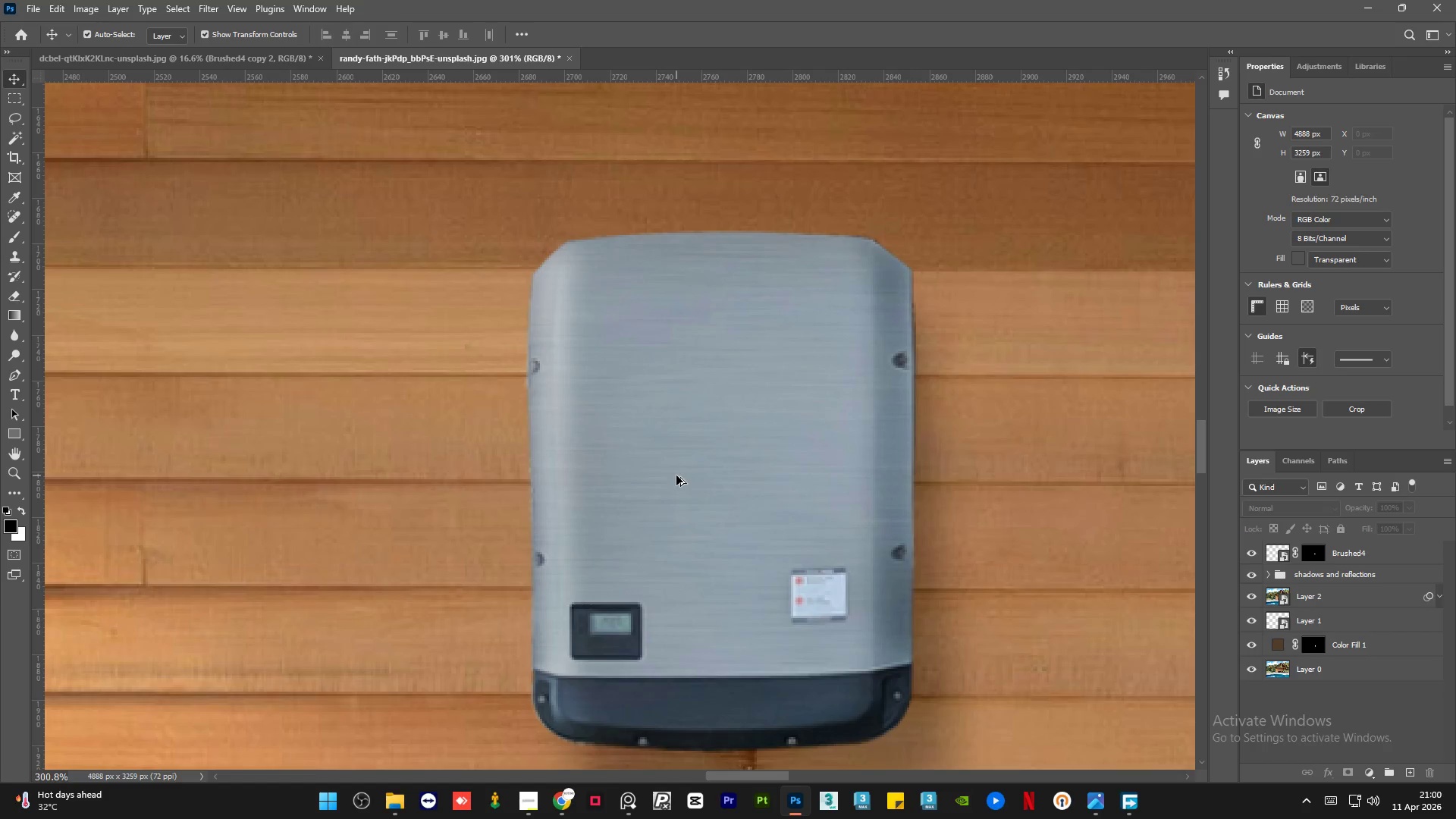 
key(Alt+AltLeft)
 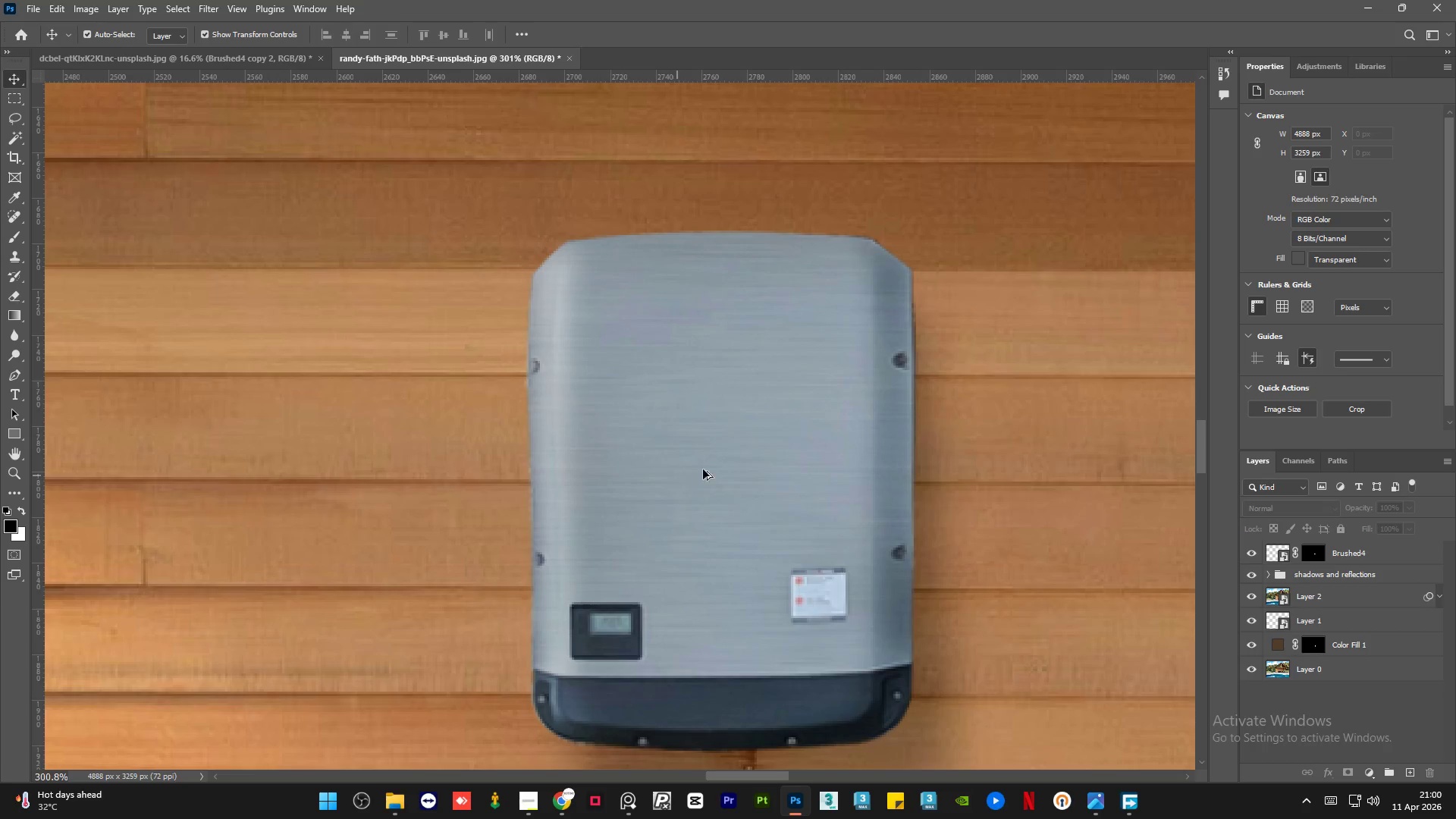 
key(Alt+AltLeft)
 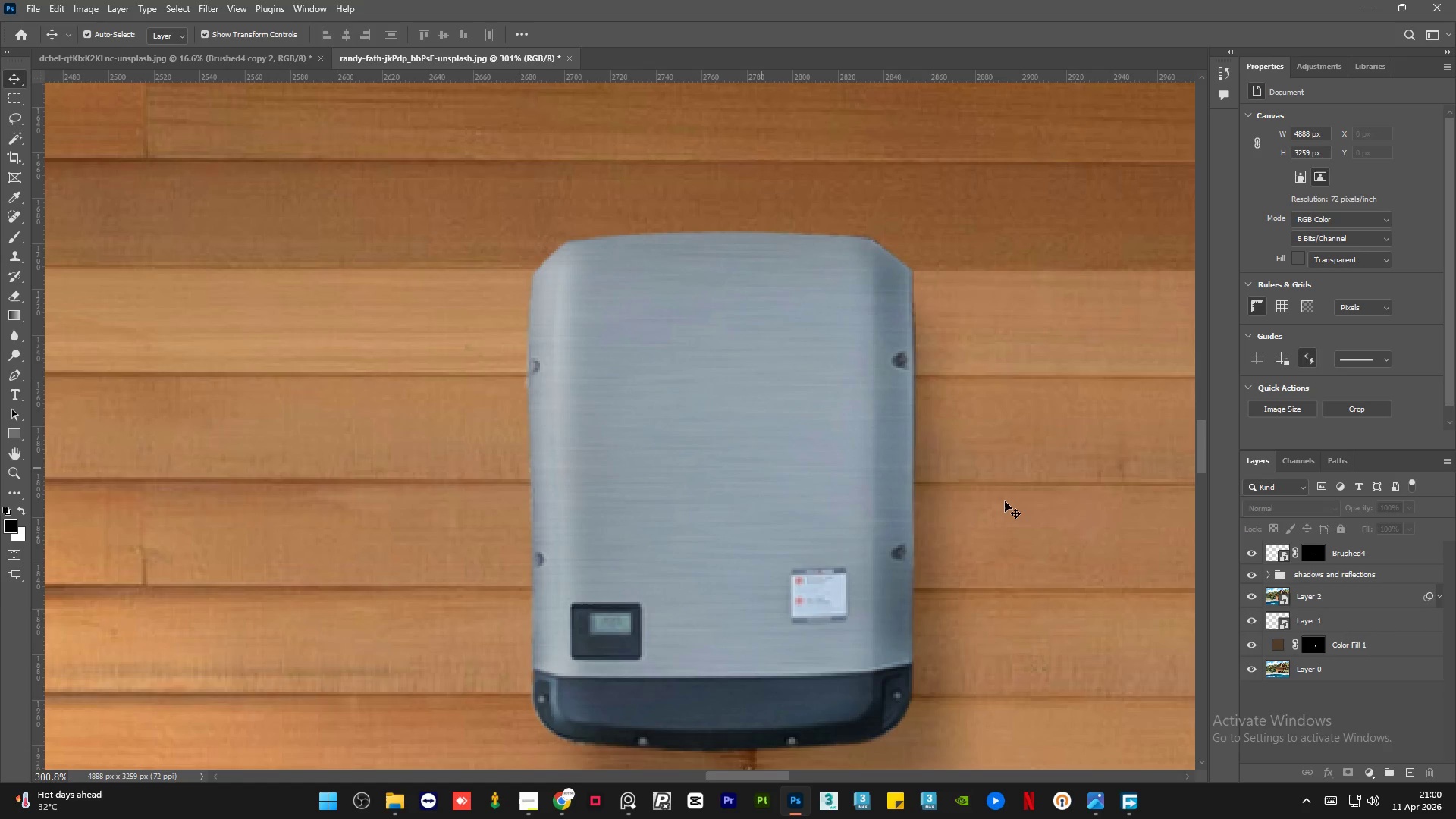 
key(Alt+AltLeft)
 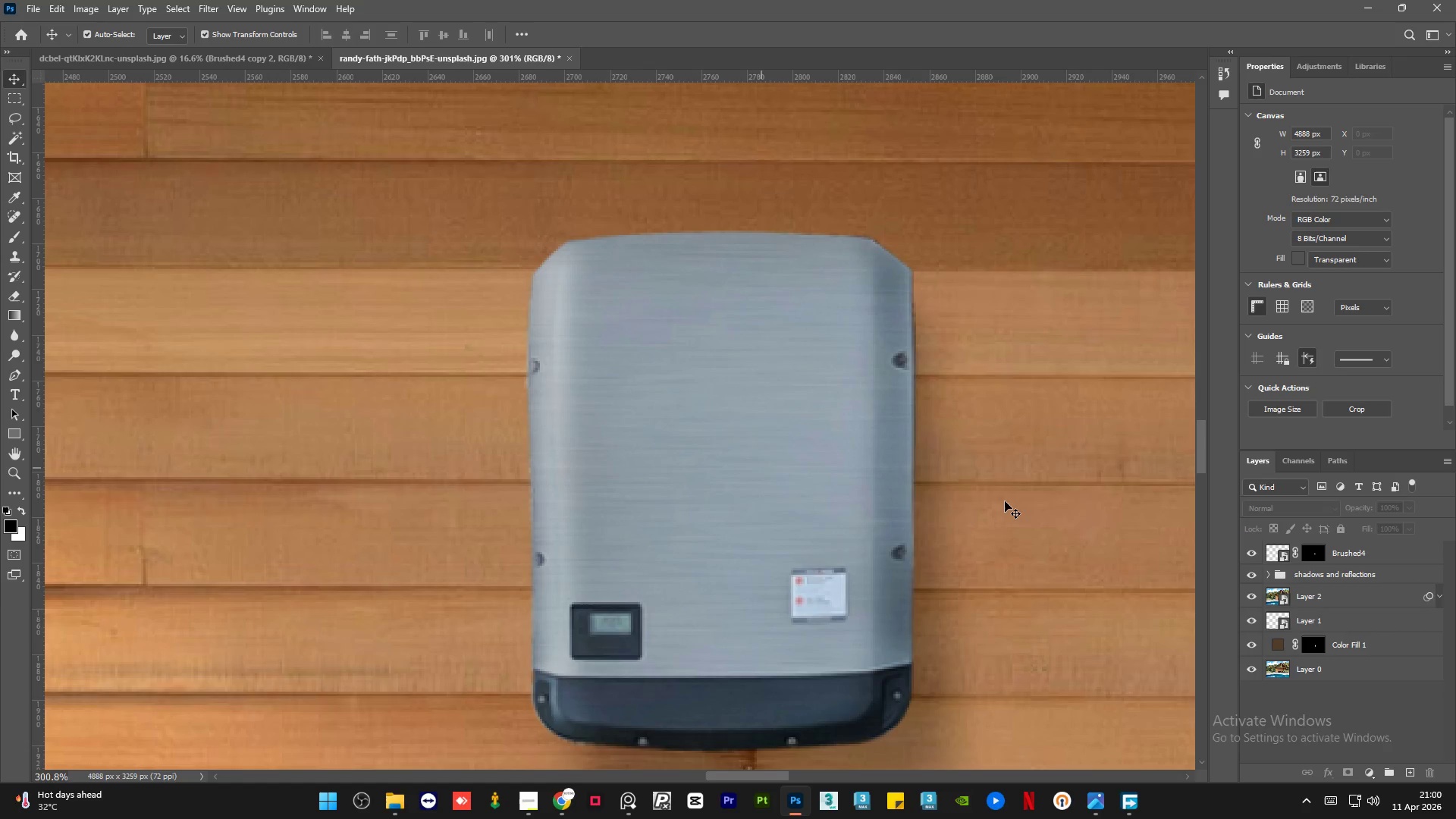 
key(Alt+AltLeft)
 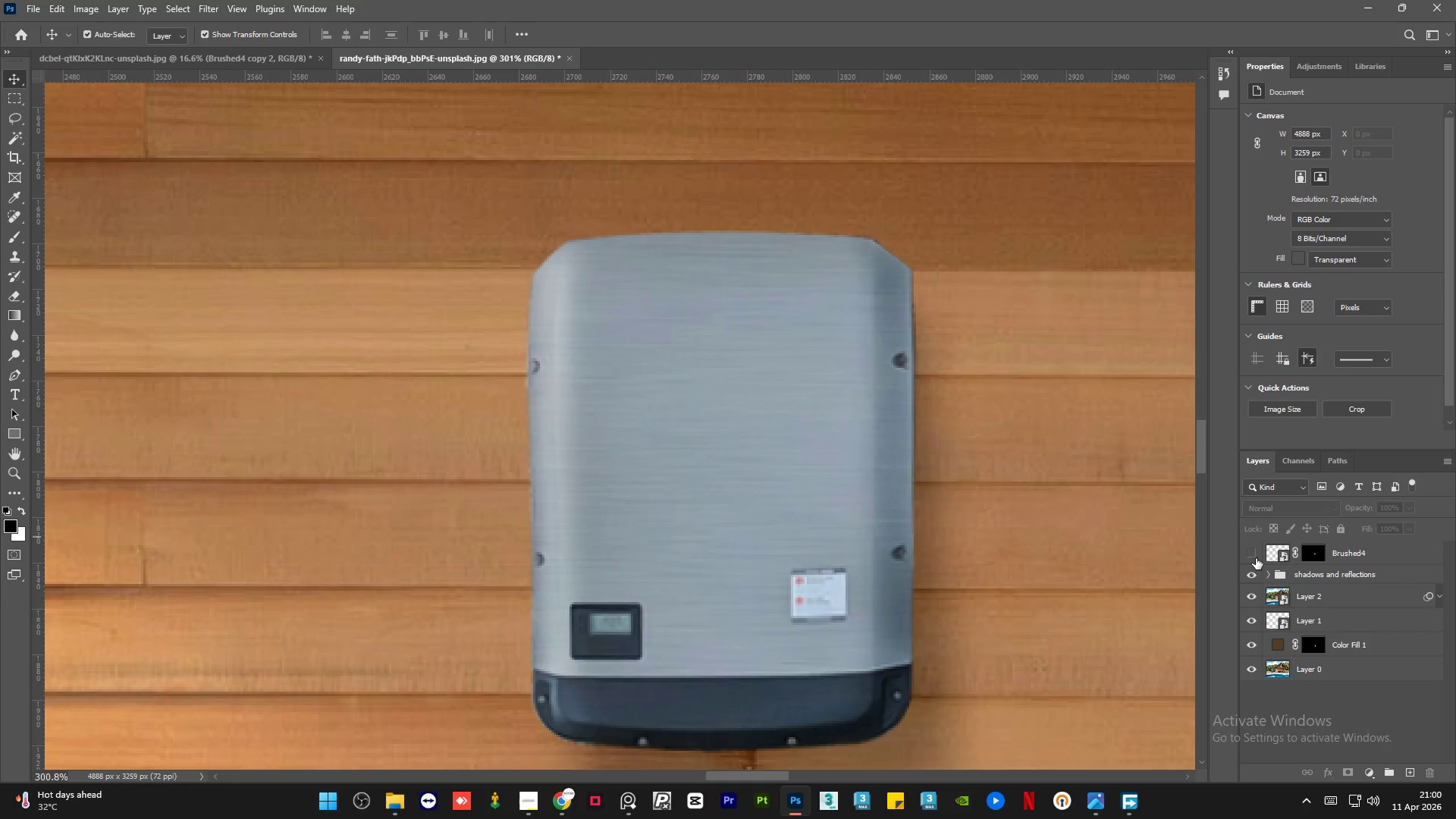 
double_click([1256, 558])
 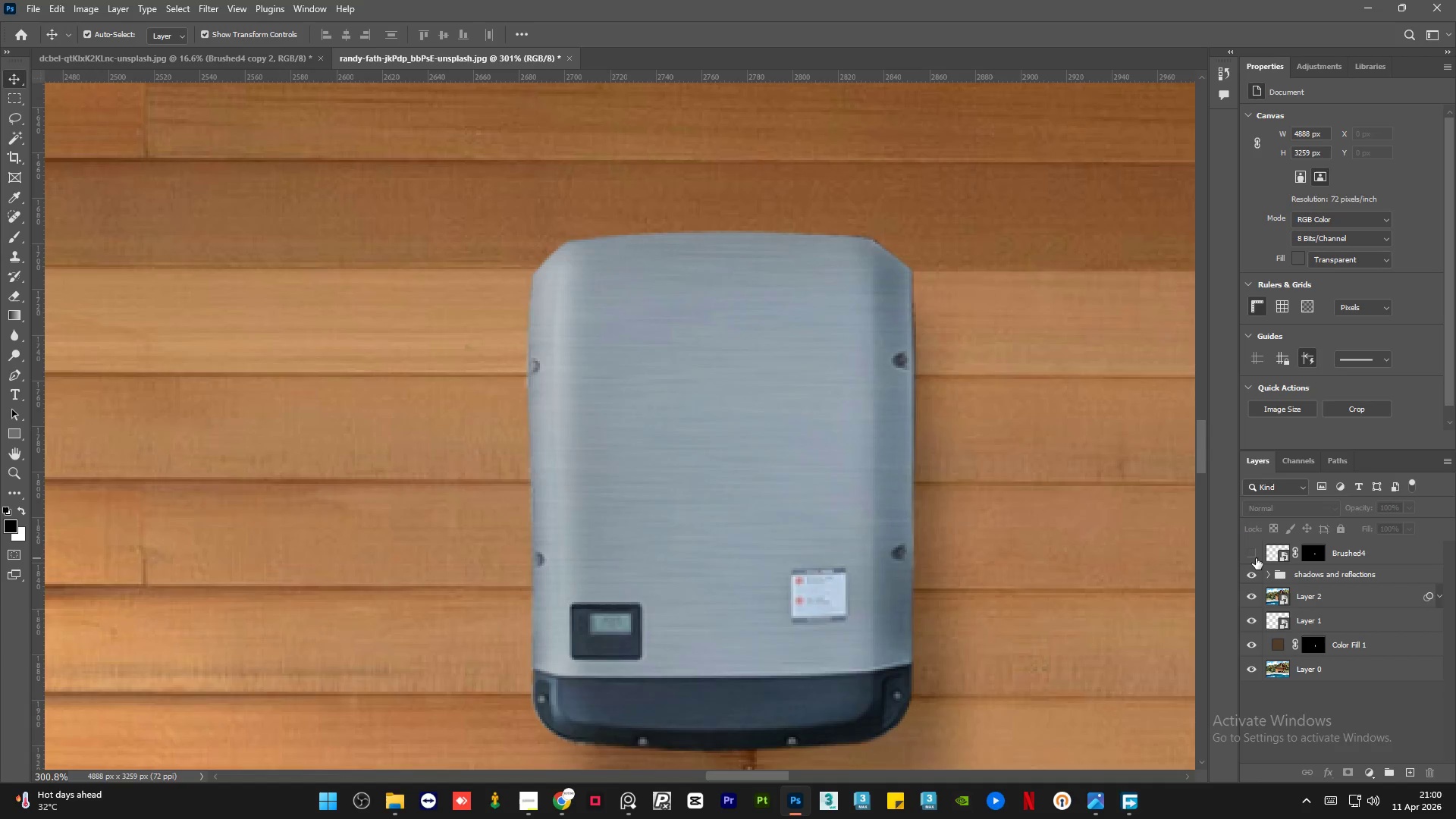 
double_click([1256, 558])
 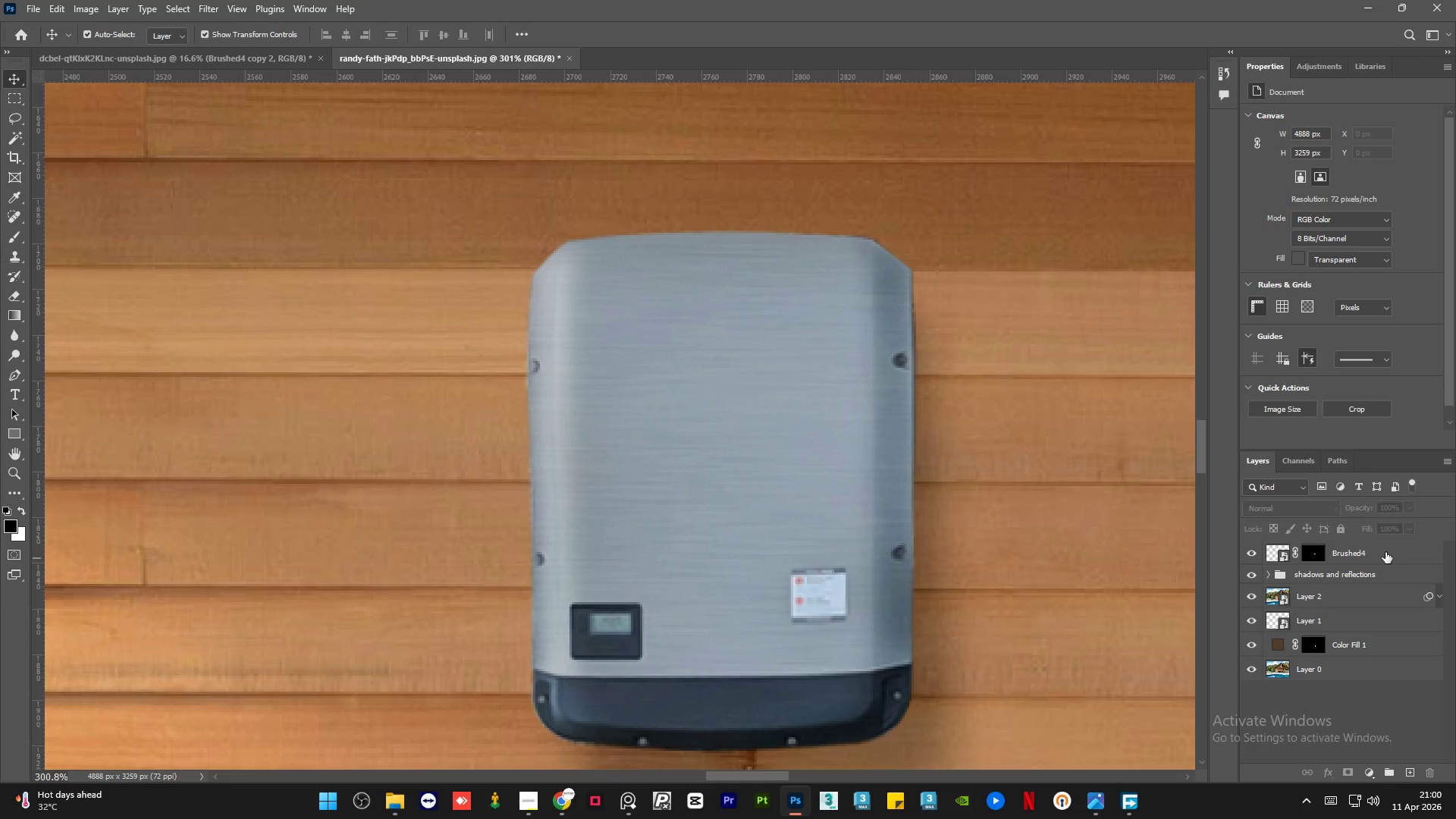 
left_click([1400, 547])
 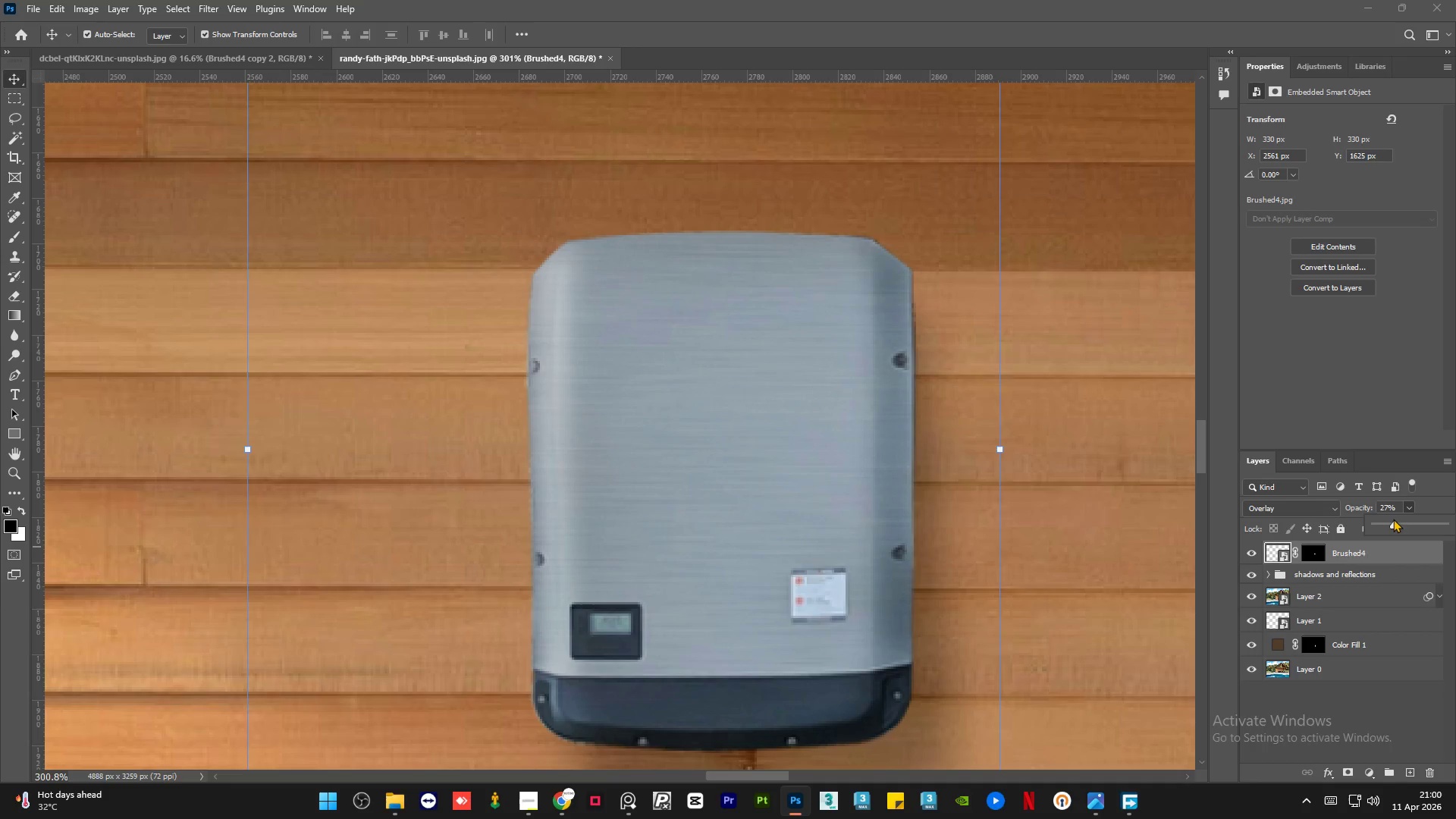 
left_click([1391, 521])
 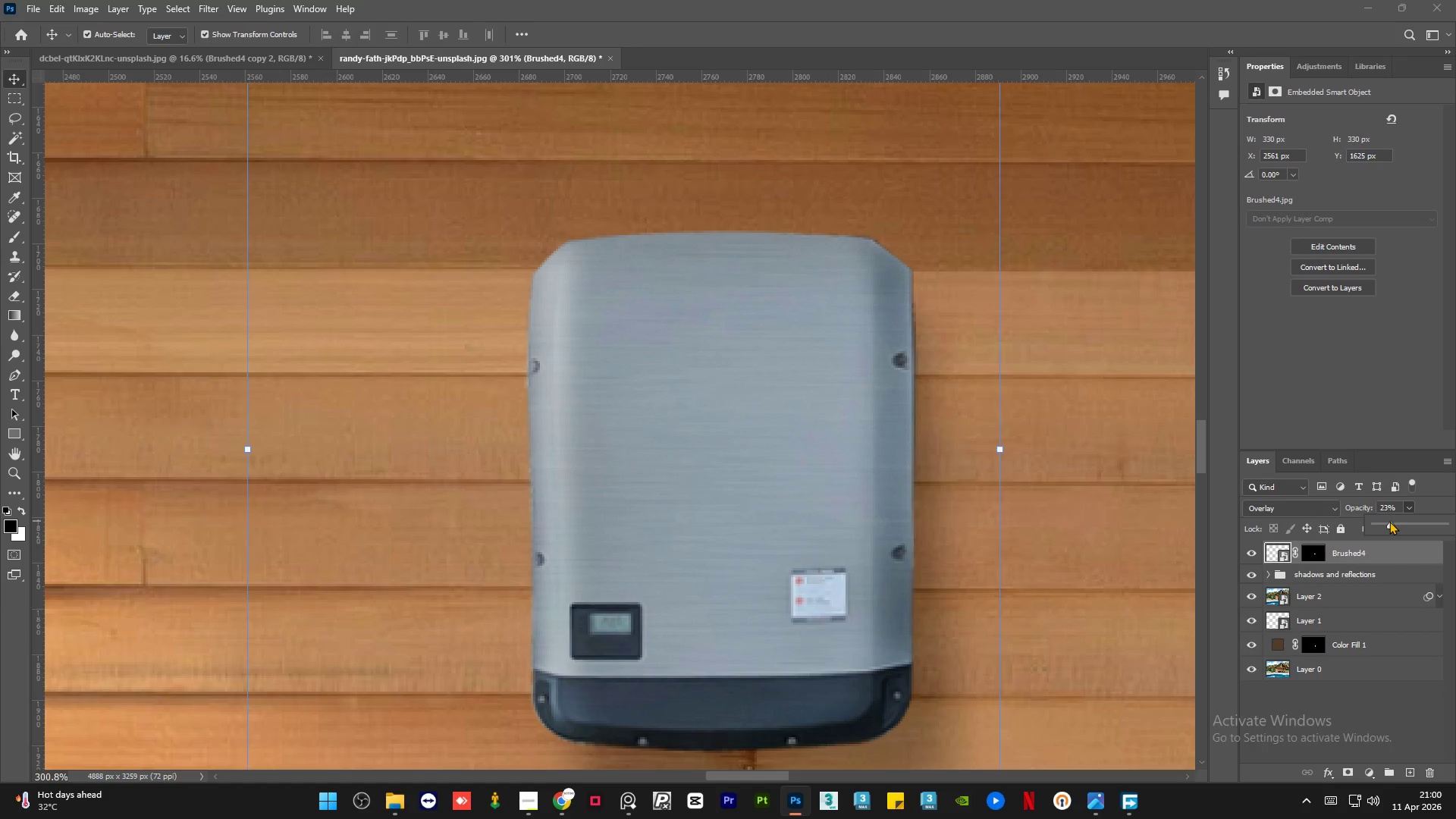 
left_click([1329, 730])
 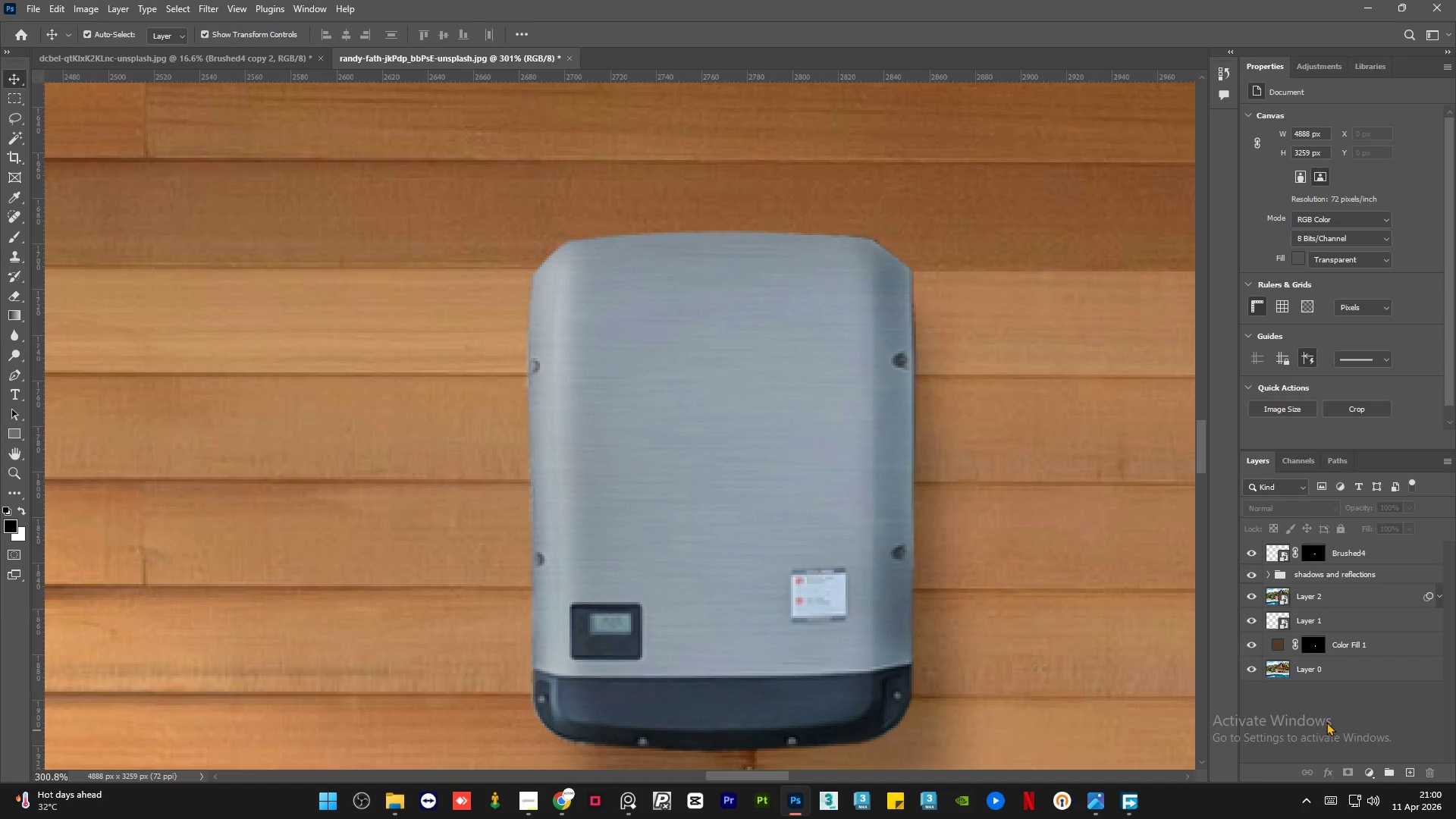 
hold_key(key=AltLeft, duration=1.5)
scroll: coordinate [632, 448], scroll_direction: down, amount: 9.0
 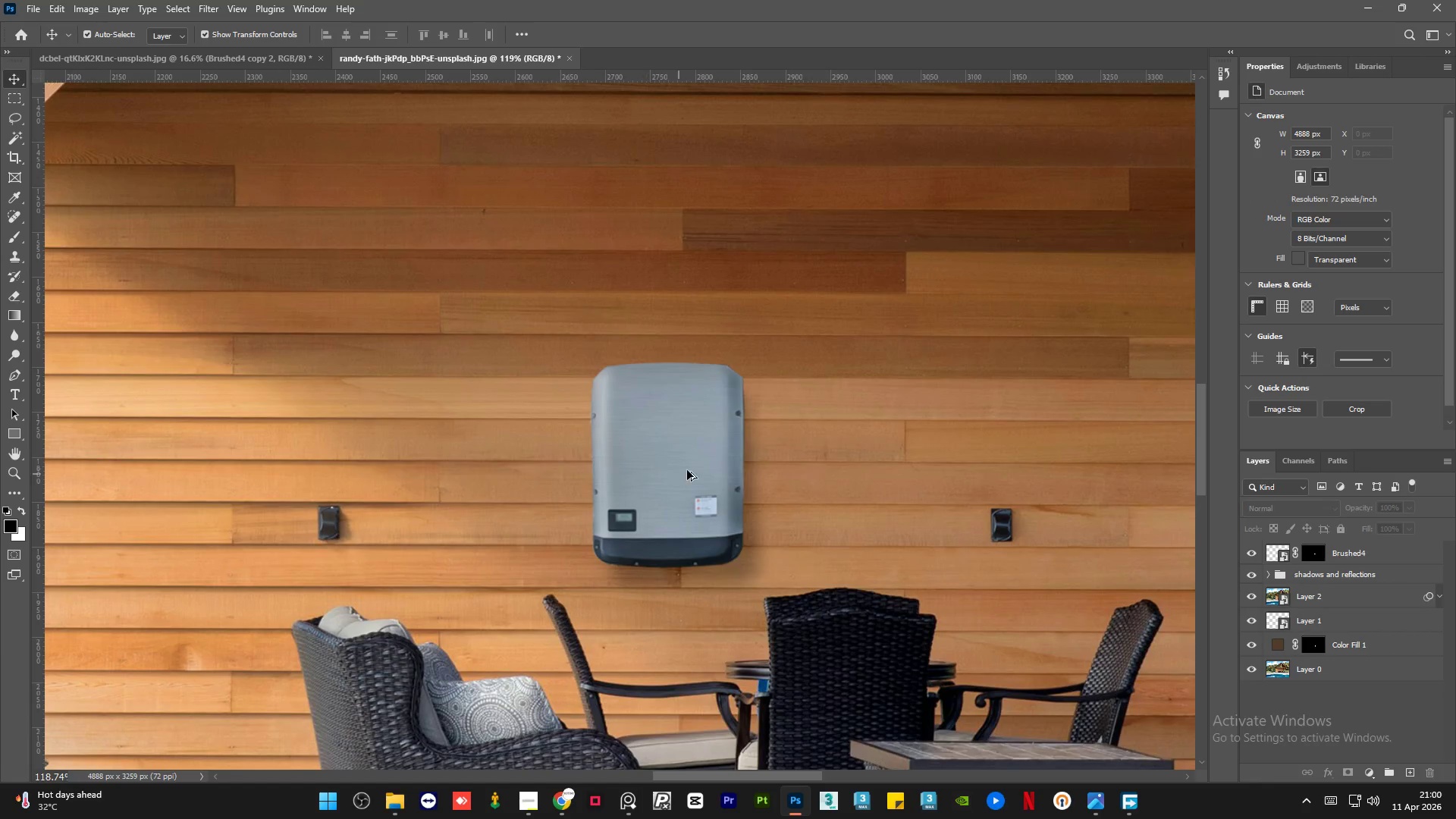 
hold_key(key=AltLeft, duration=1.5)
scroll: coordinate [686, 453], scroll_direction: up, amount: 7.0
 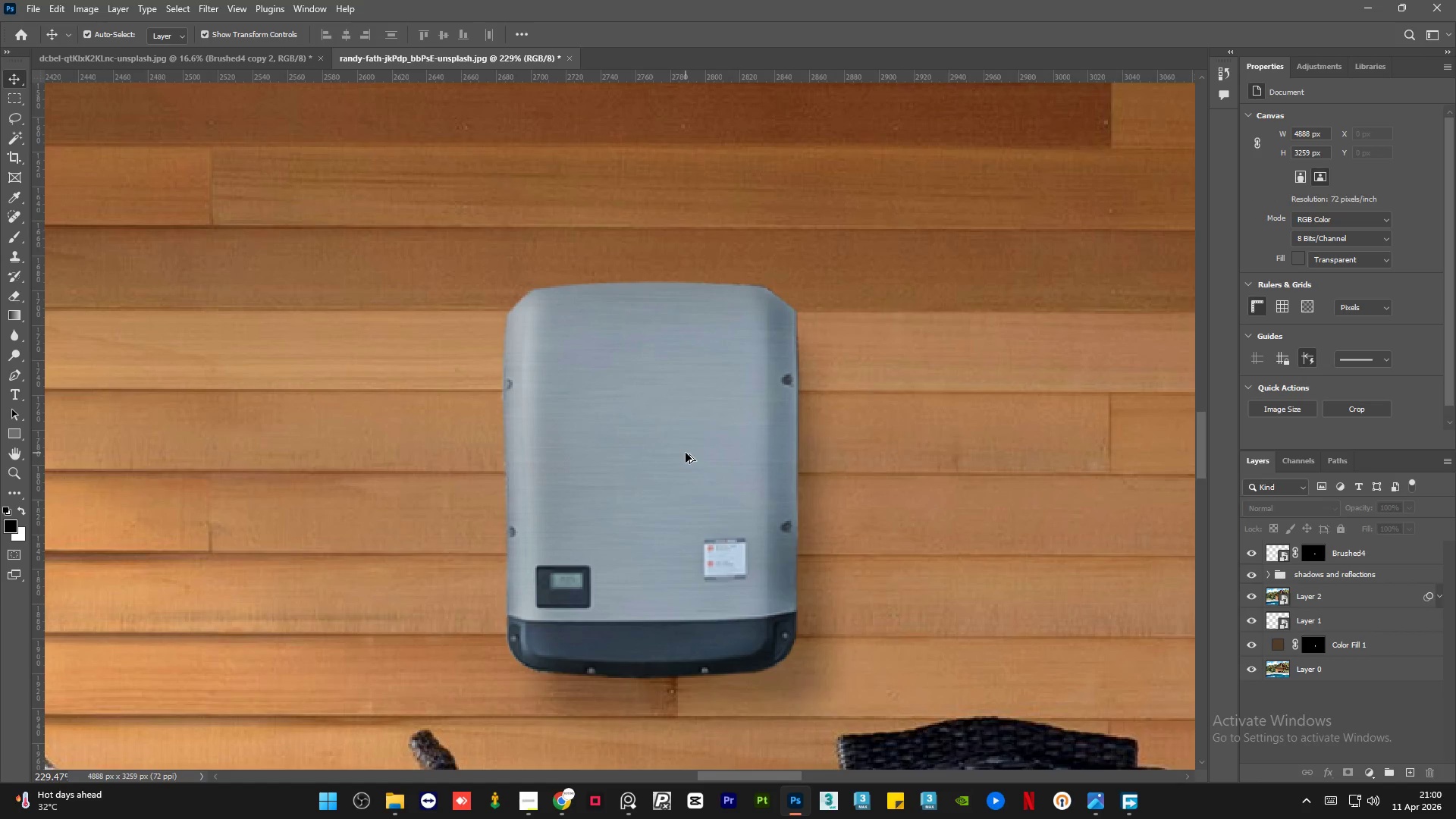 
hold_key(key=AltLeft, duration=1.5)
 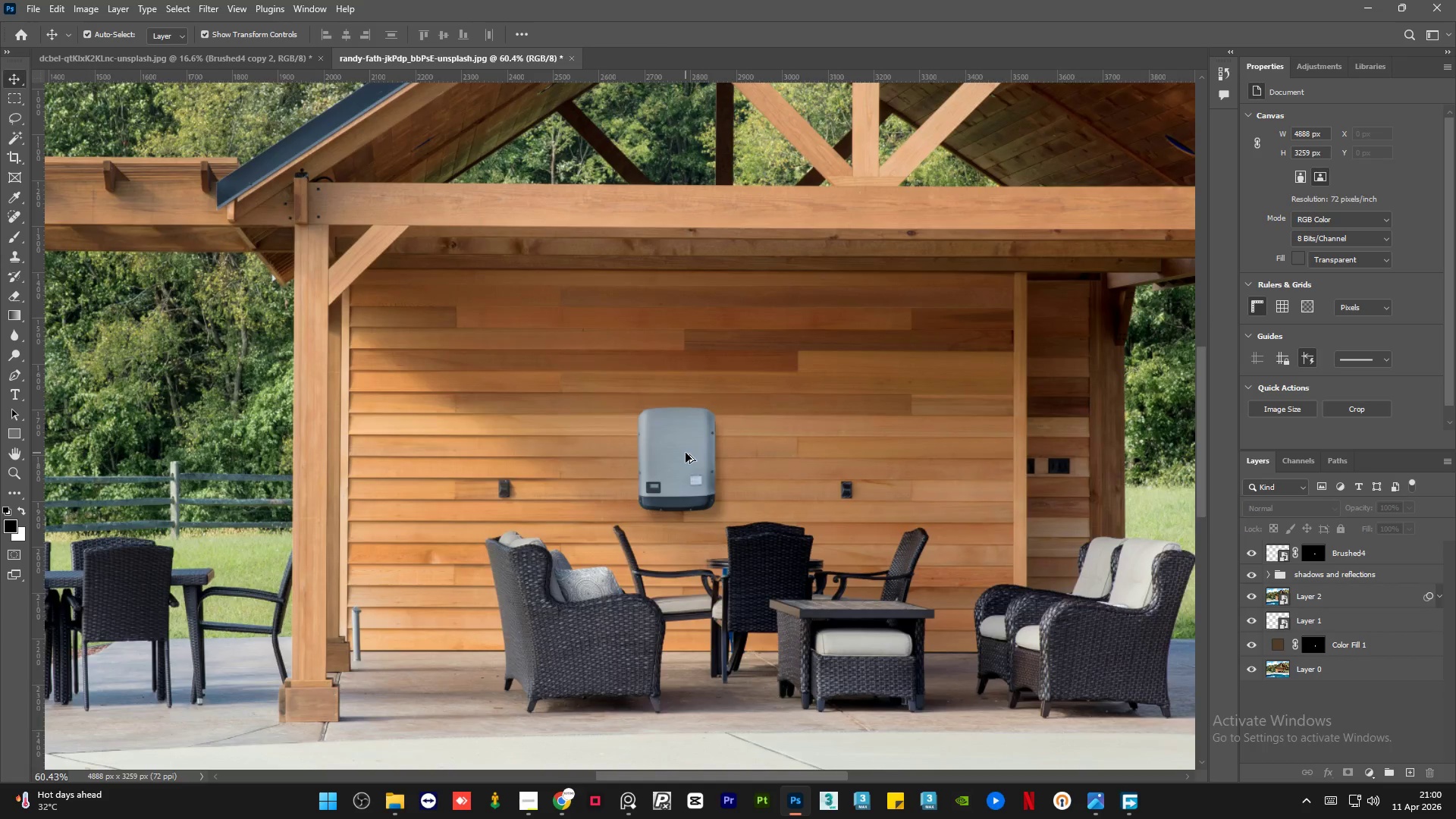 
hold_key(key=AltLeft, duration=1.5)
 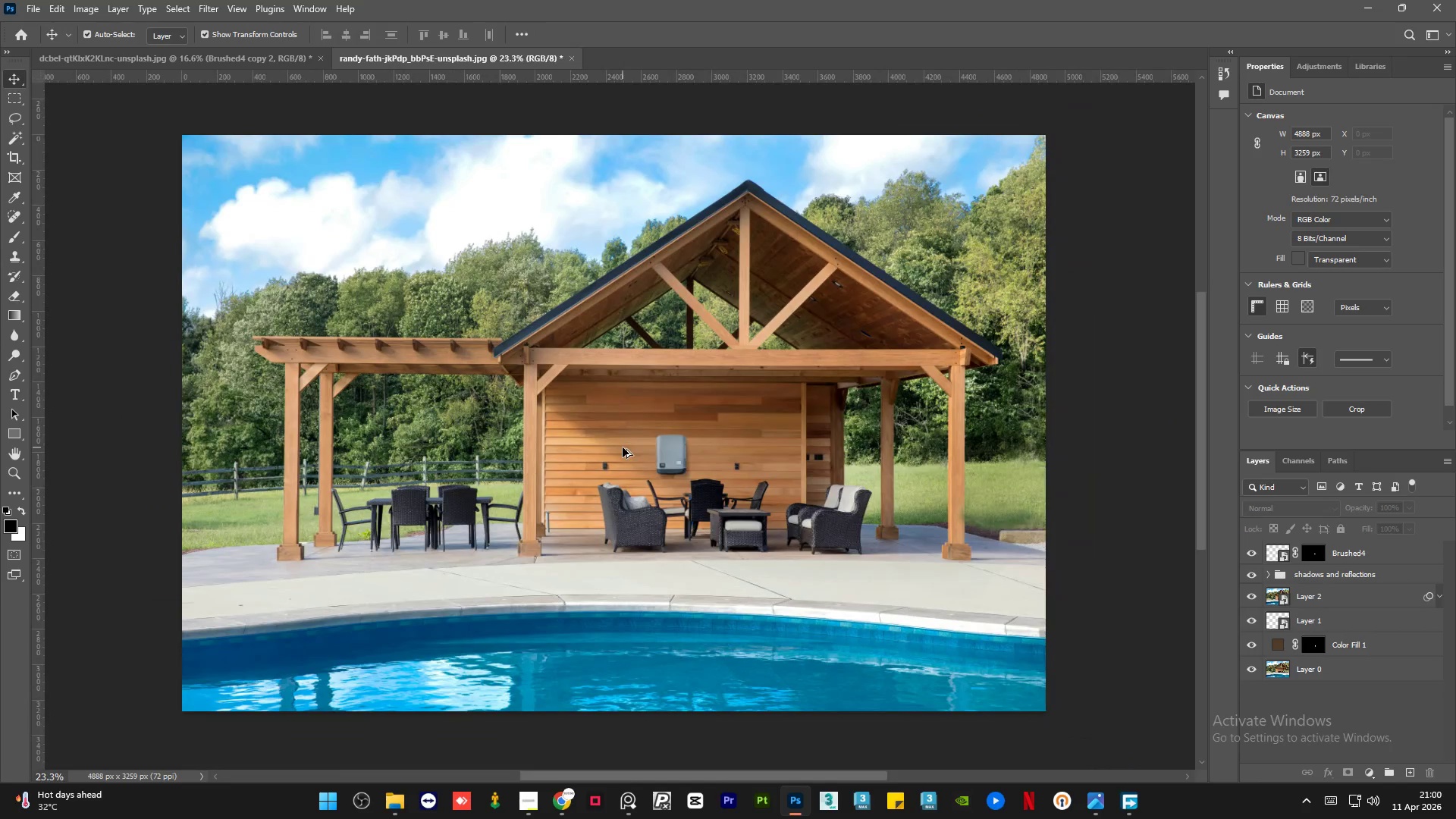 
key(Alt+AltLeft)
 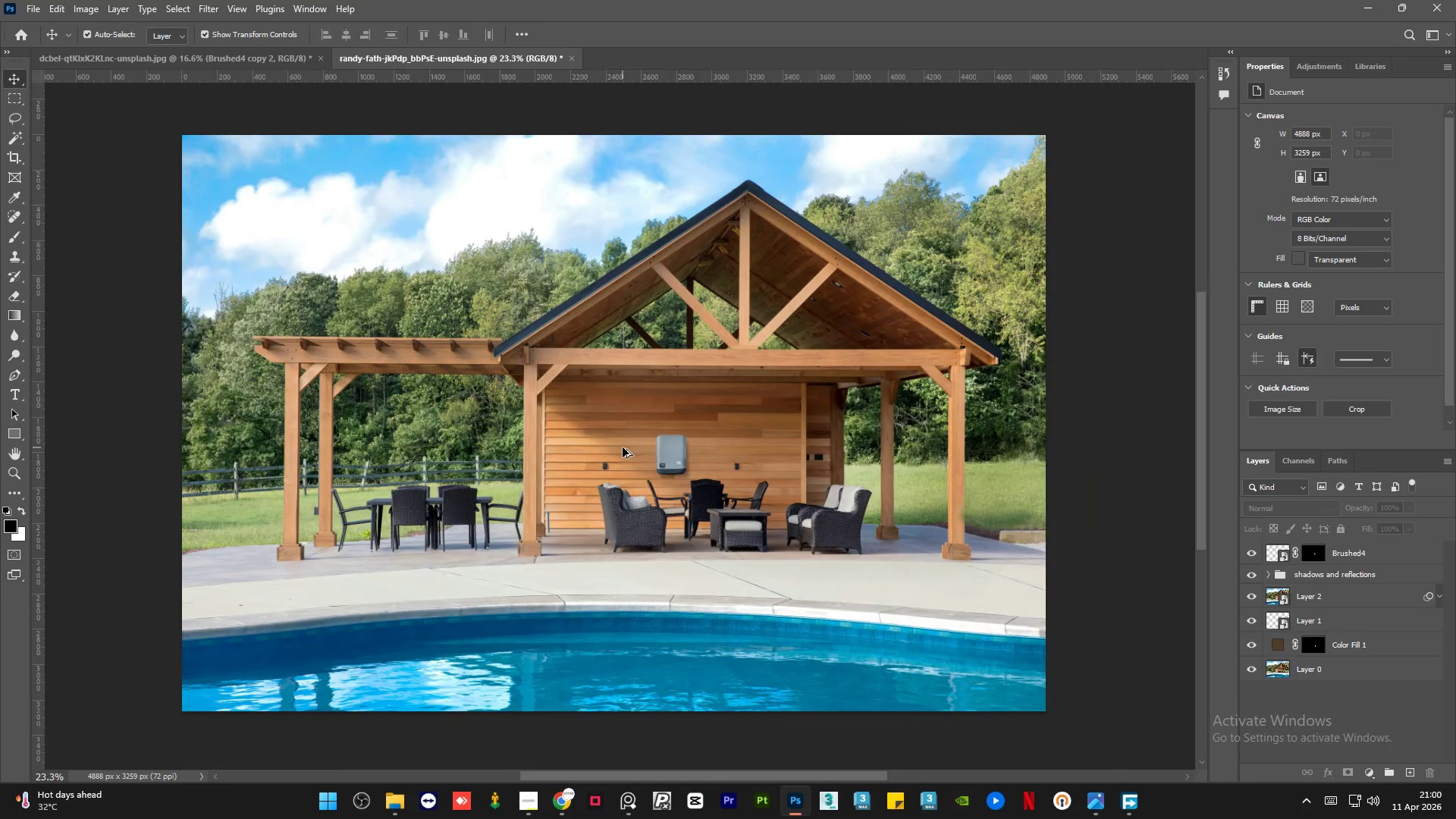 
key(Alt+AltLeft)
 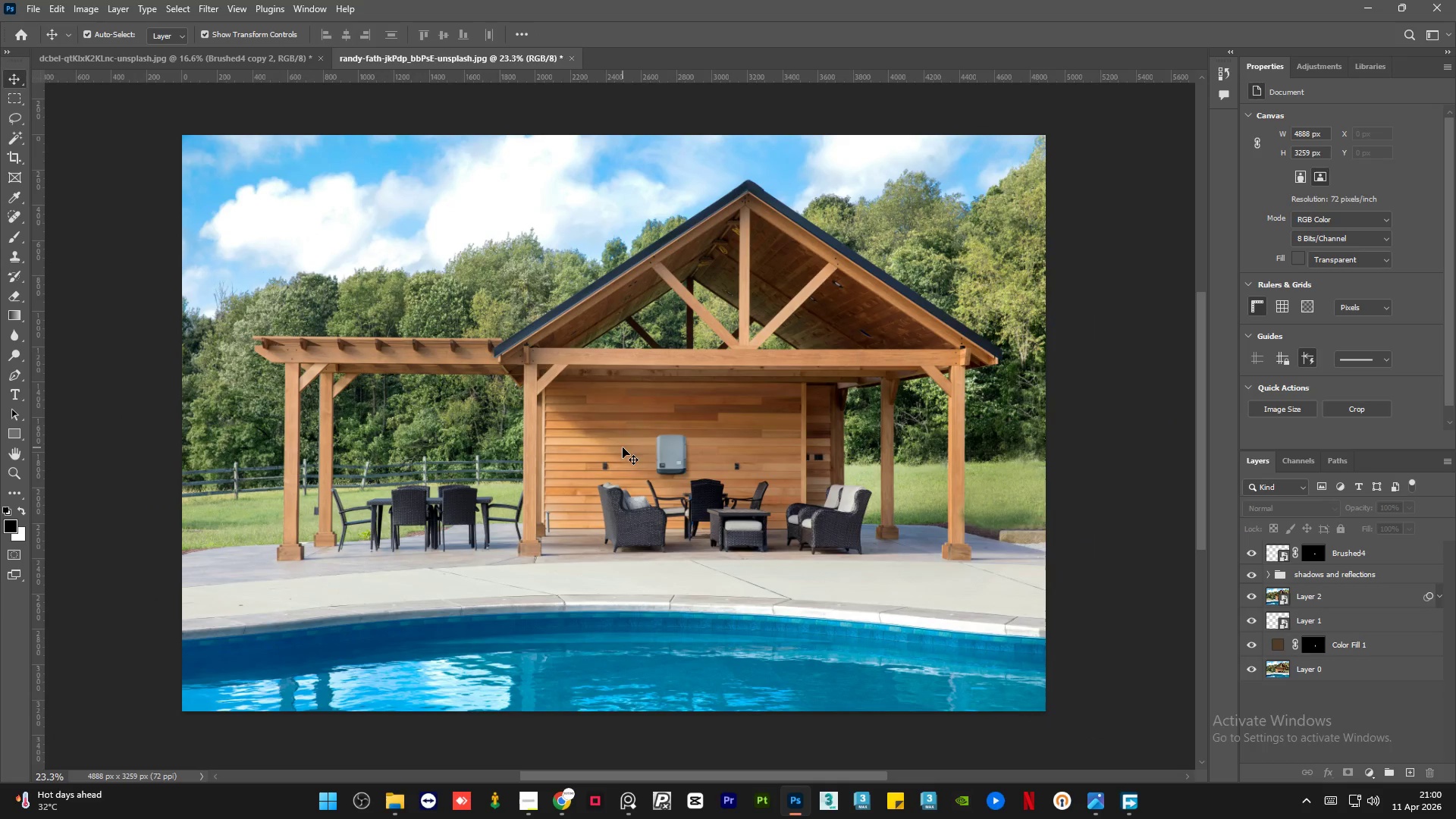 
key(Alt+AltLeft)
 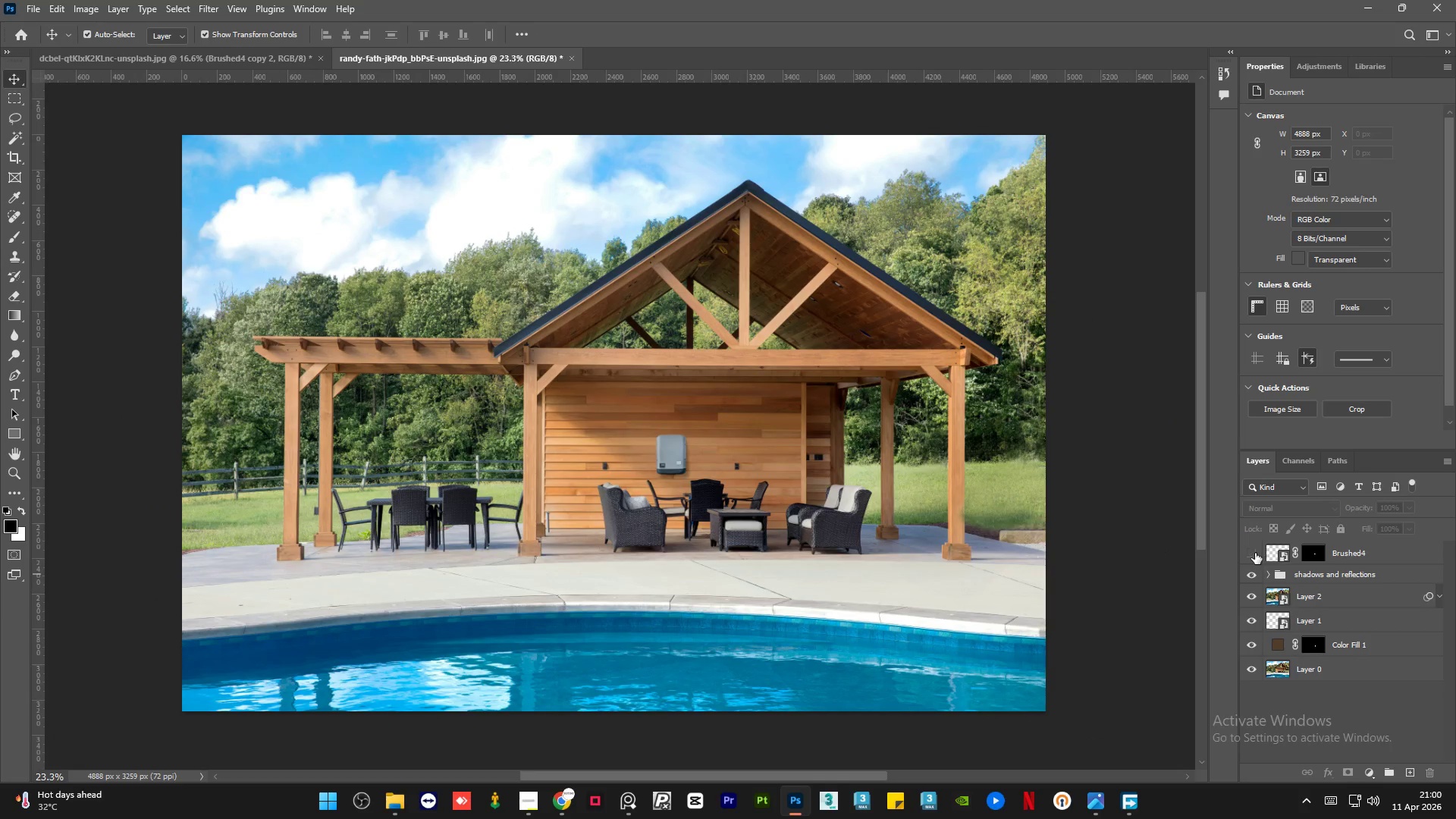 
scroll: coordinate [623, 447], scroll_direction: down, amount: 24.0
 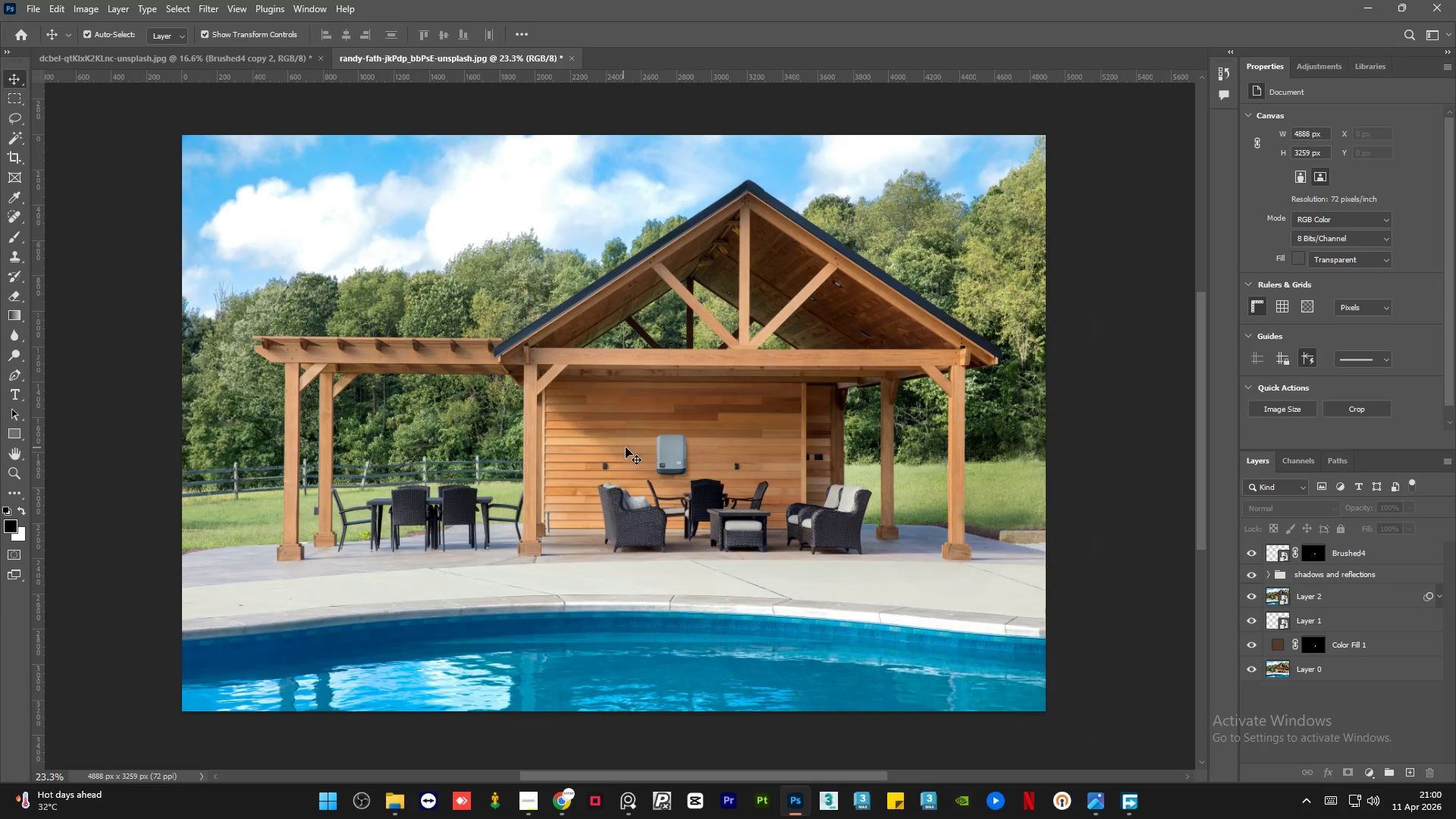 
double_click([1255, 553])
 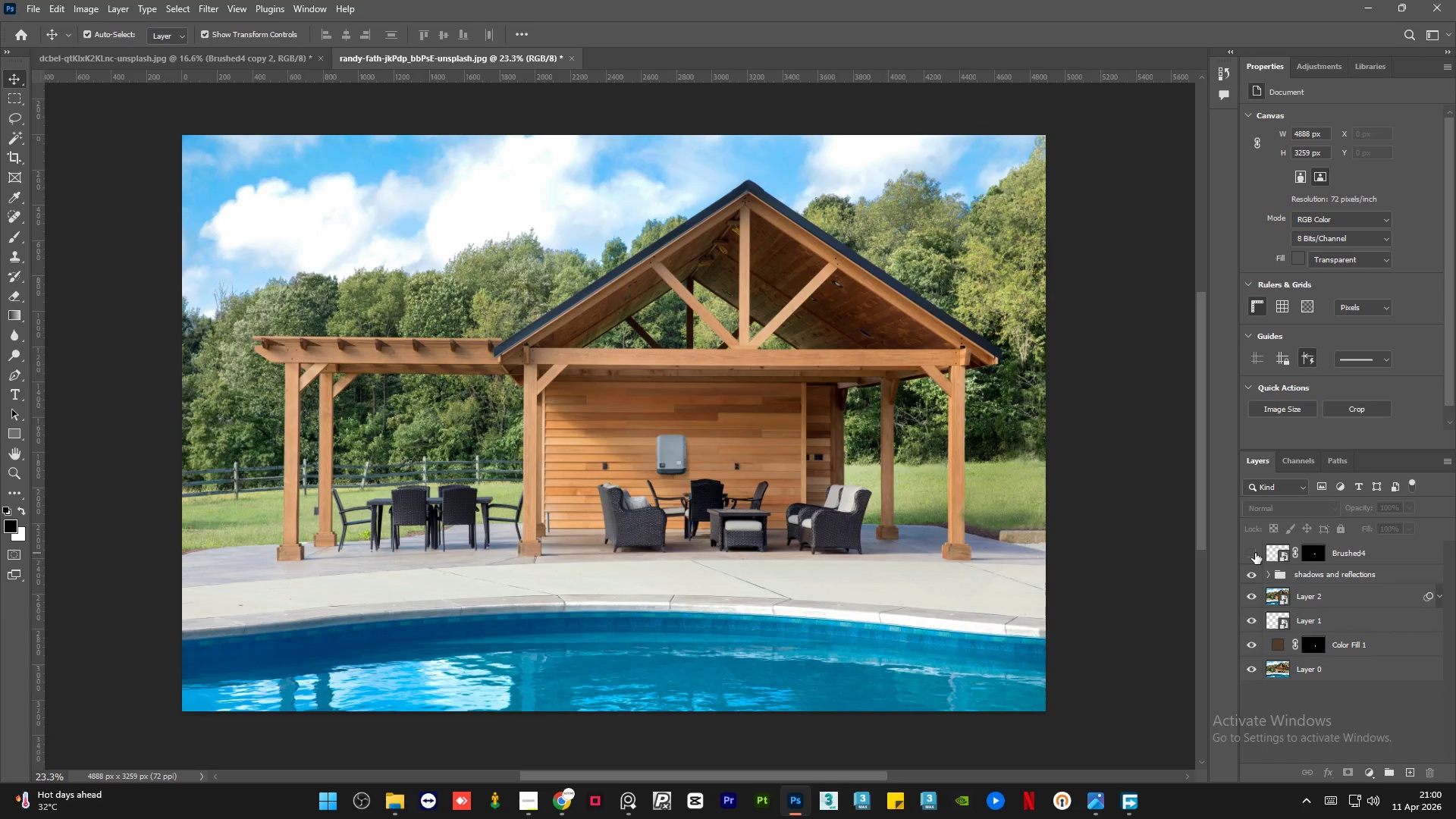 
double_click([1255, 553])
 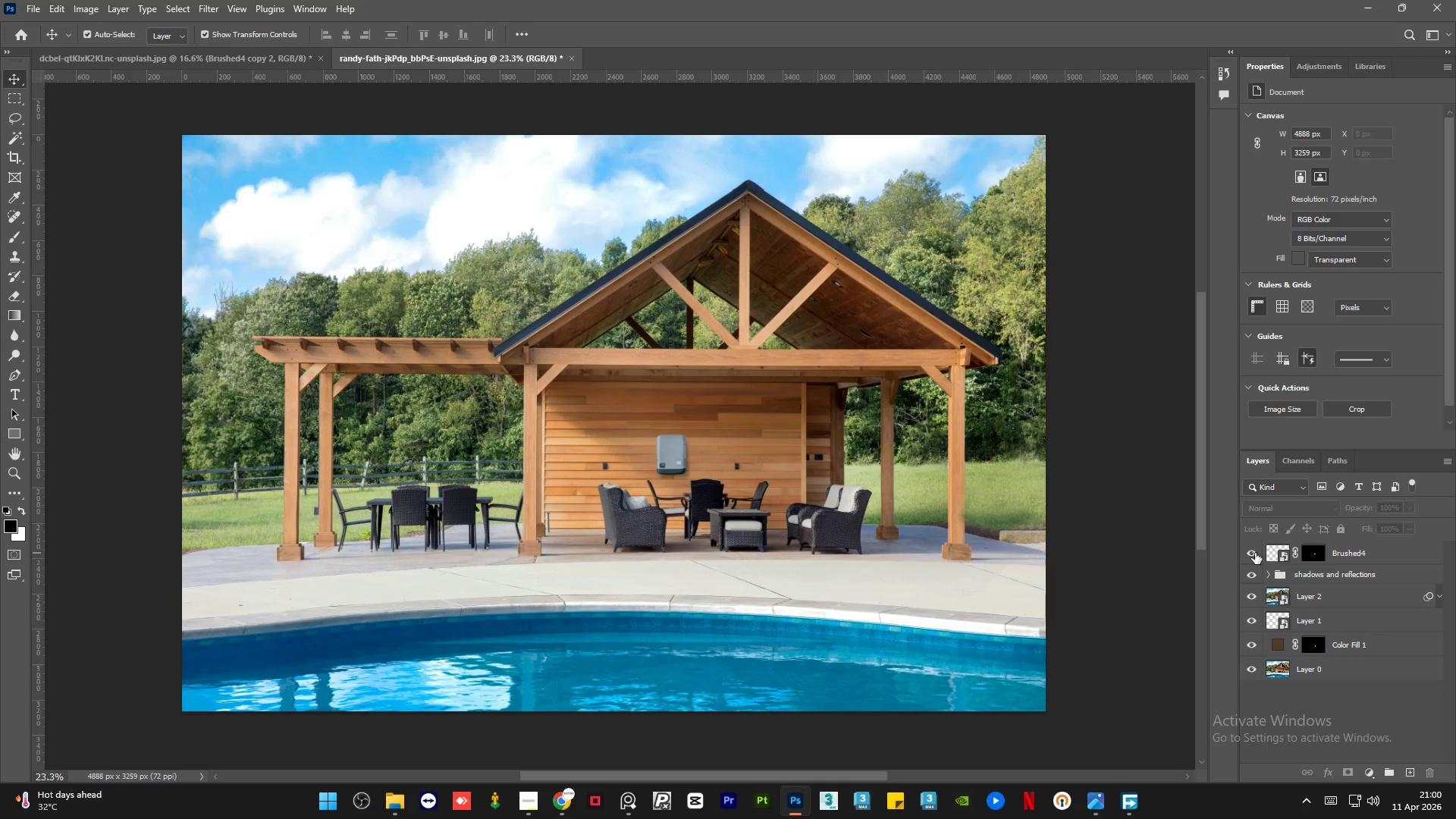 
left_click([1255, 553])
 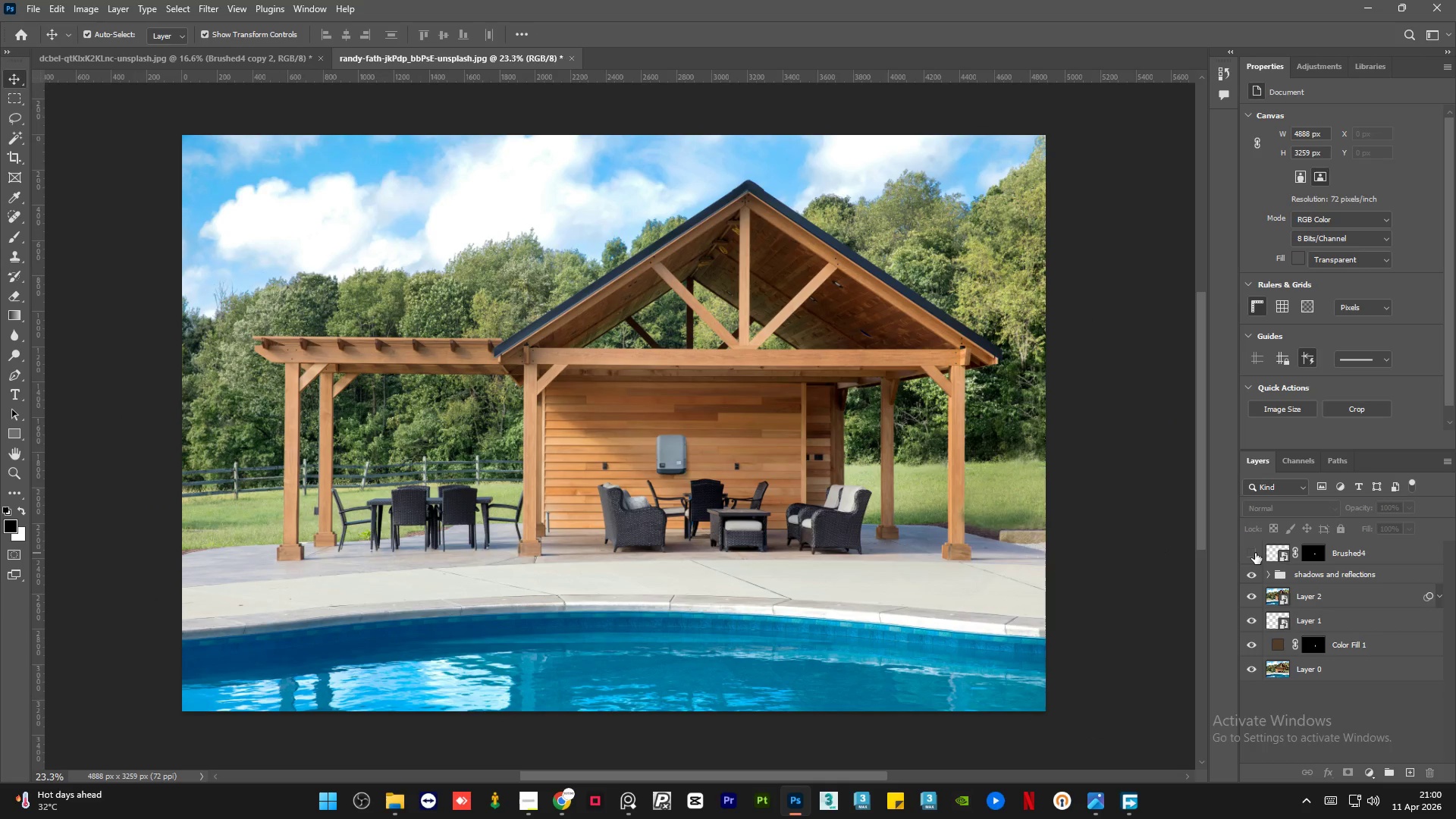 
left_click([1255, 553])
 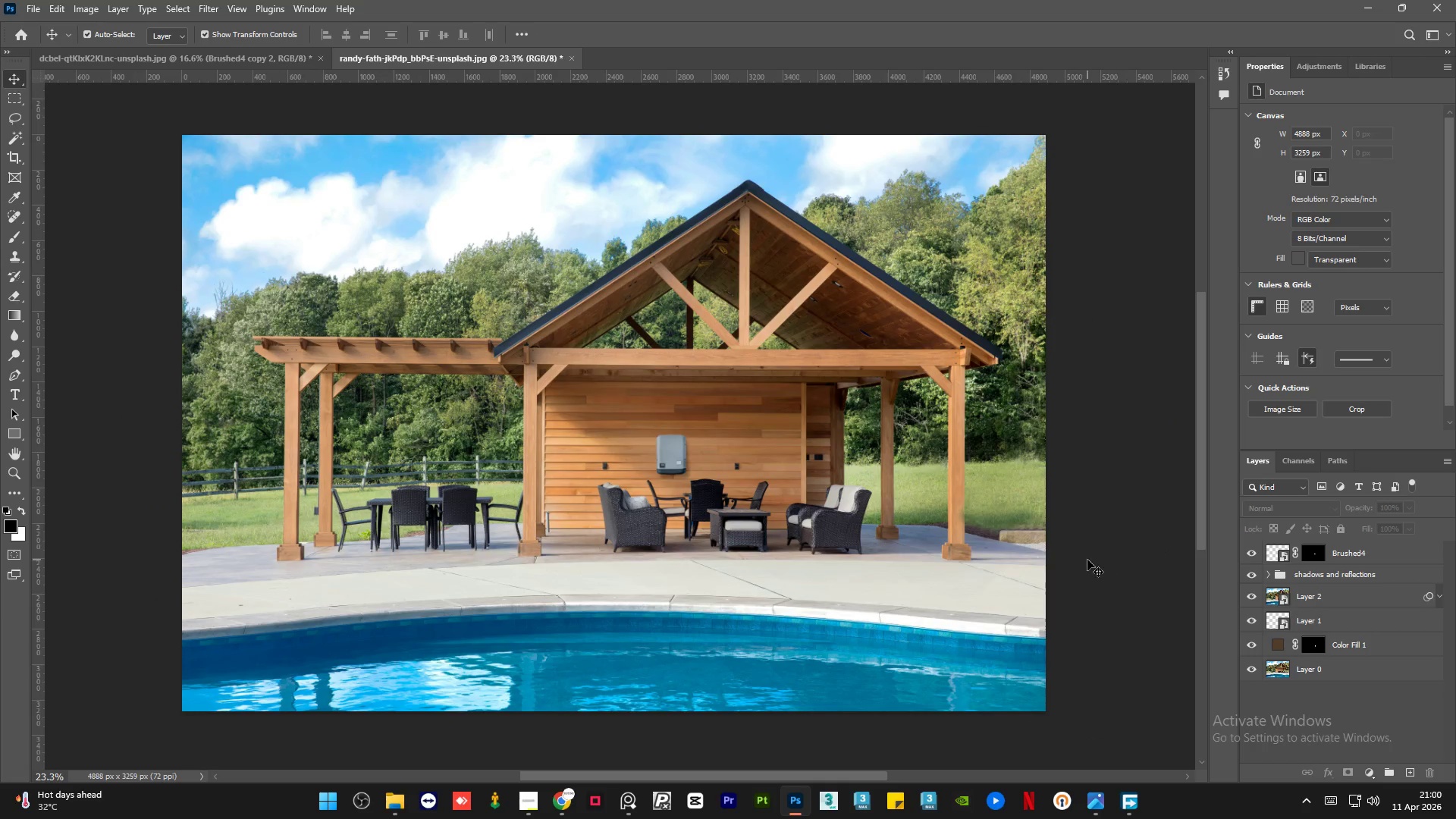 
left_click([1087, 560])
 